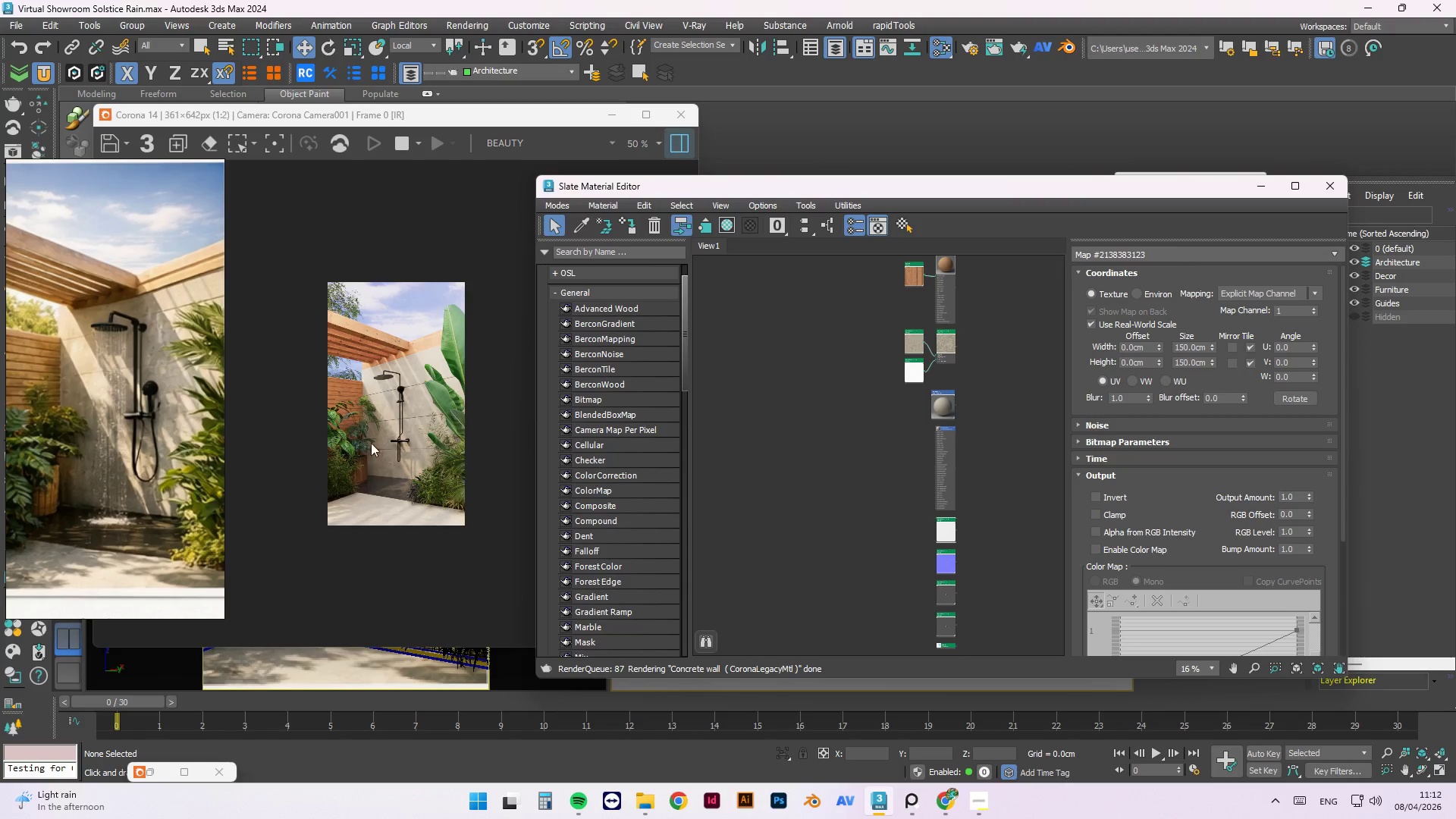 
scroll: coordinate [281, 579], scroll_direction: up, amount: 3.0
 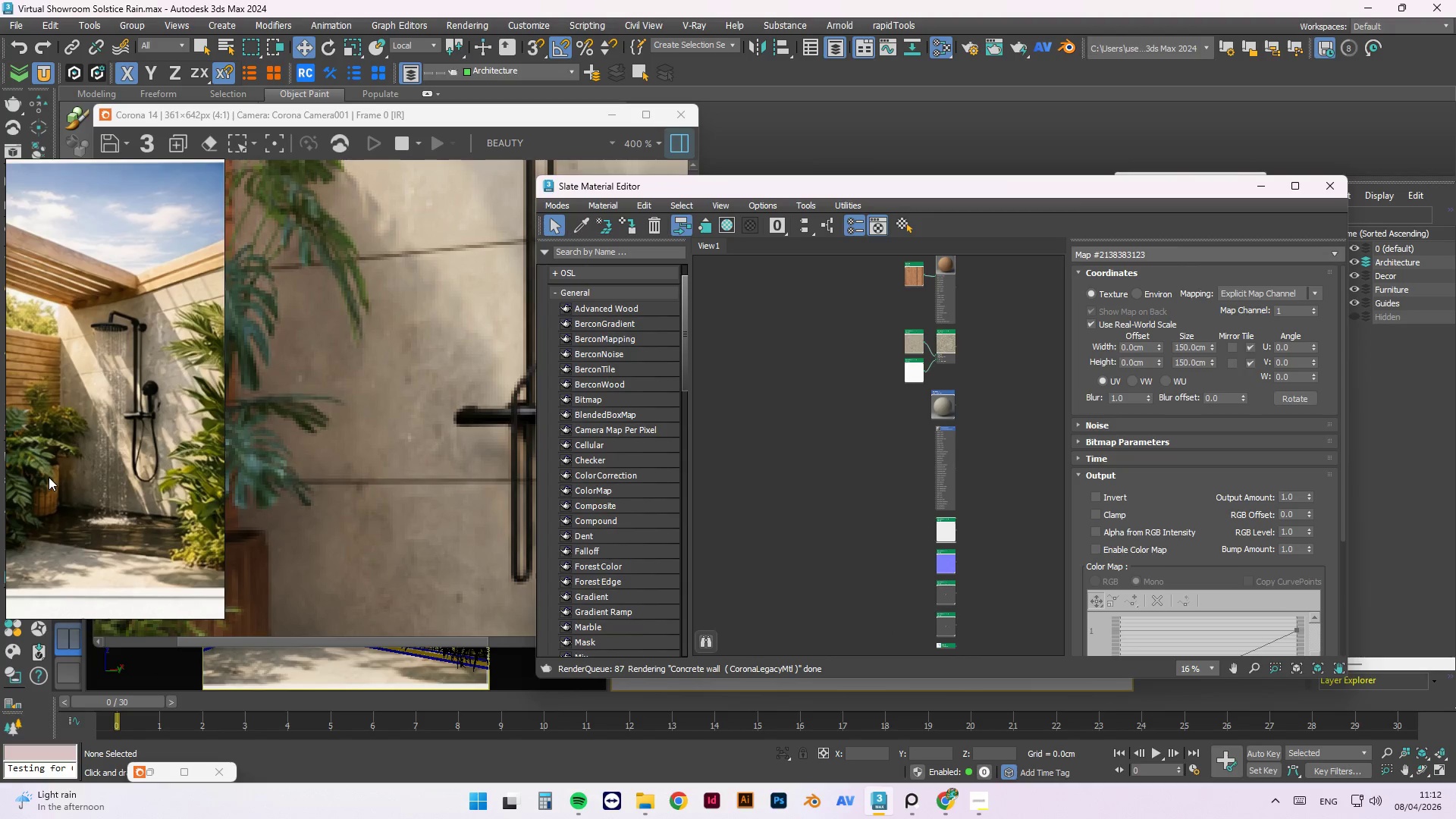 
scroll: coordinate [394, 486], scroll_direction: down, amount: 2.0
 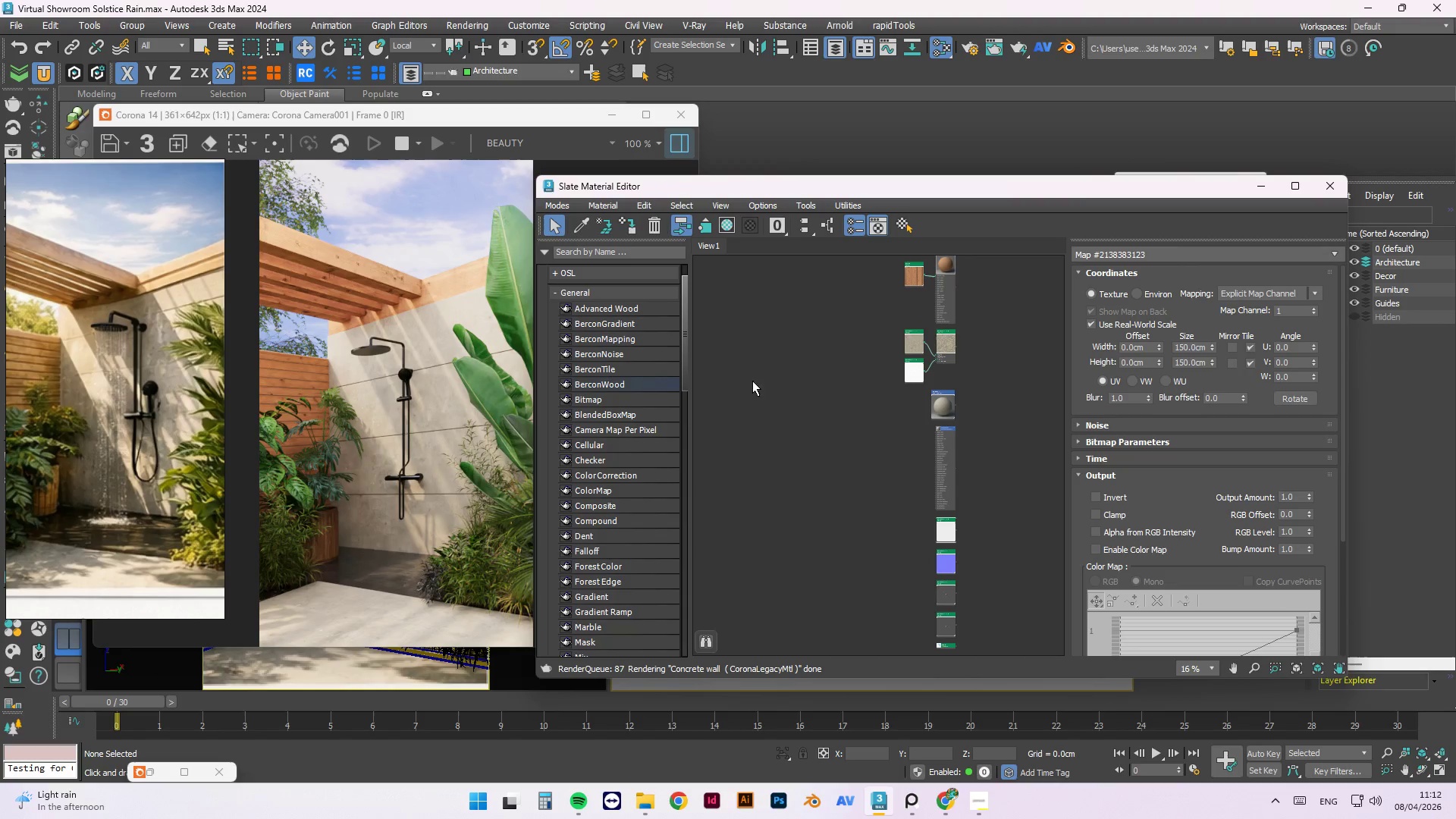 
scroll: coordinate [955, 328], scroll_direction: up, amount: 9.0
 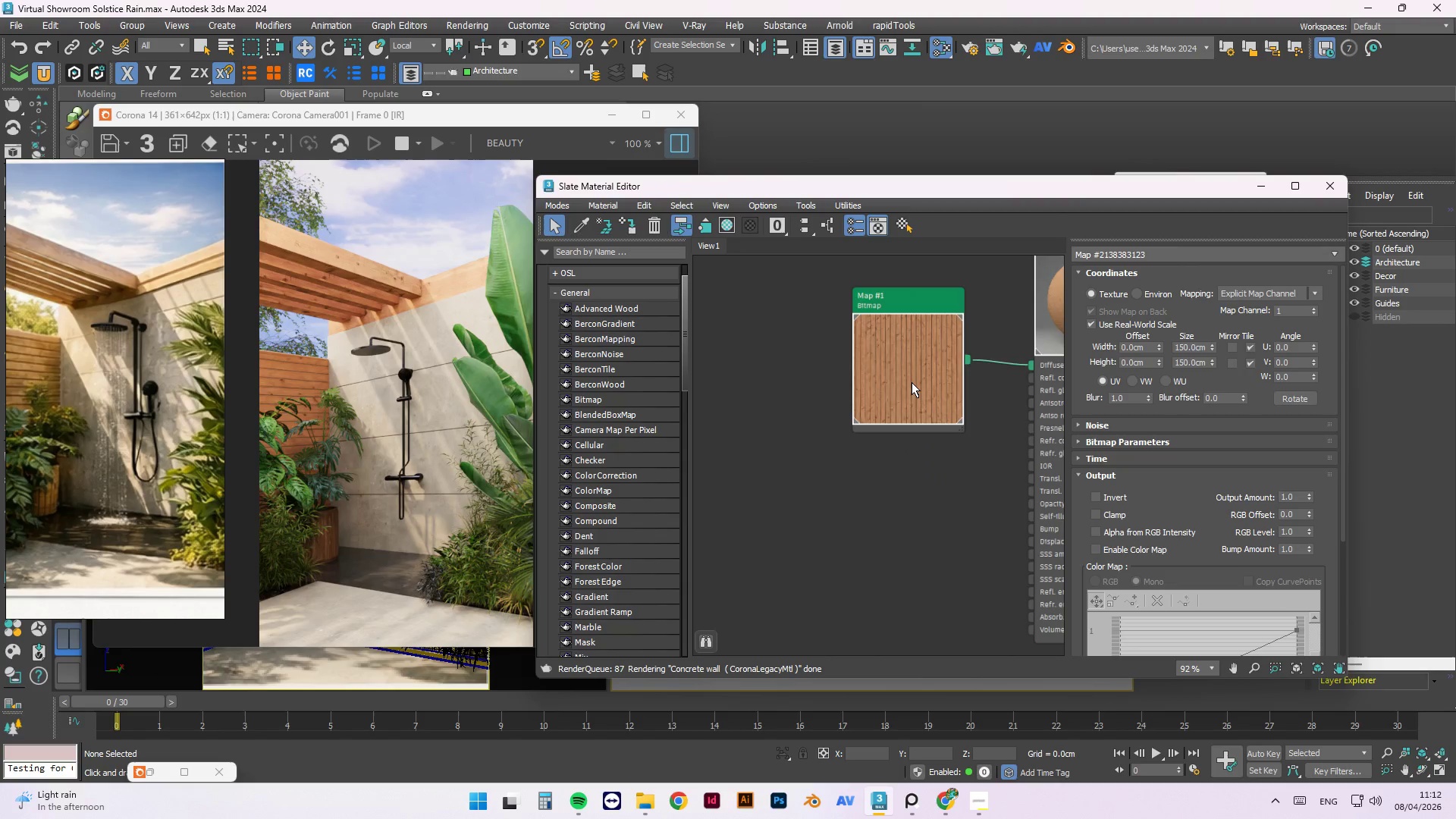 
left_click_drag(start_coordinate=[912, 381], to_coordinate=[815, 390])
 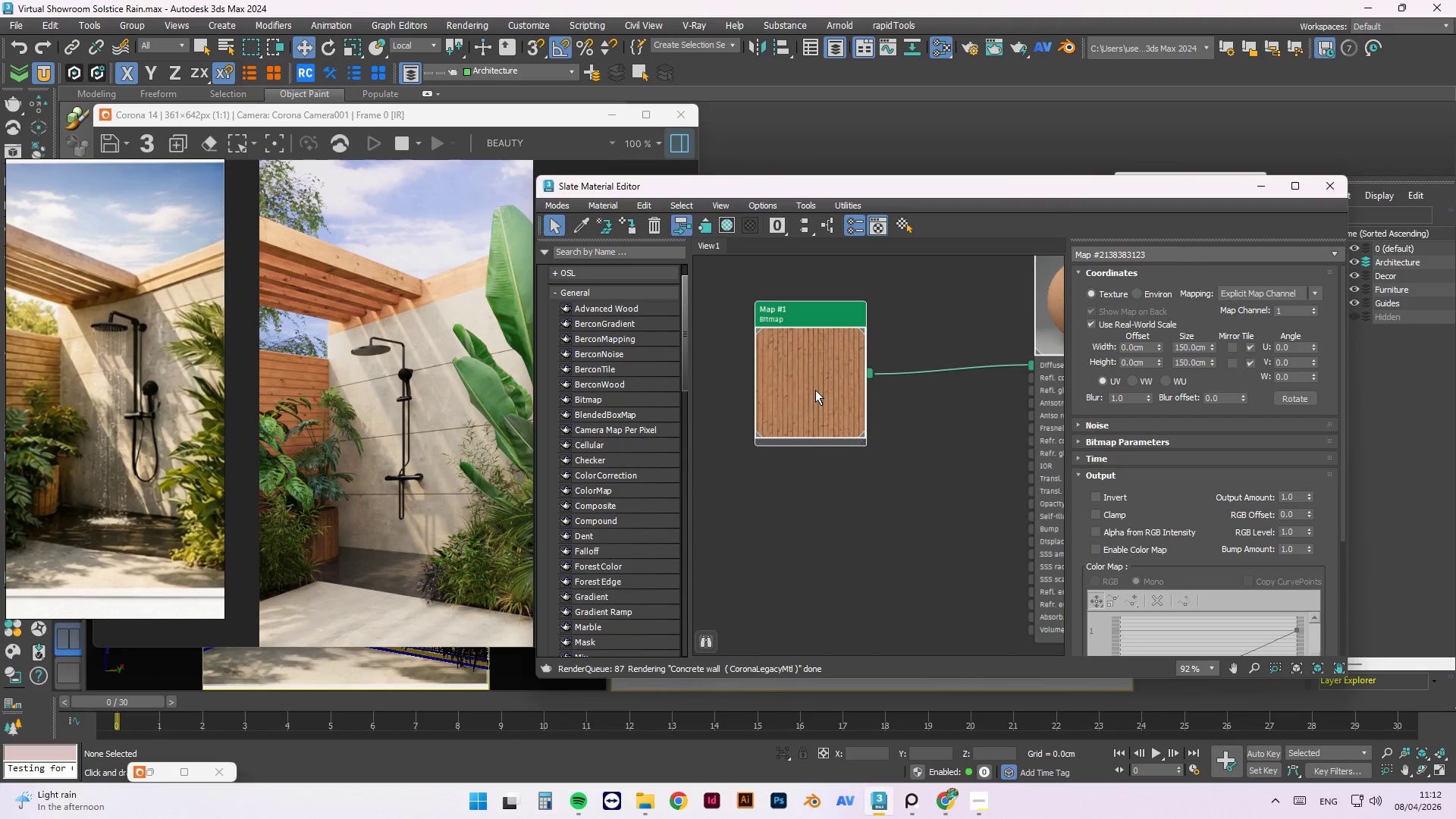 
wait(8.98)
 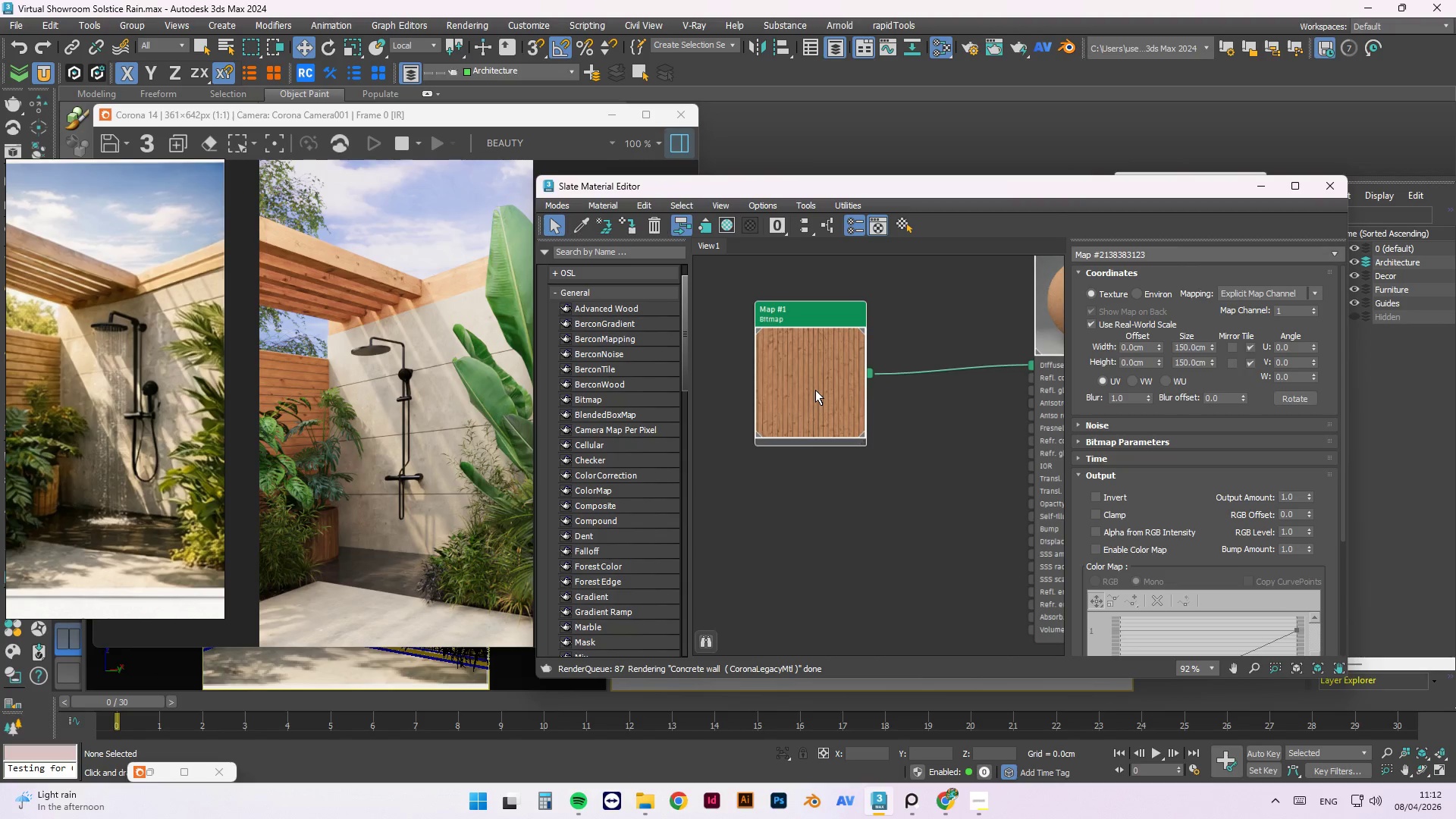 
key(Control+ControlLeft)
 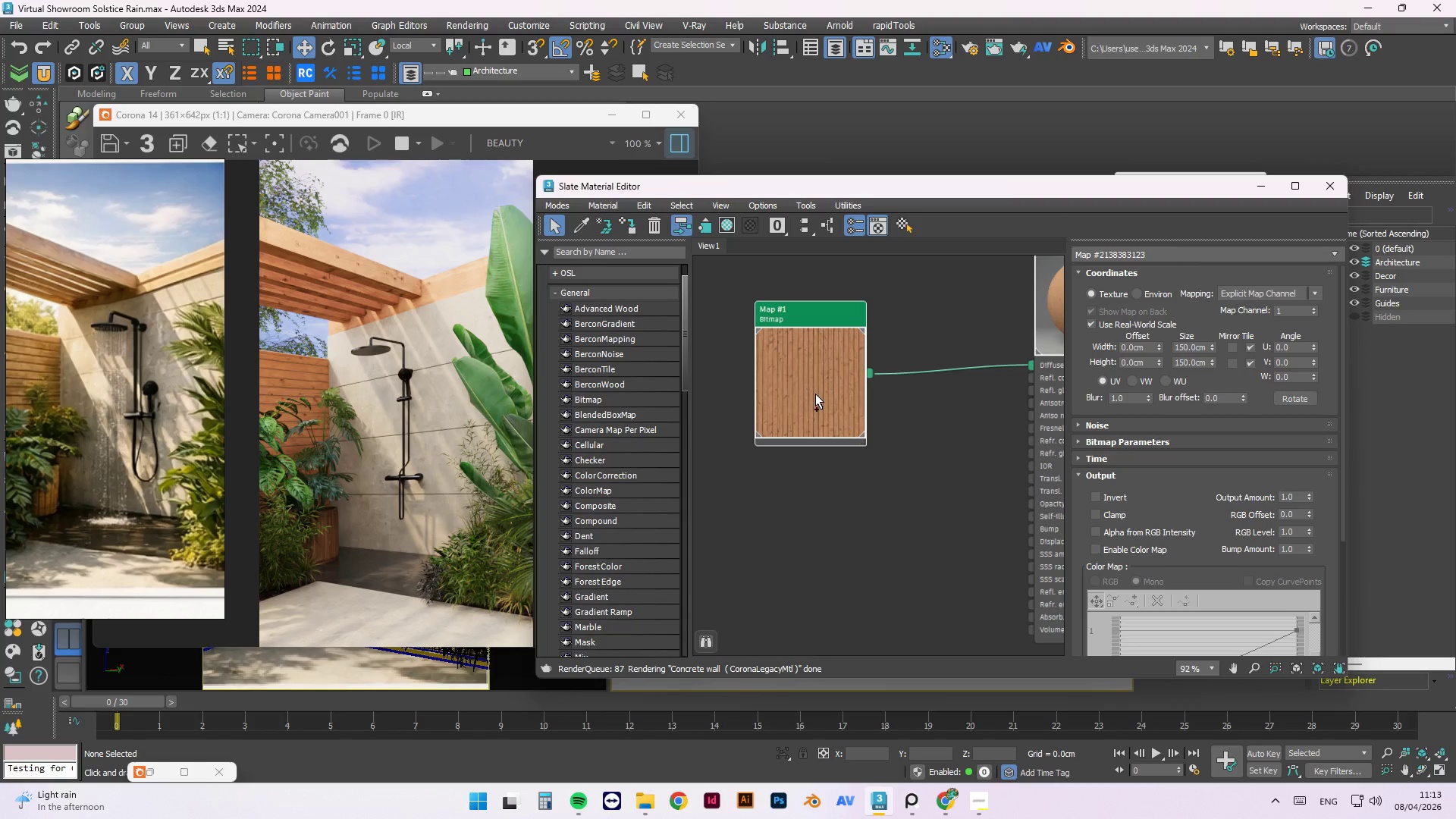 
key(Control+S)
 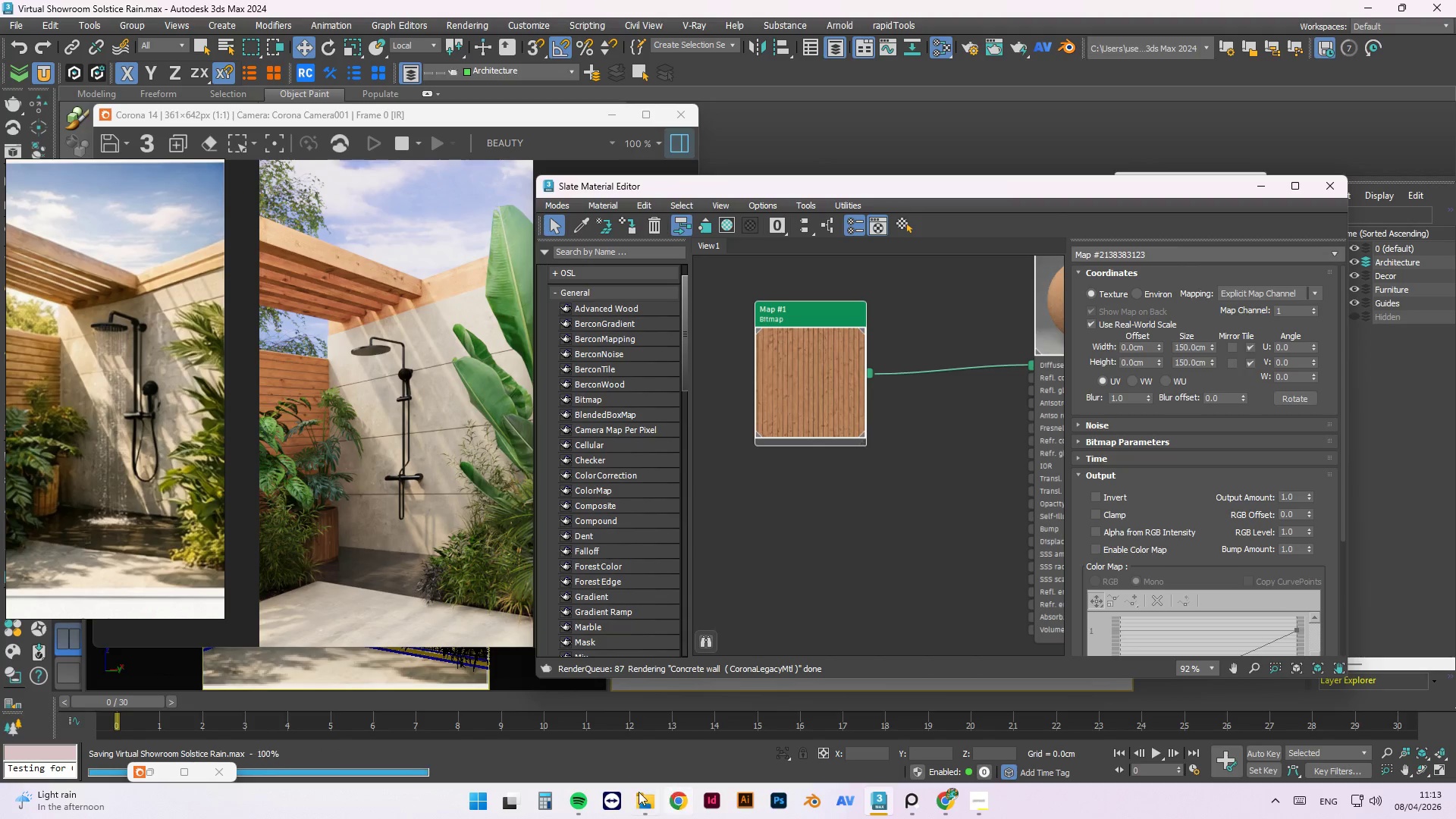 
mouse_move([655, 784])
 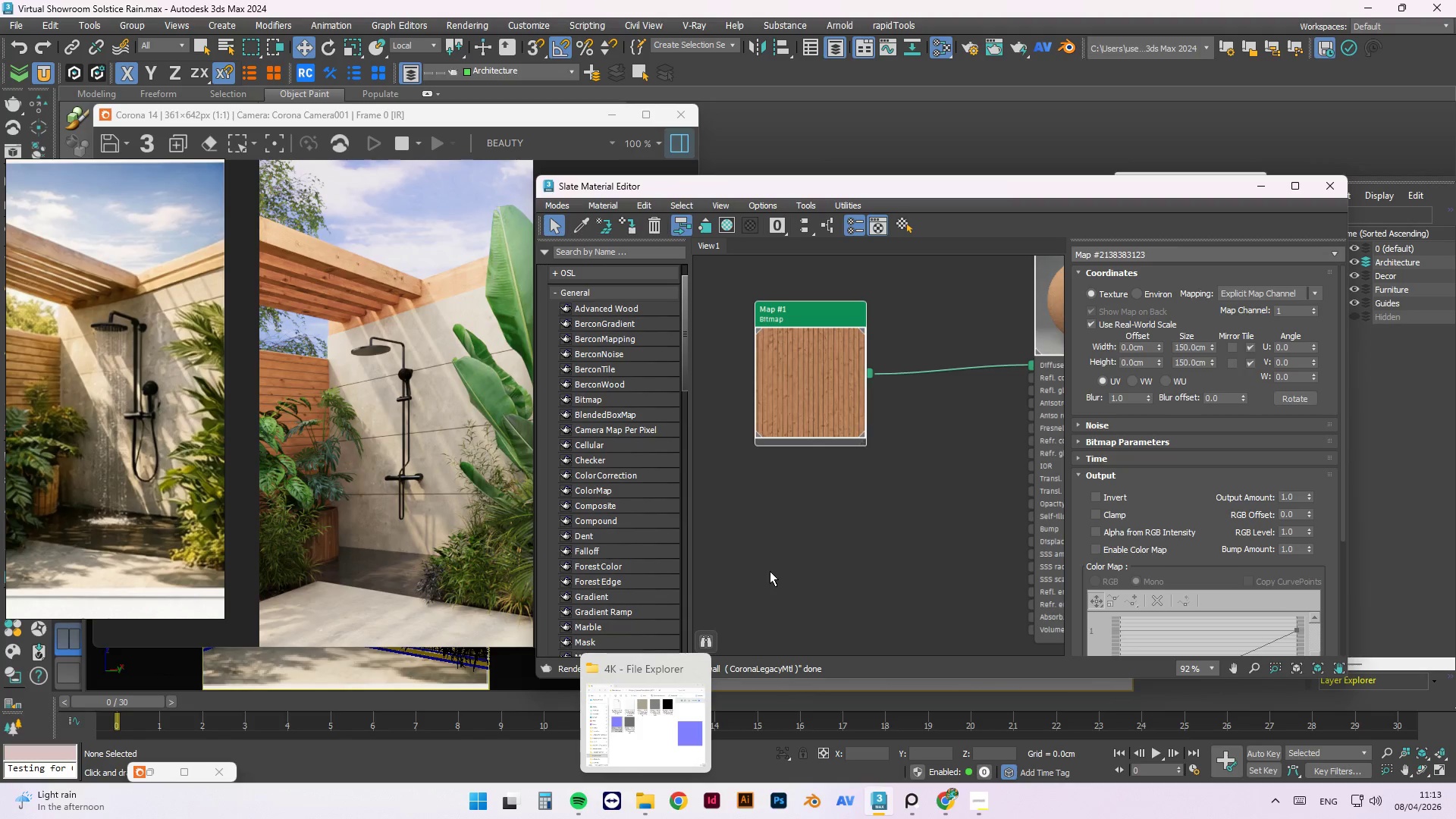 
left_click([770, 571])
 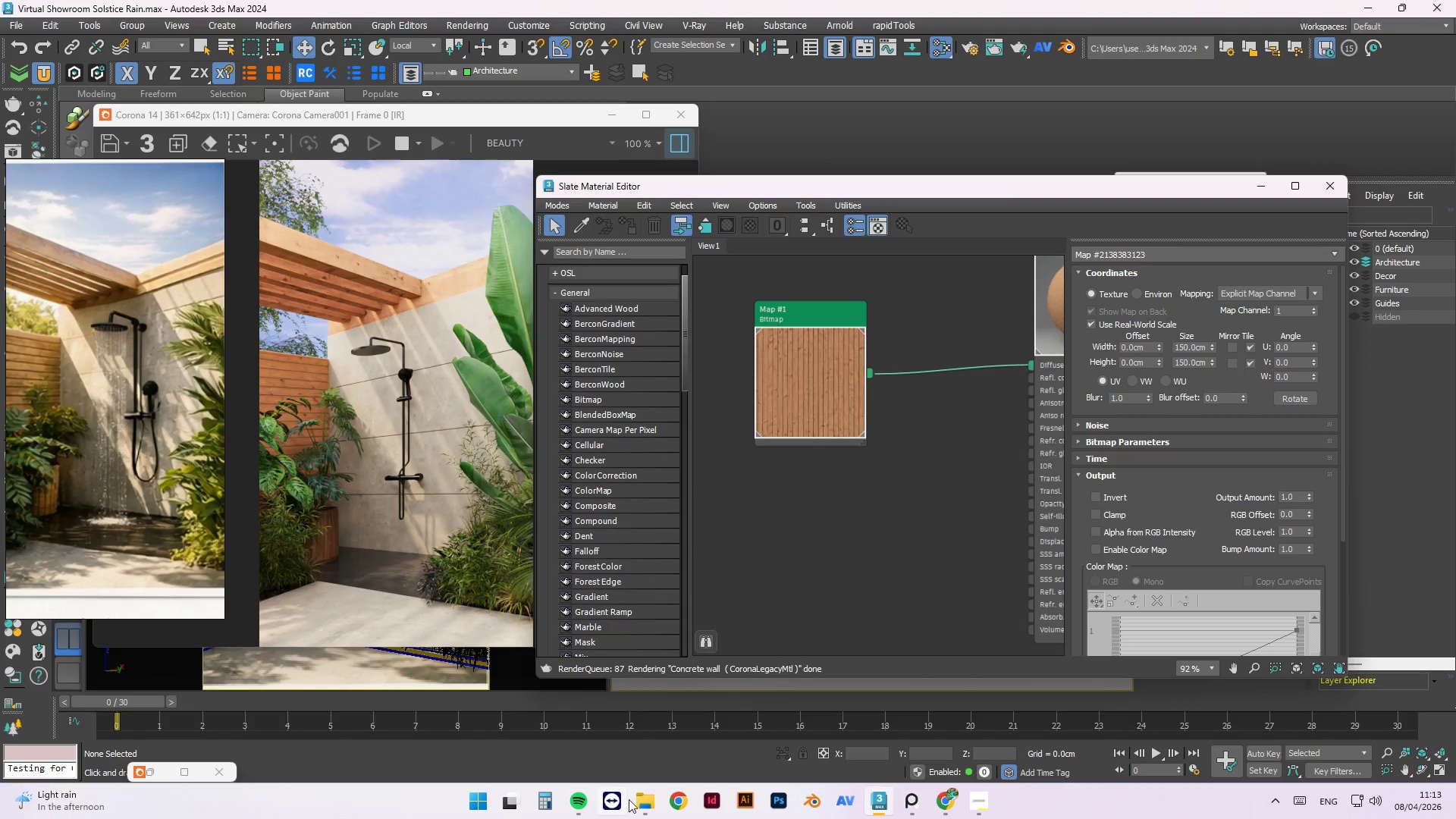 
left_click([645, 801])
 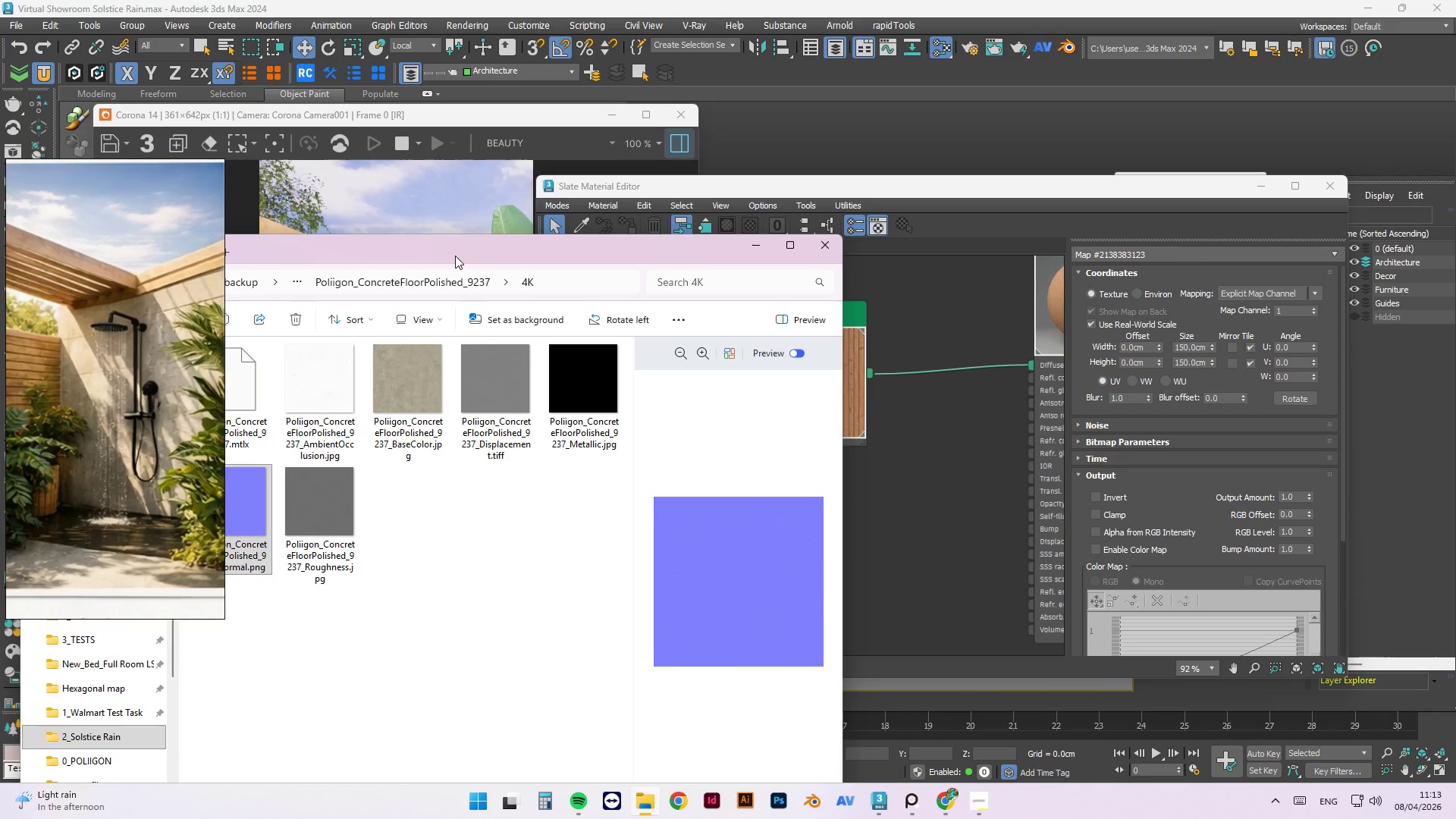 
left_click([460, 284])
 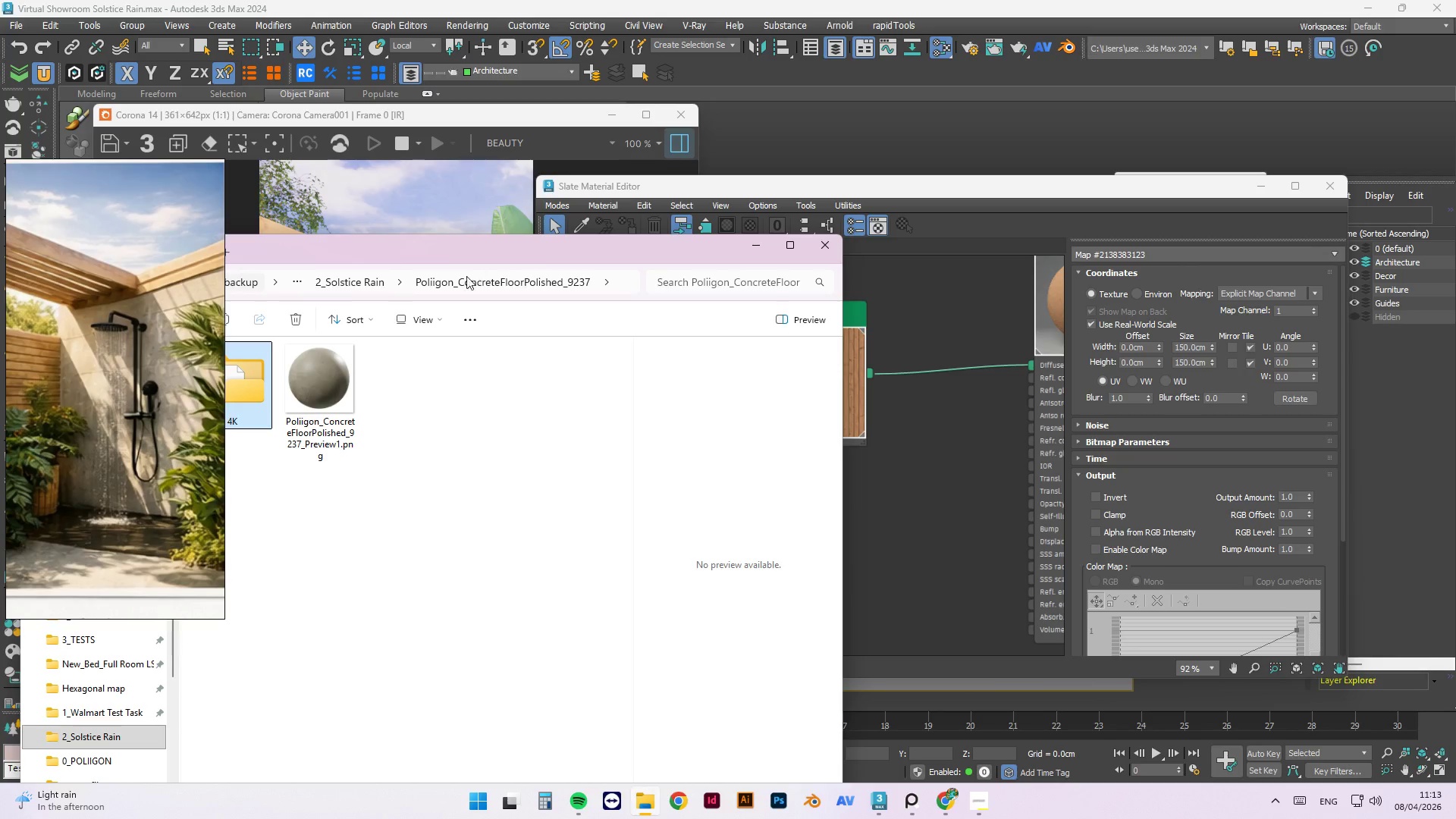 
left_click([374, 283])
 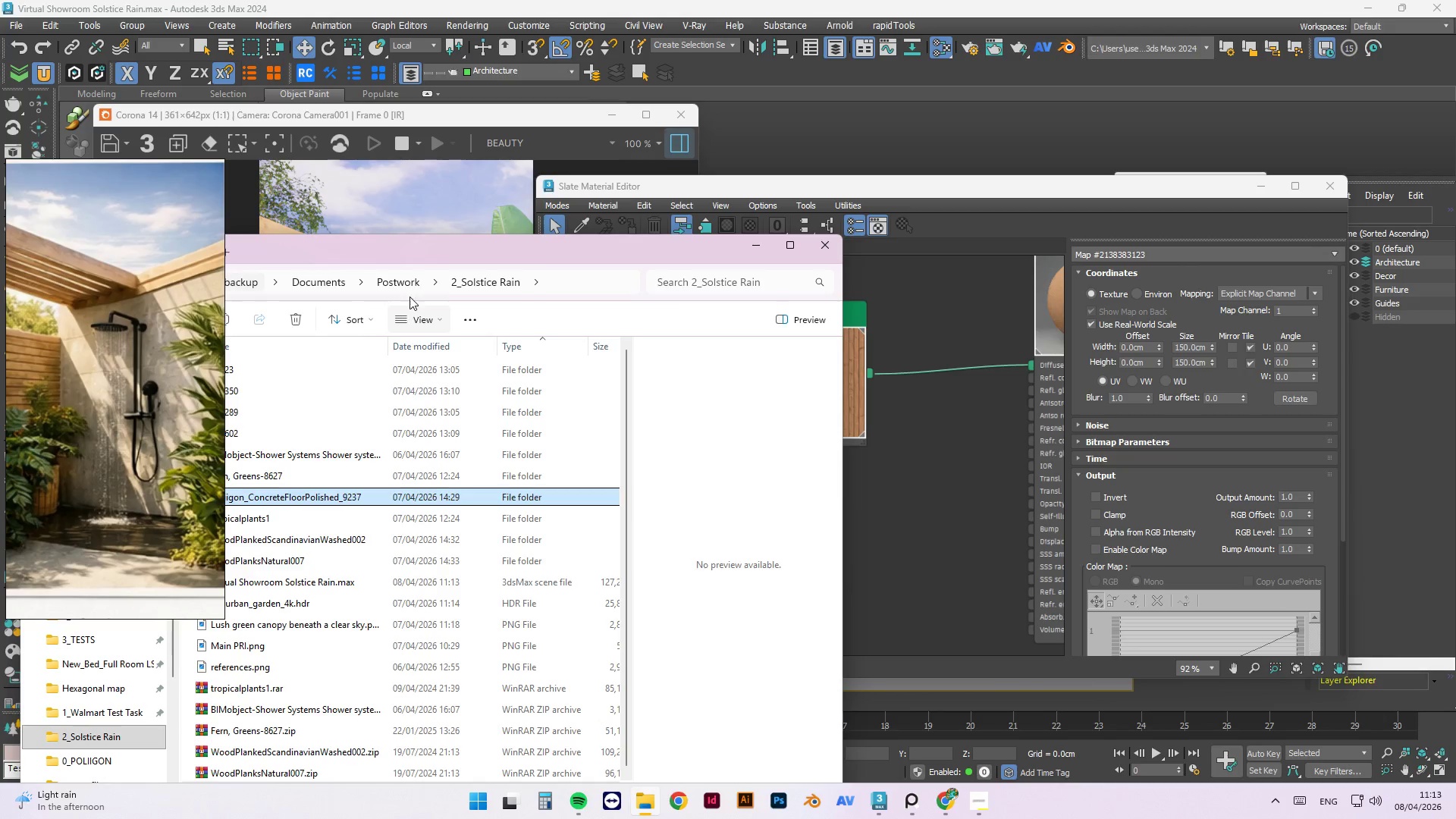 
left_click_drag(start_coordinate=[445, 257], to_coordinate=[497, 262])
 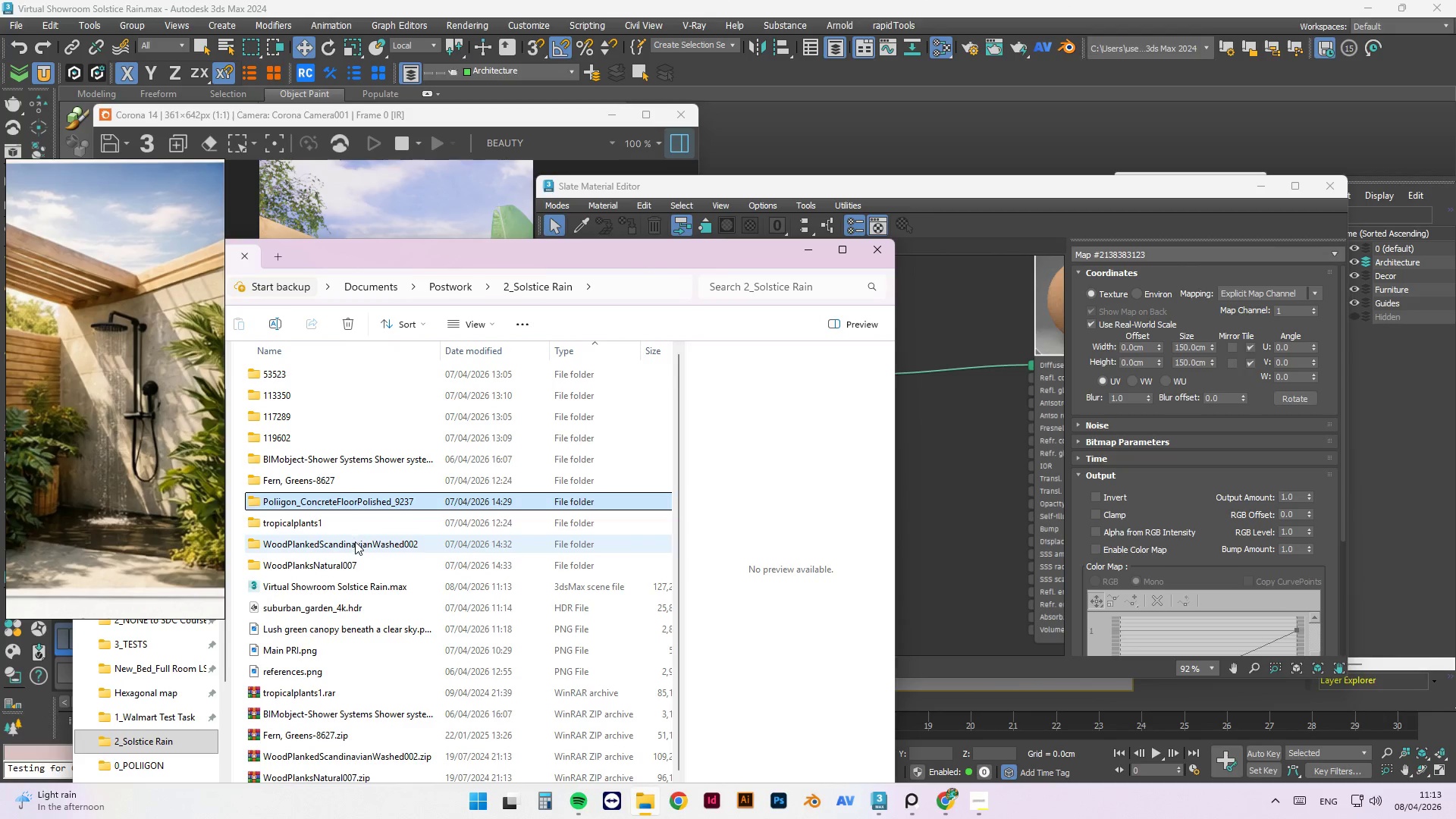 
double_click([355, 541])
 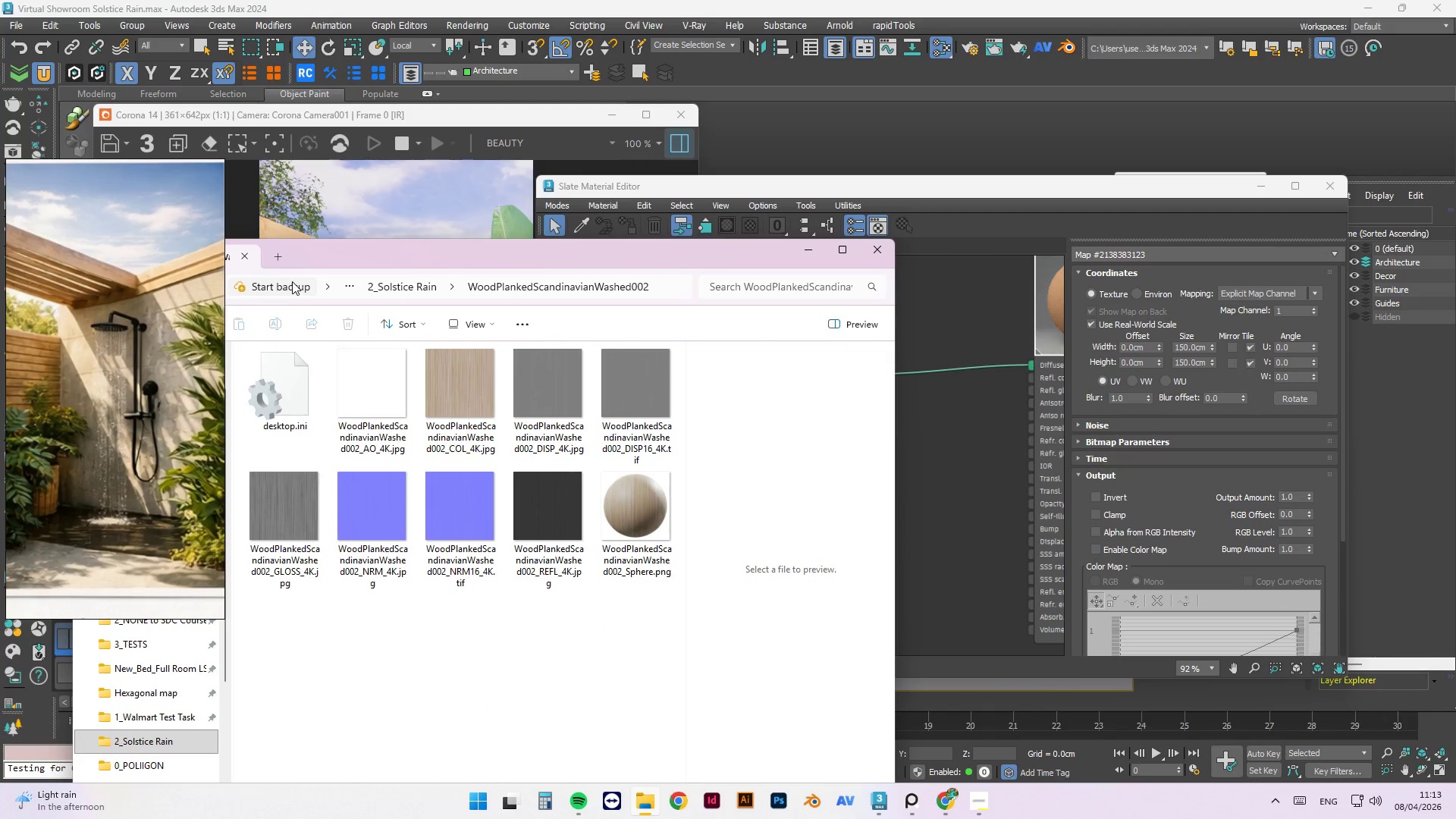 
left_click_drag(start_coordinate=[328, 262], to_coordinate=[603, 266])
 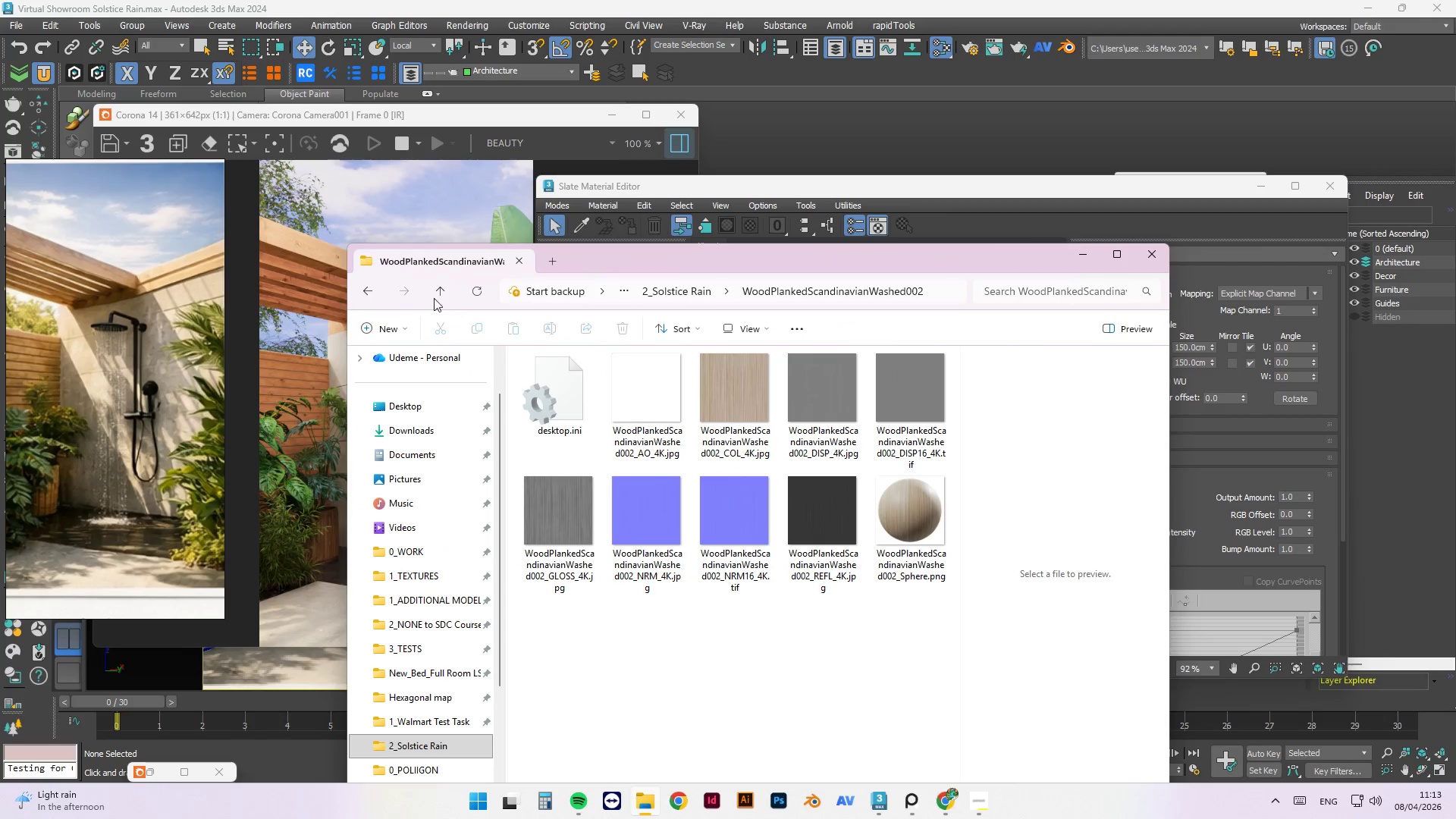 
left_click([432, 290])
 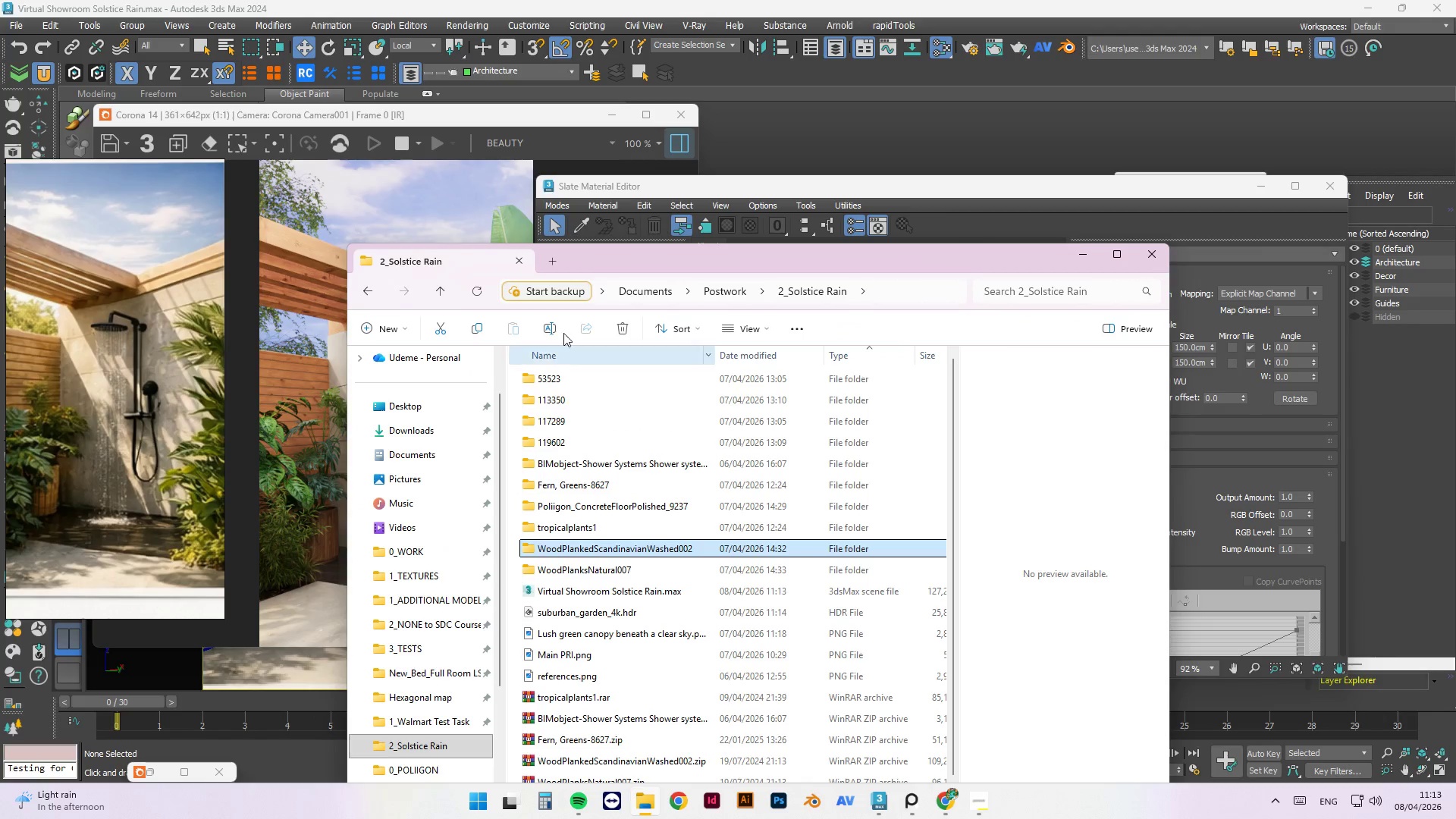 
left_click([622, 331])
 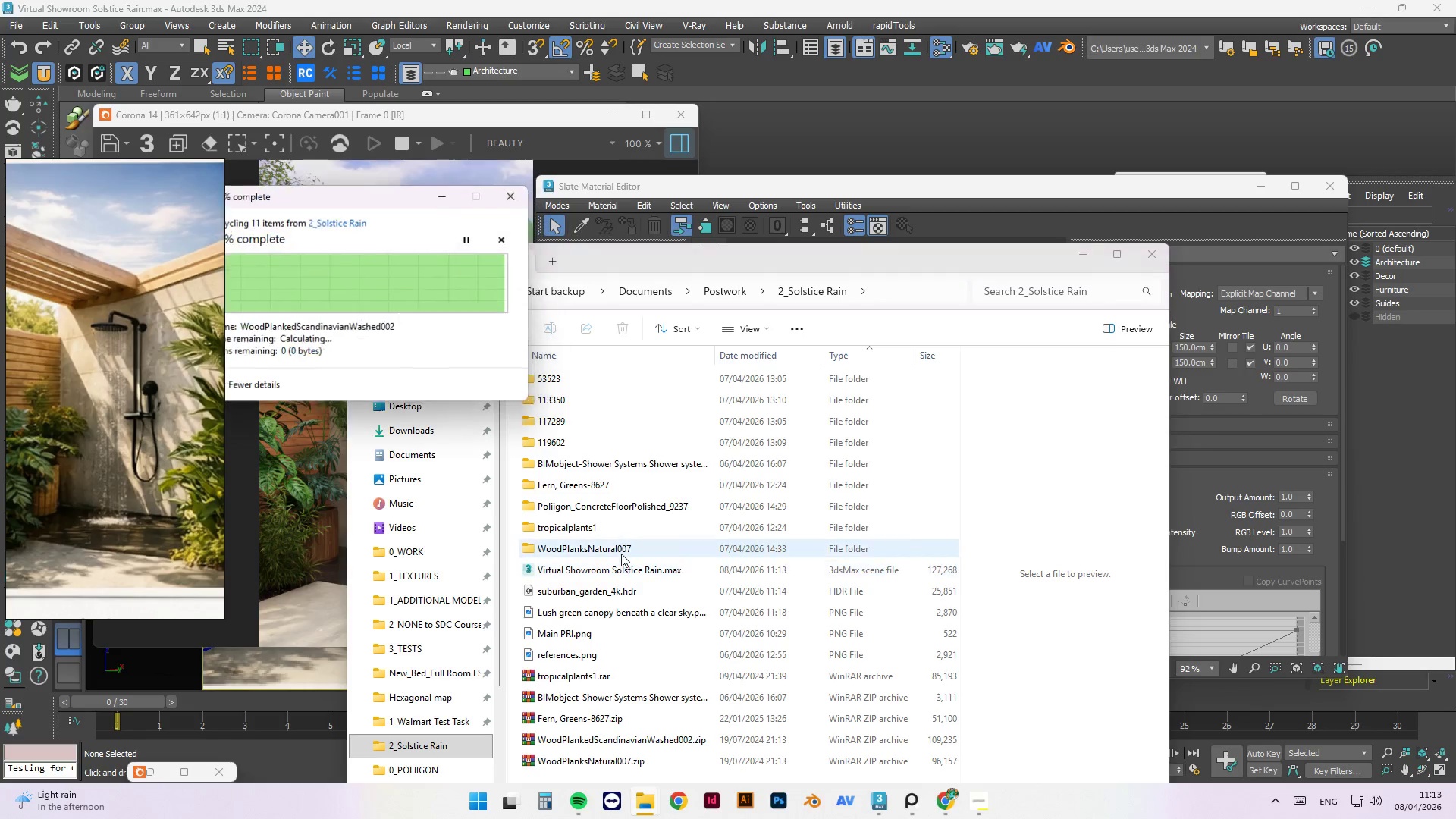 
double_click([621, 554])
 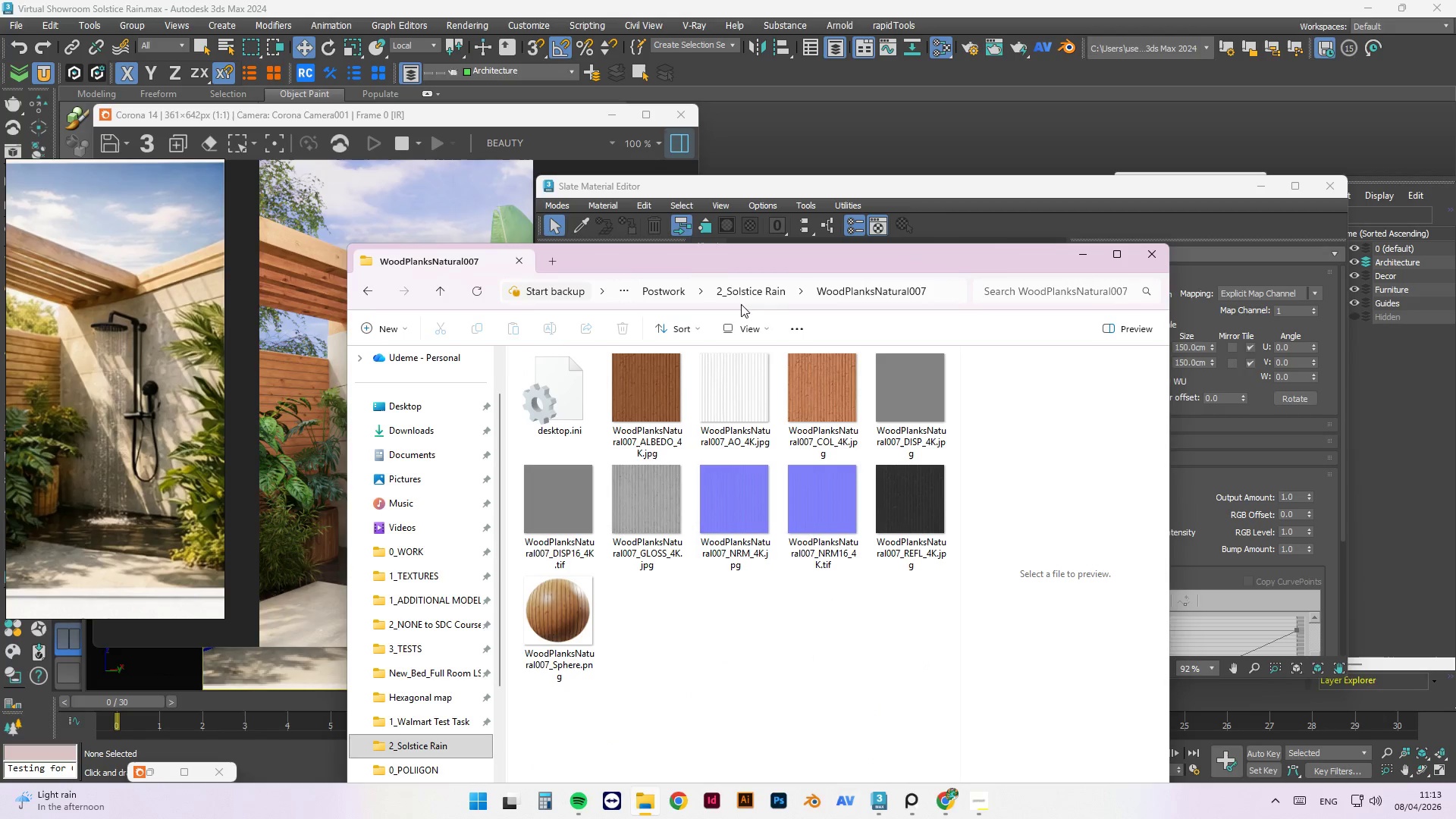 
left_click_drag(start_coordinate=[798, 261], to_coordinate=[650, 146])
 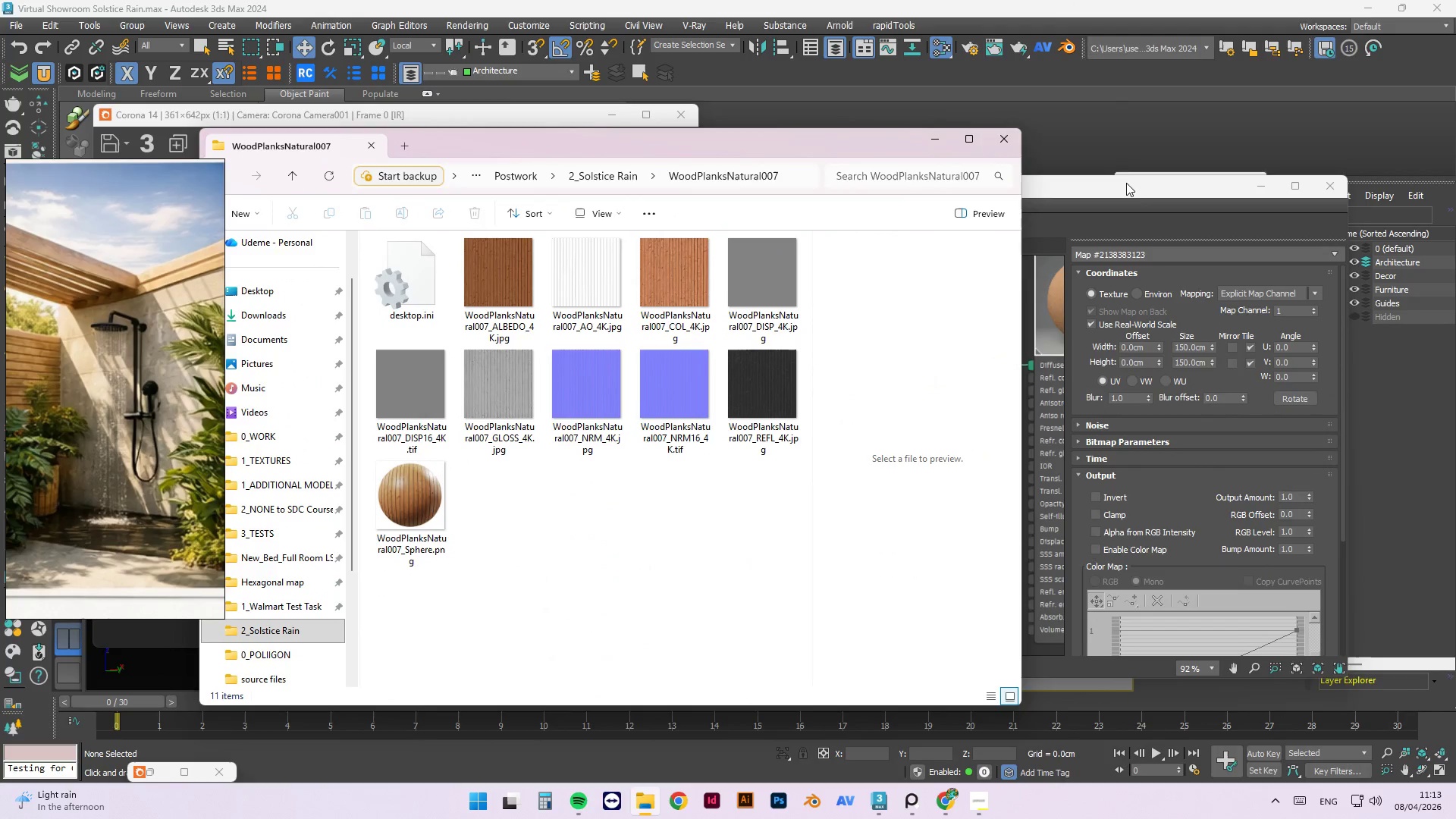 
left_click([1120, 188])
 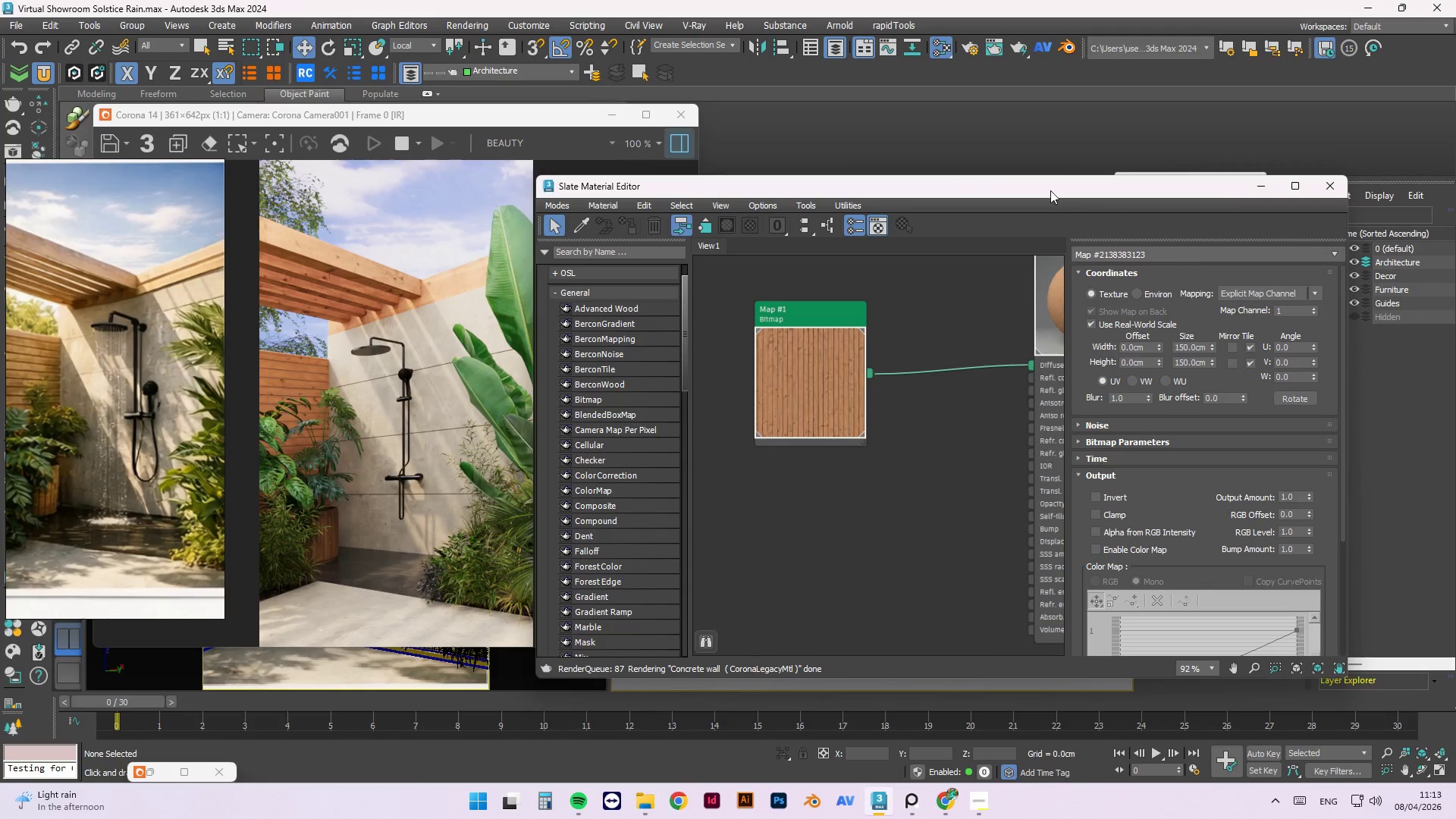 
left_click_drag(start_coordinate=[1050, 190], to_coordinate=[1171, 229])
 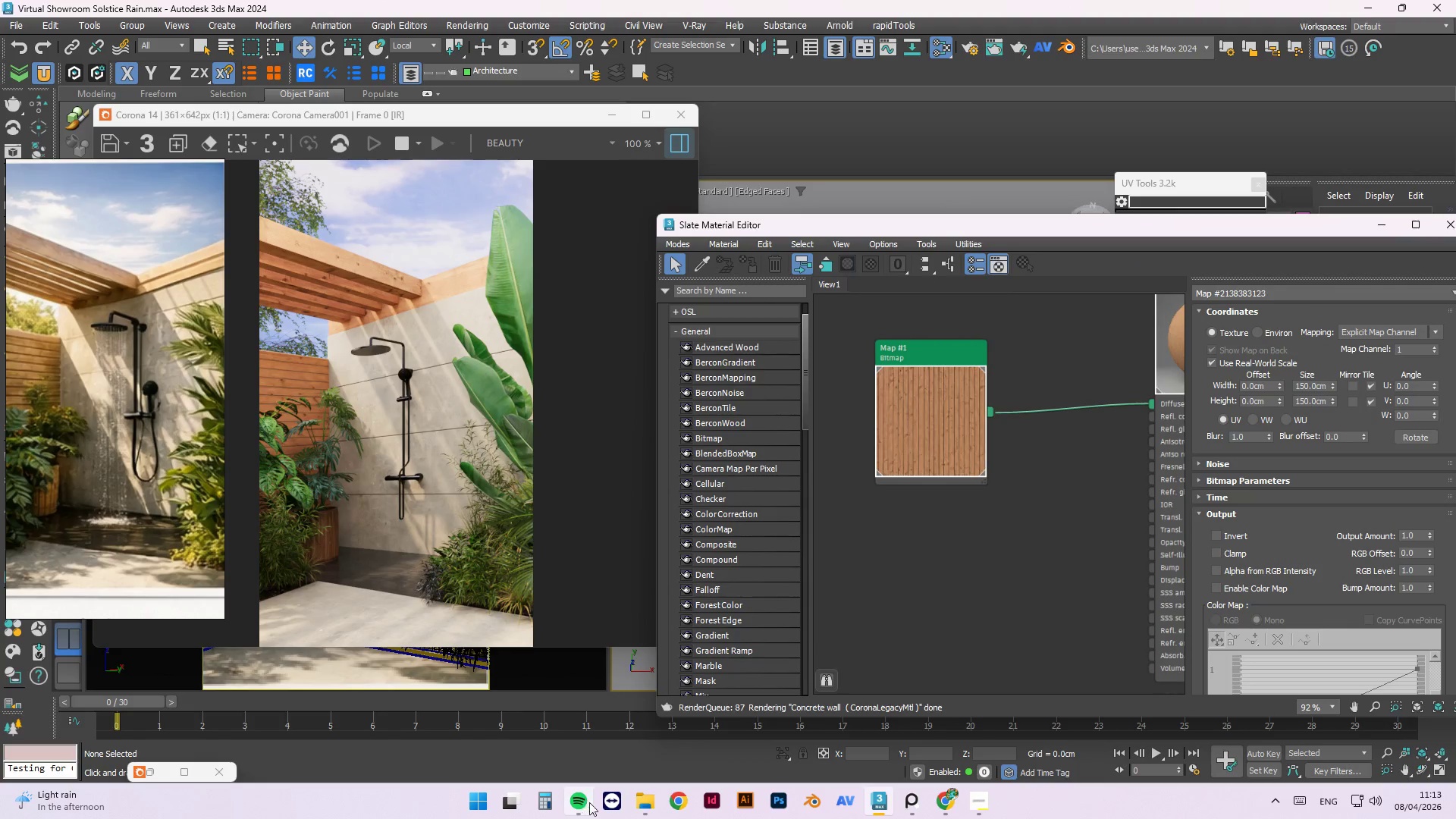 
left_click([648, 812])
 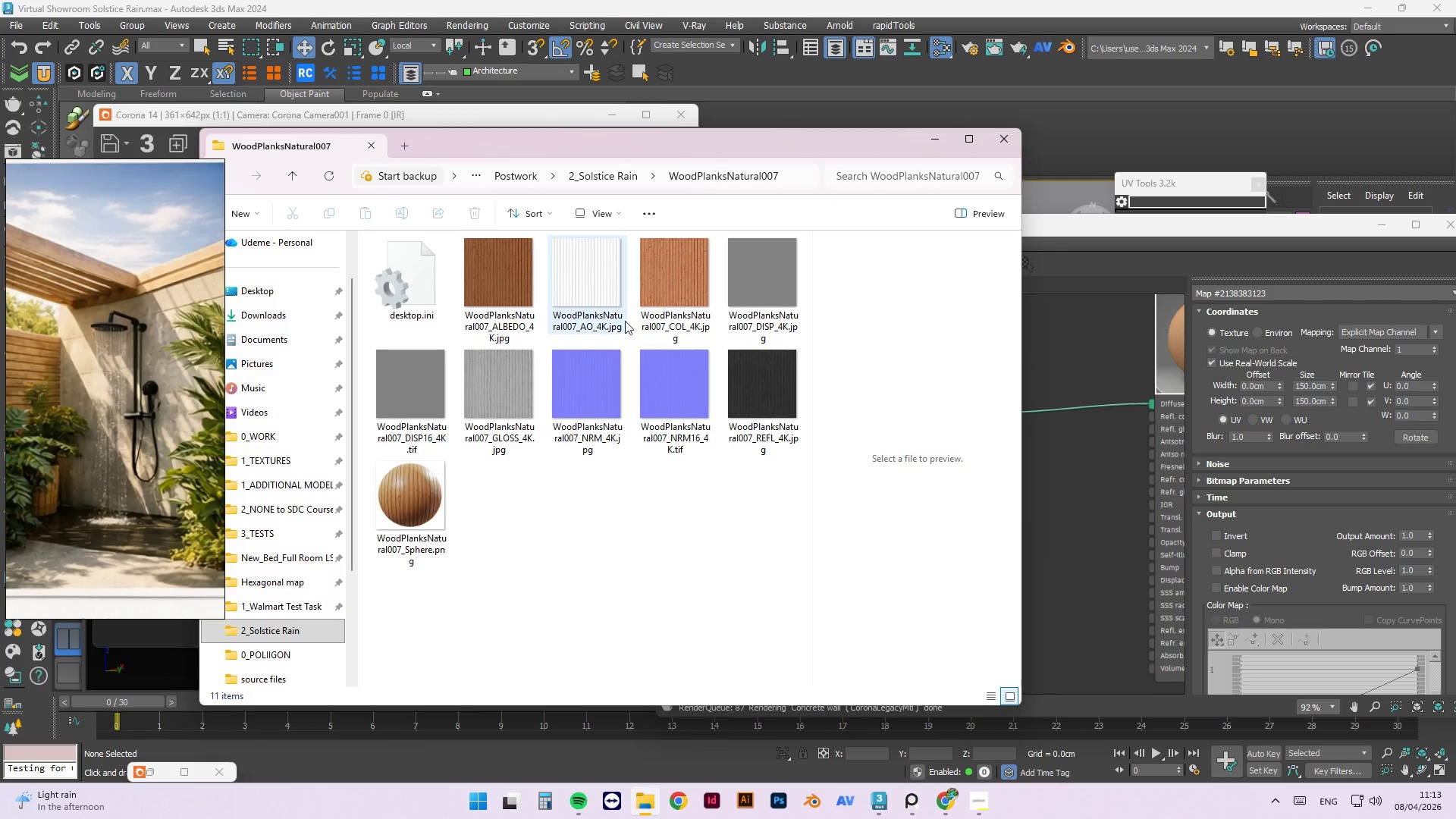 
left_click_drag(start_coordinate=[592, 284], to_coordinate=[1061, 469])
 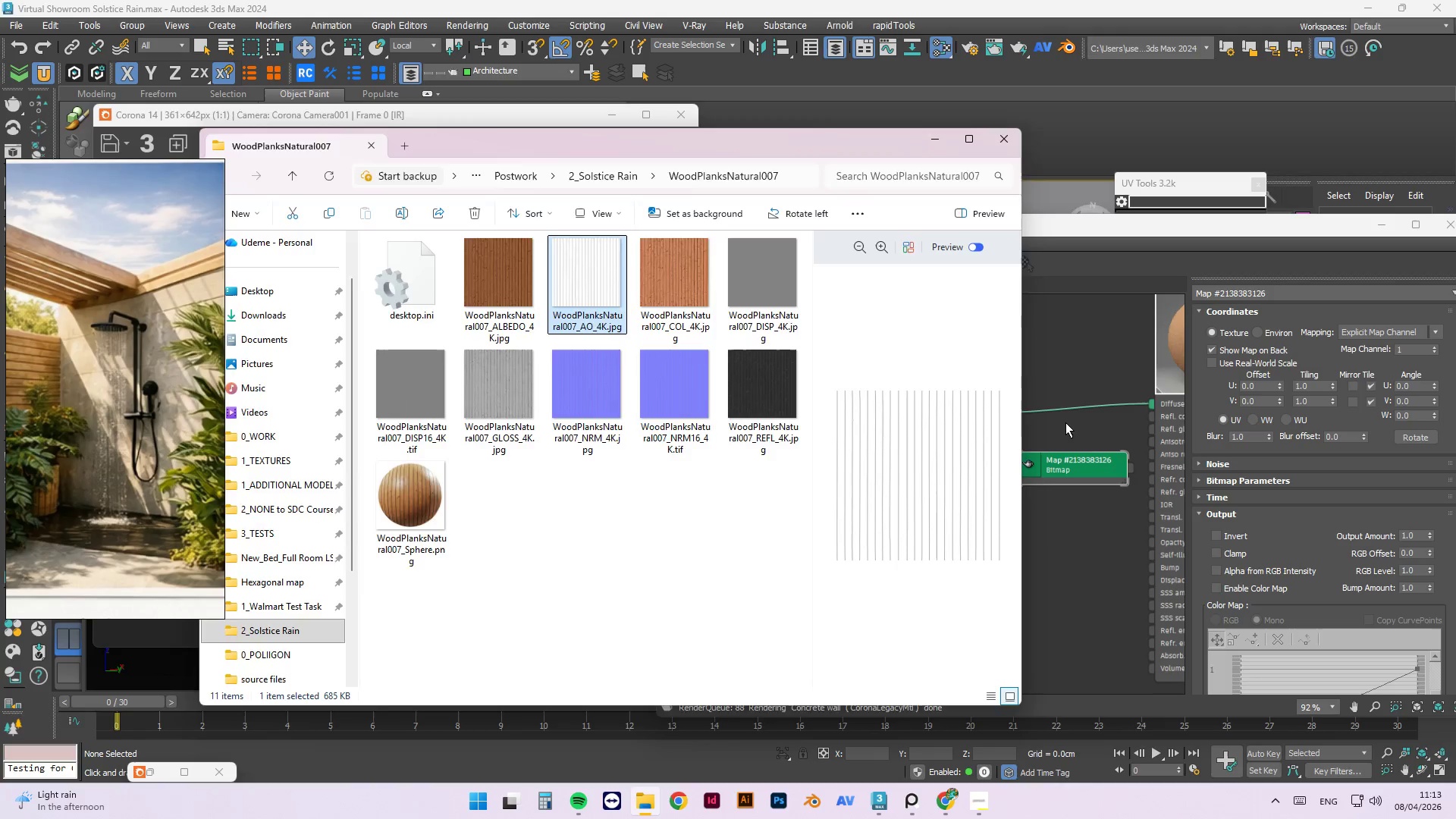 
left_click([1065, 422])
 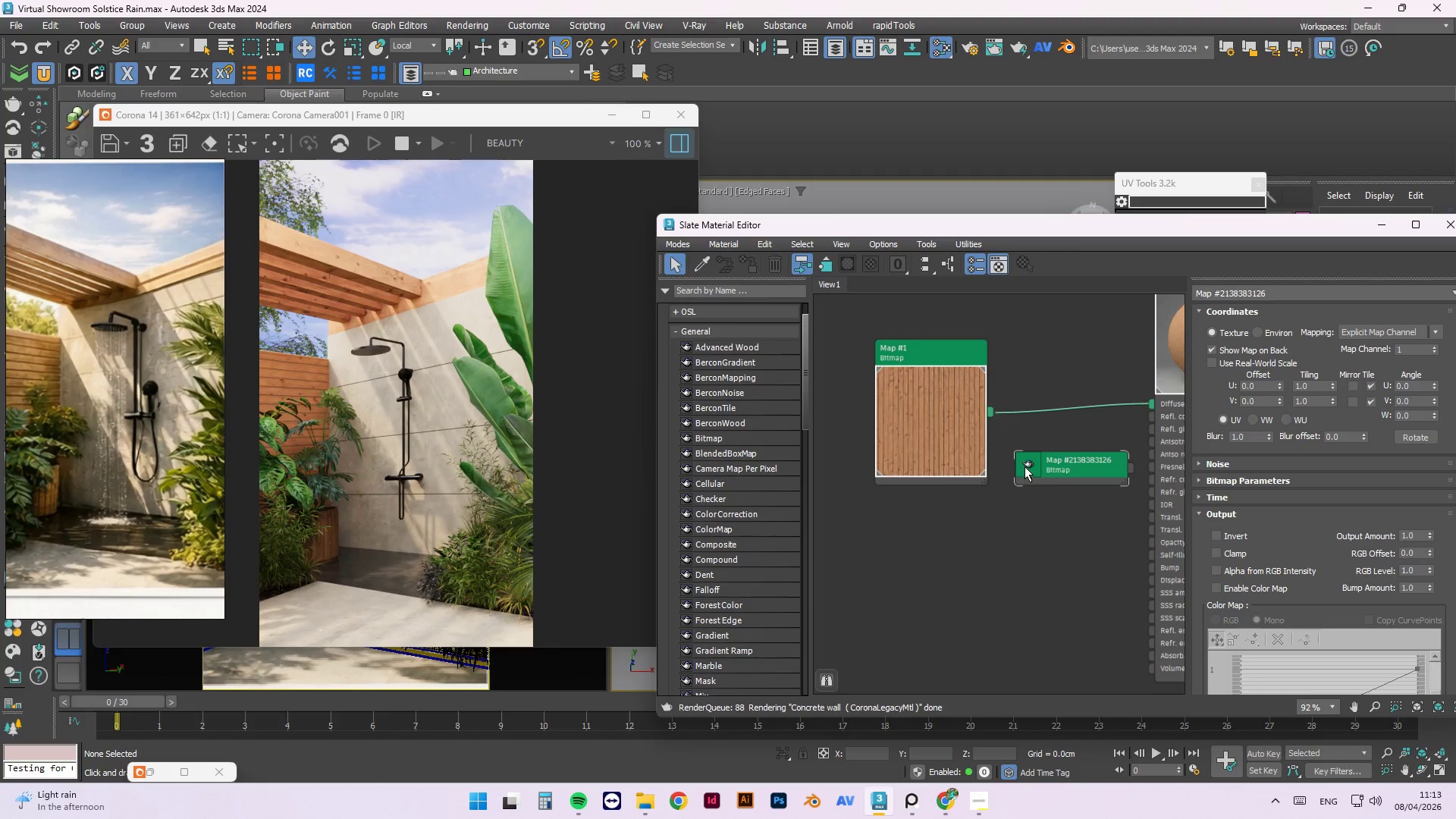 
double_click([1025, 466])
 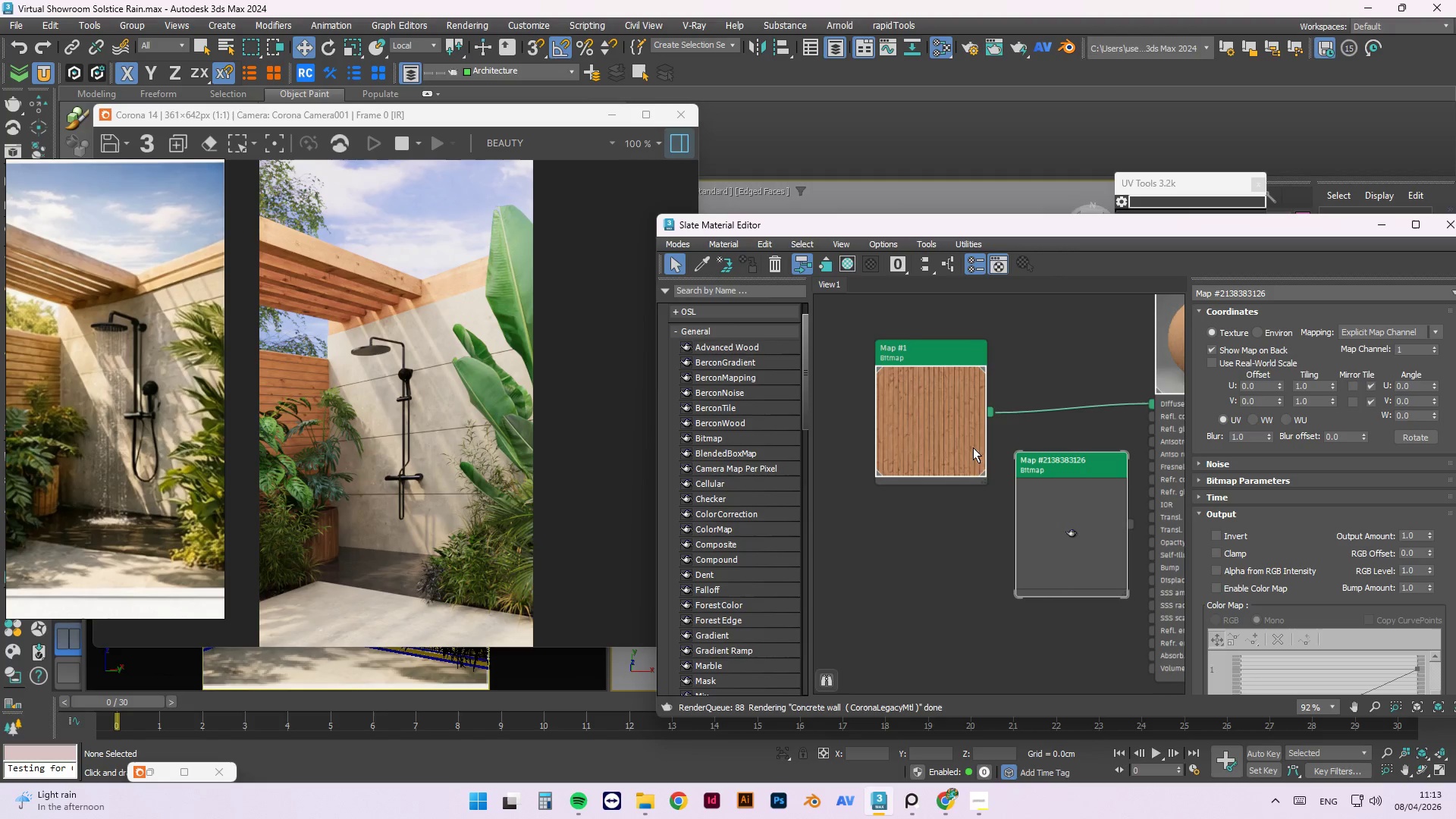 
left_click_drag(start_coordinate=[959, 443], to_coordinate=[915, 403])
 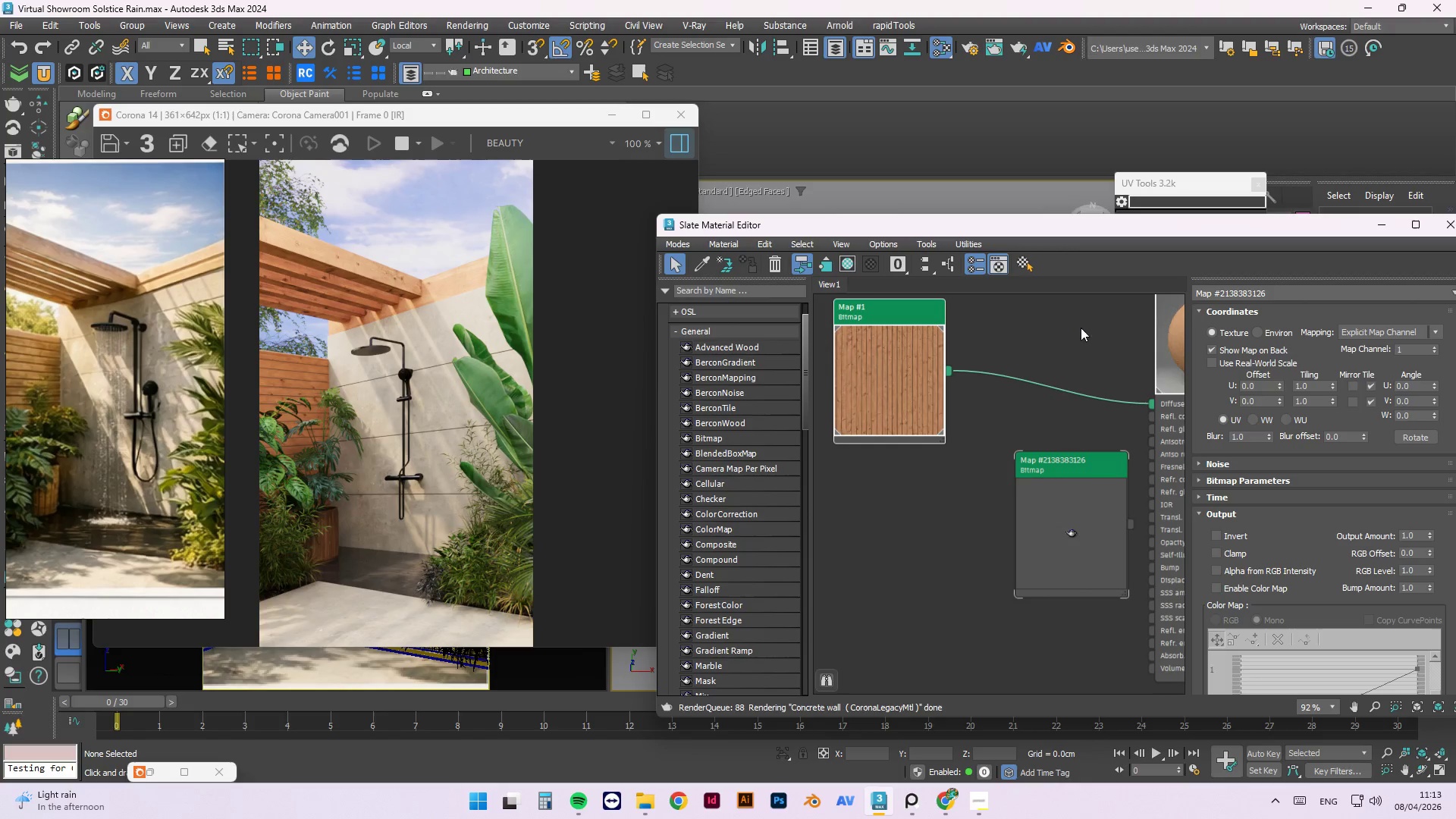 
right_click([1055, 443])
 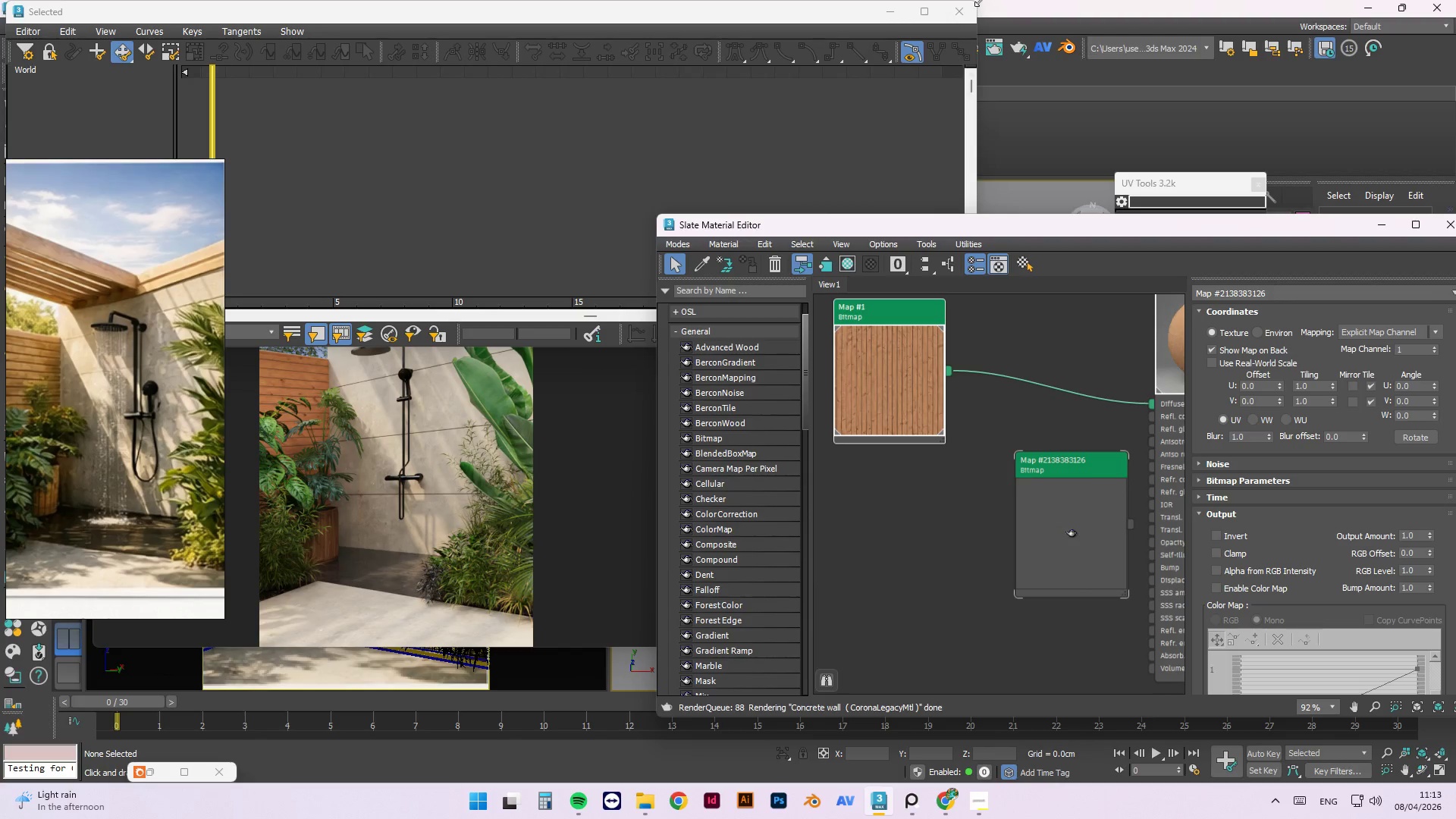 
left_click([965, 12])
 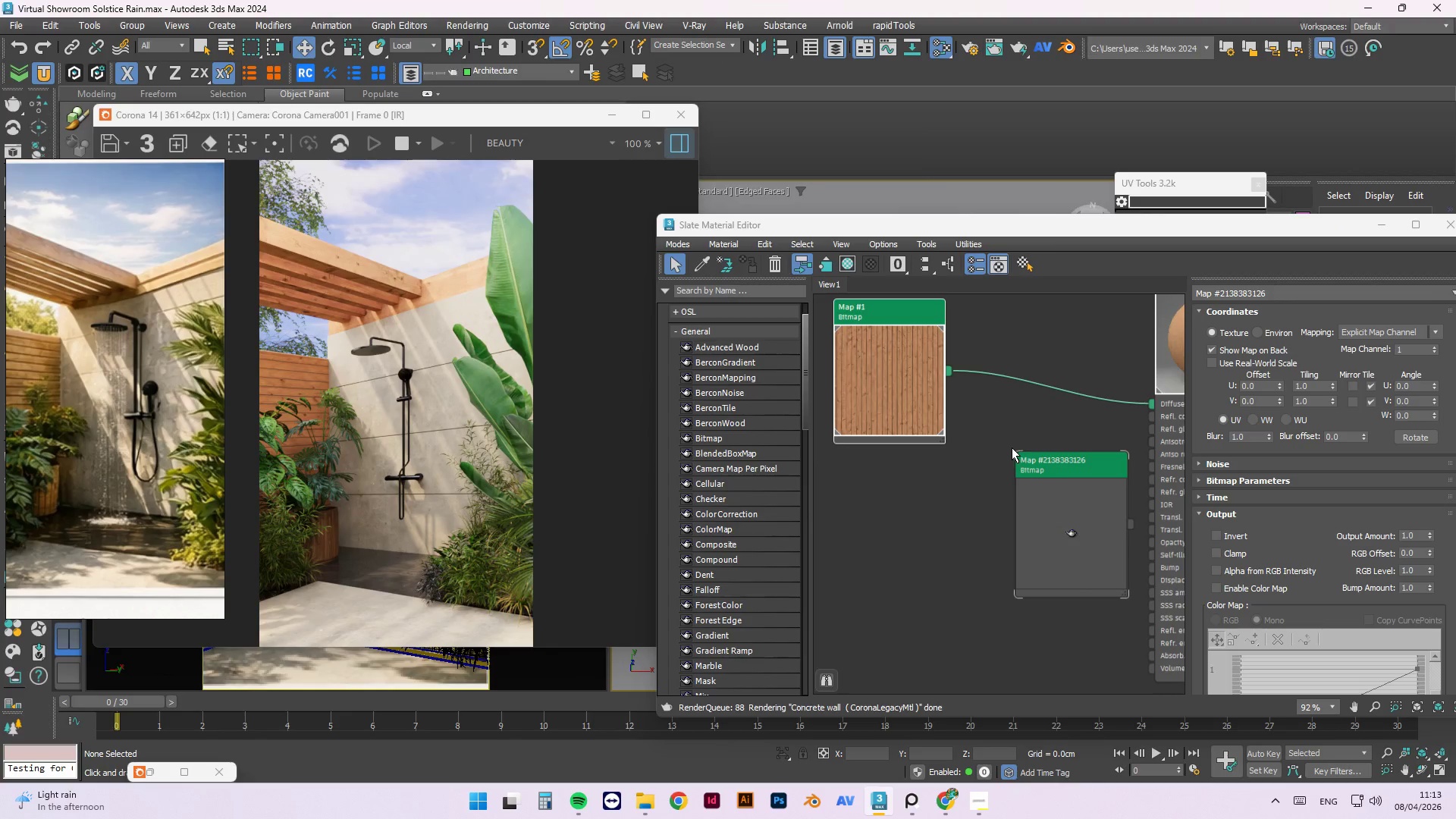 
right_click([1050, 494])
 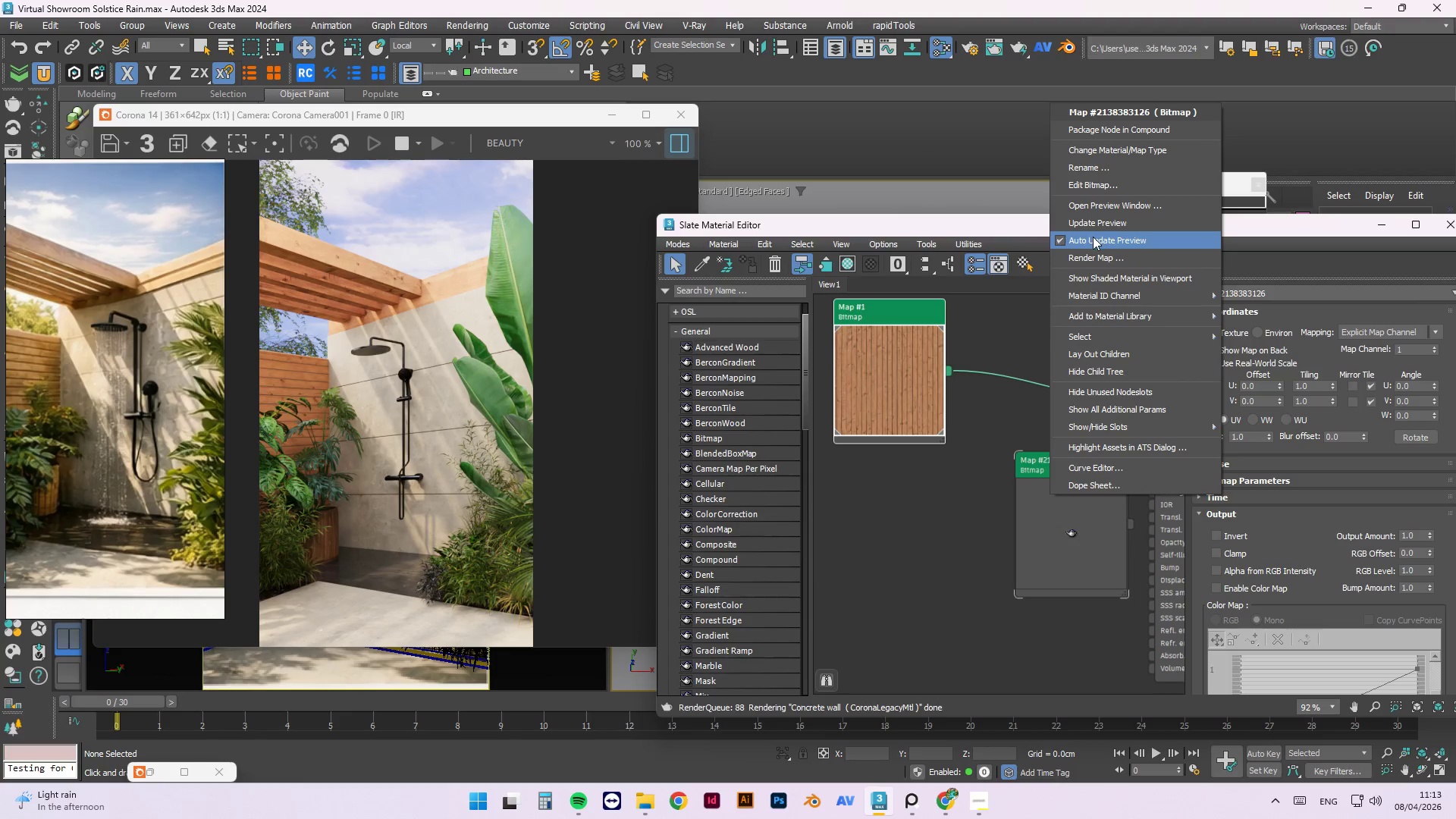 
left_click([1093, 223])
 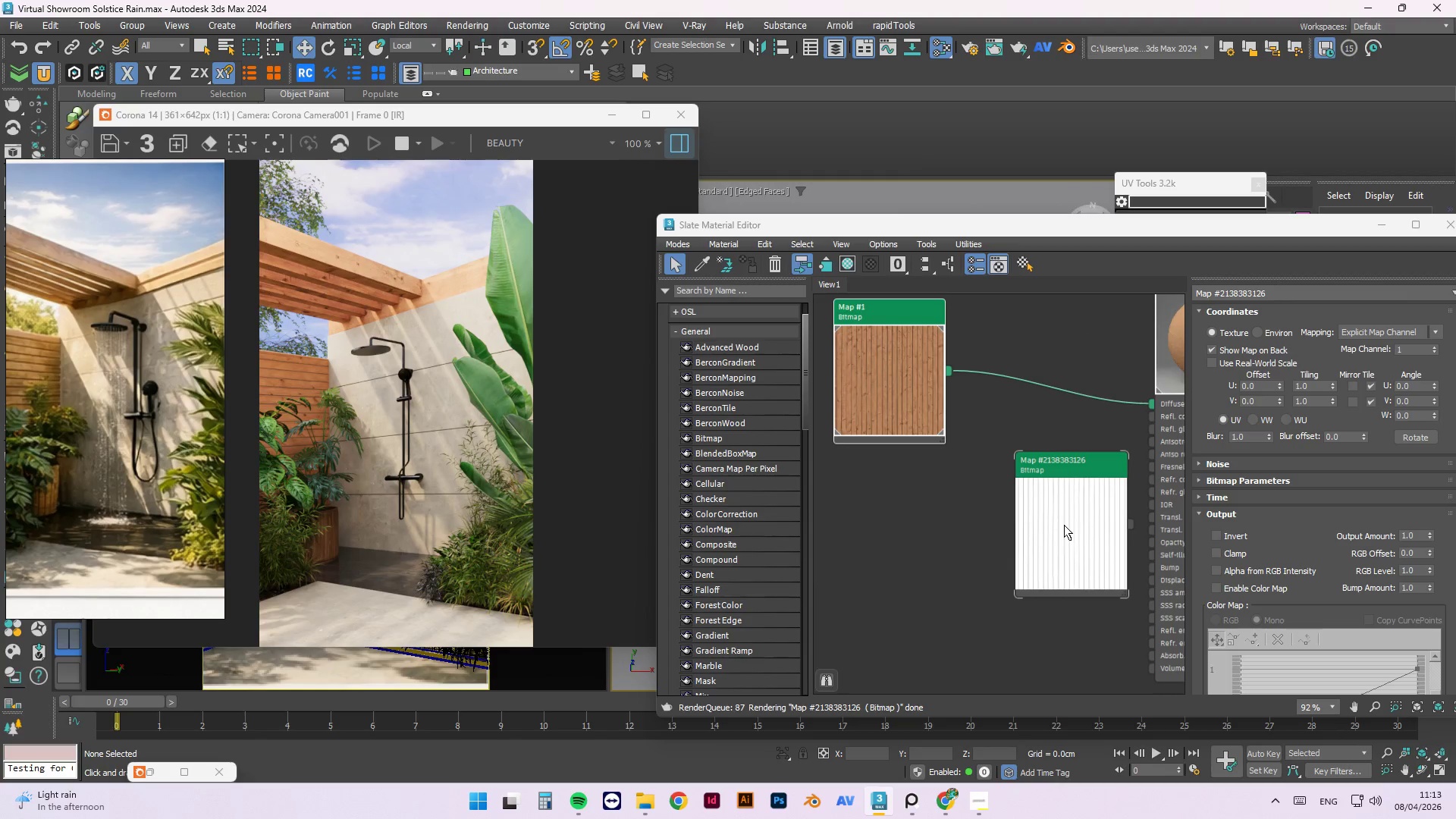 
left_click_drag(start_coordinate=[1068, 503], to_coordinate=[883, 525])
 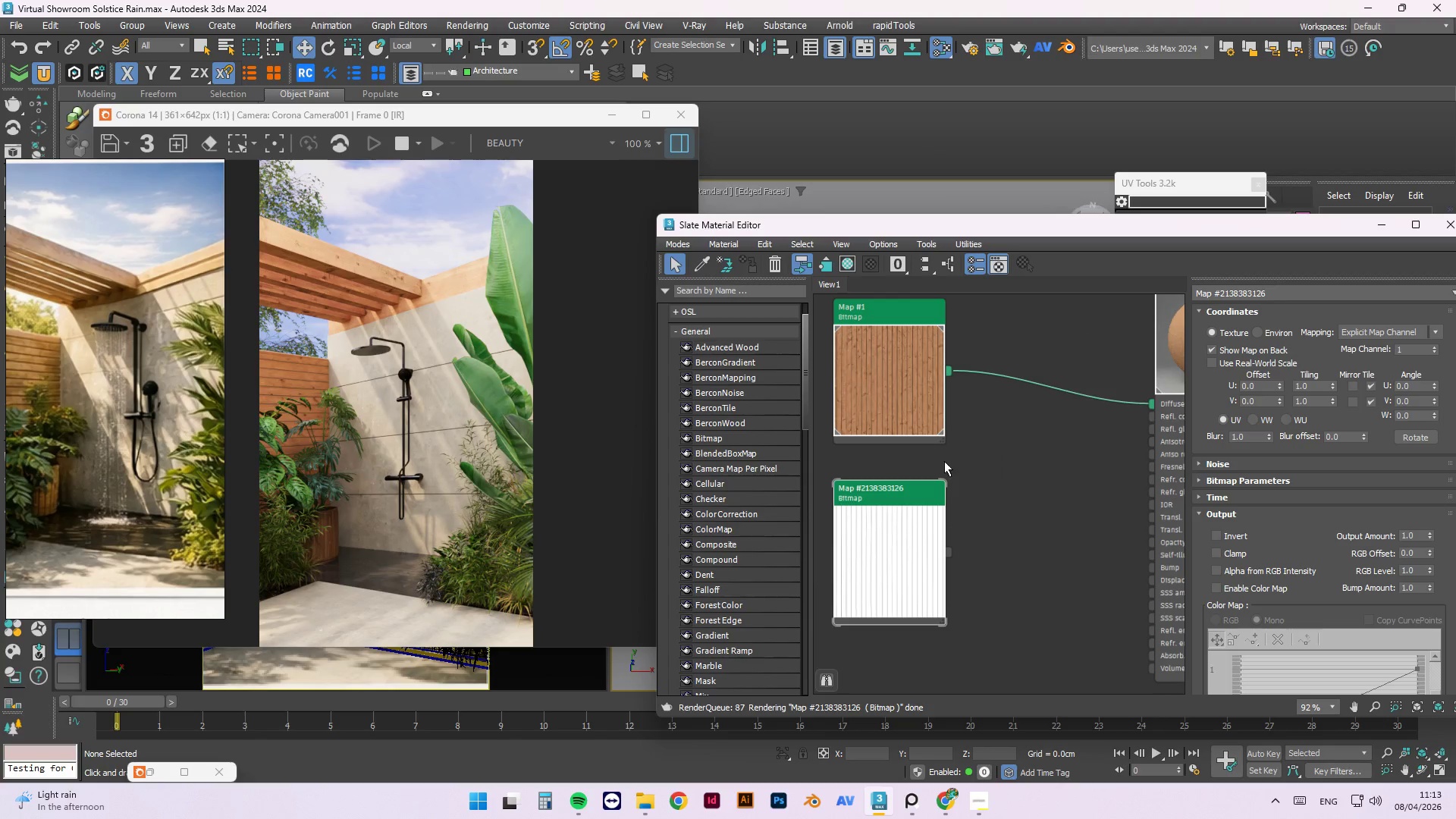 
right_click([959, 444])
 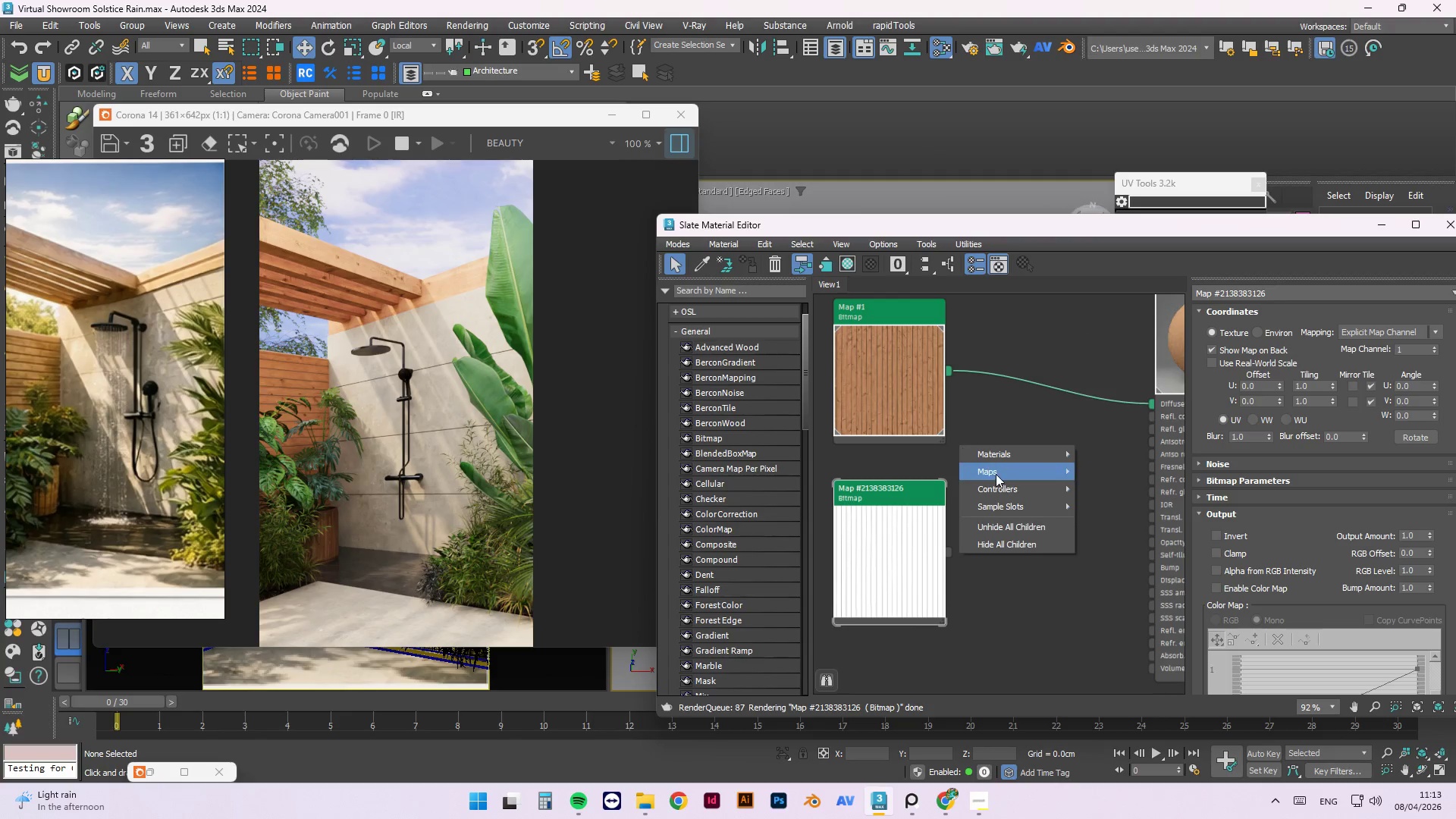 
left_click([996, 474])
 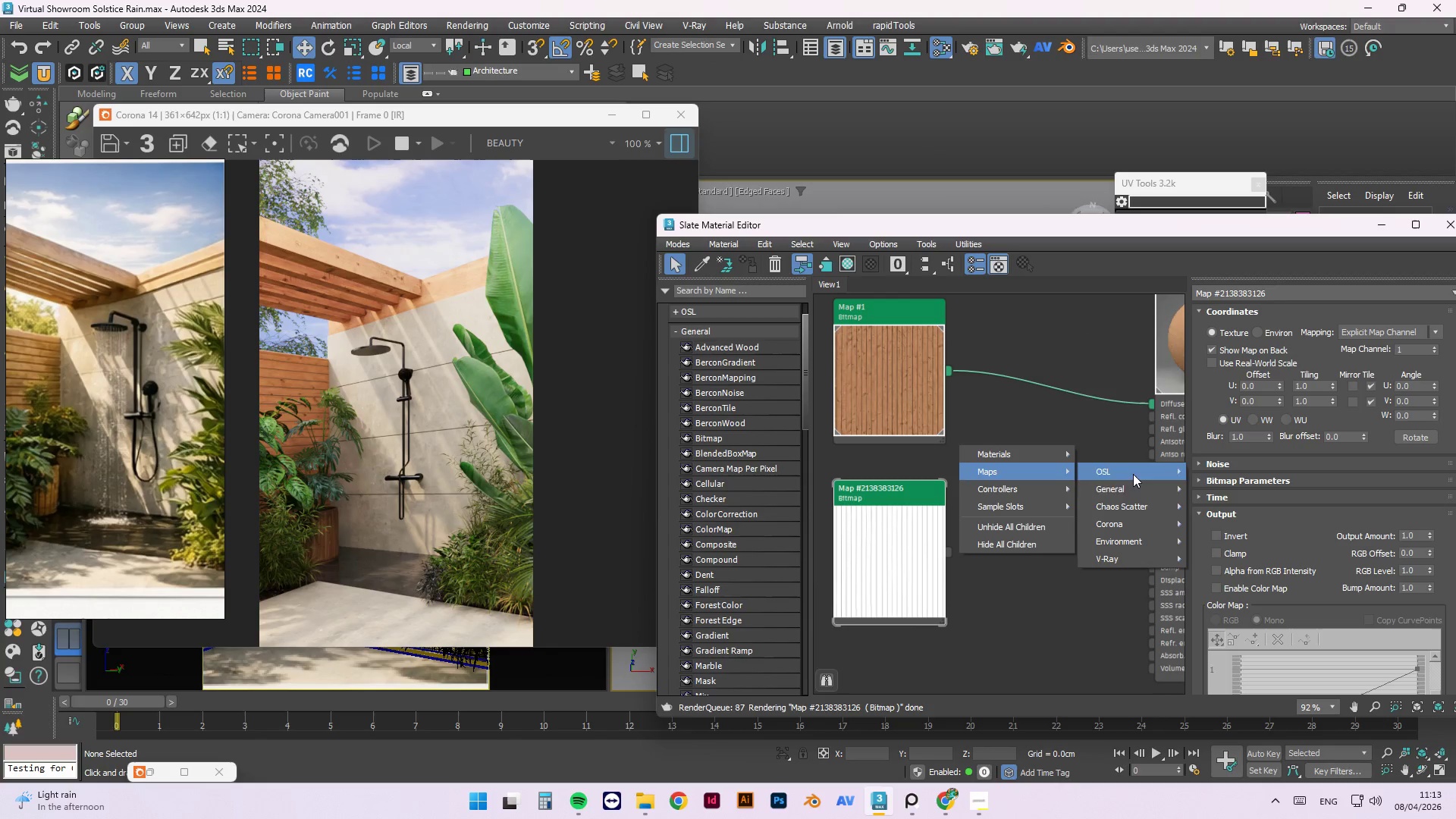 
left_click([1130, 489])
 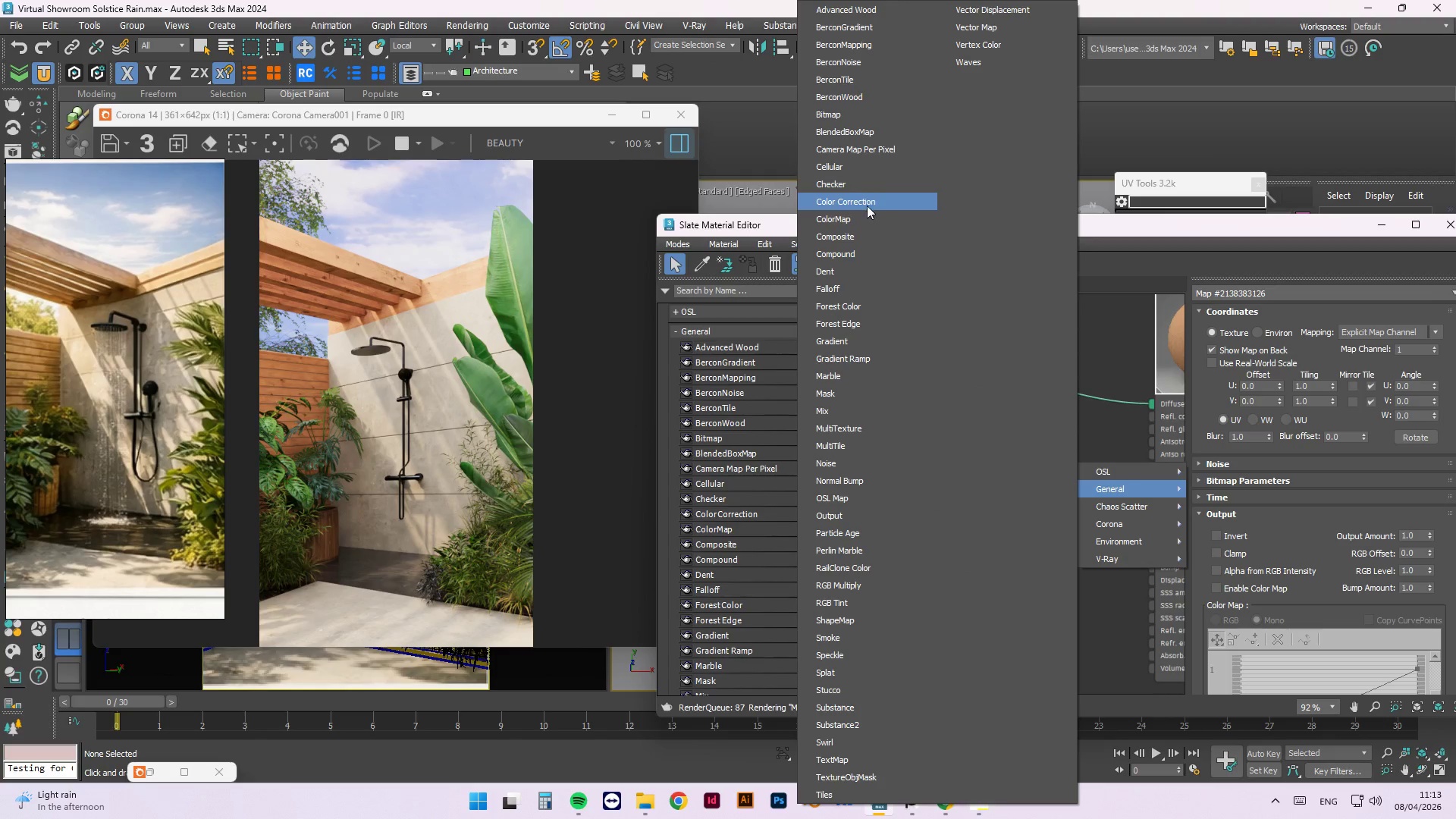 
left_click([860, 234])
 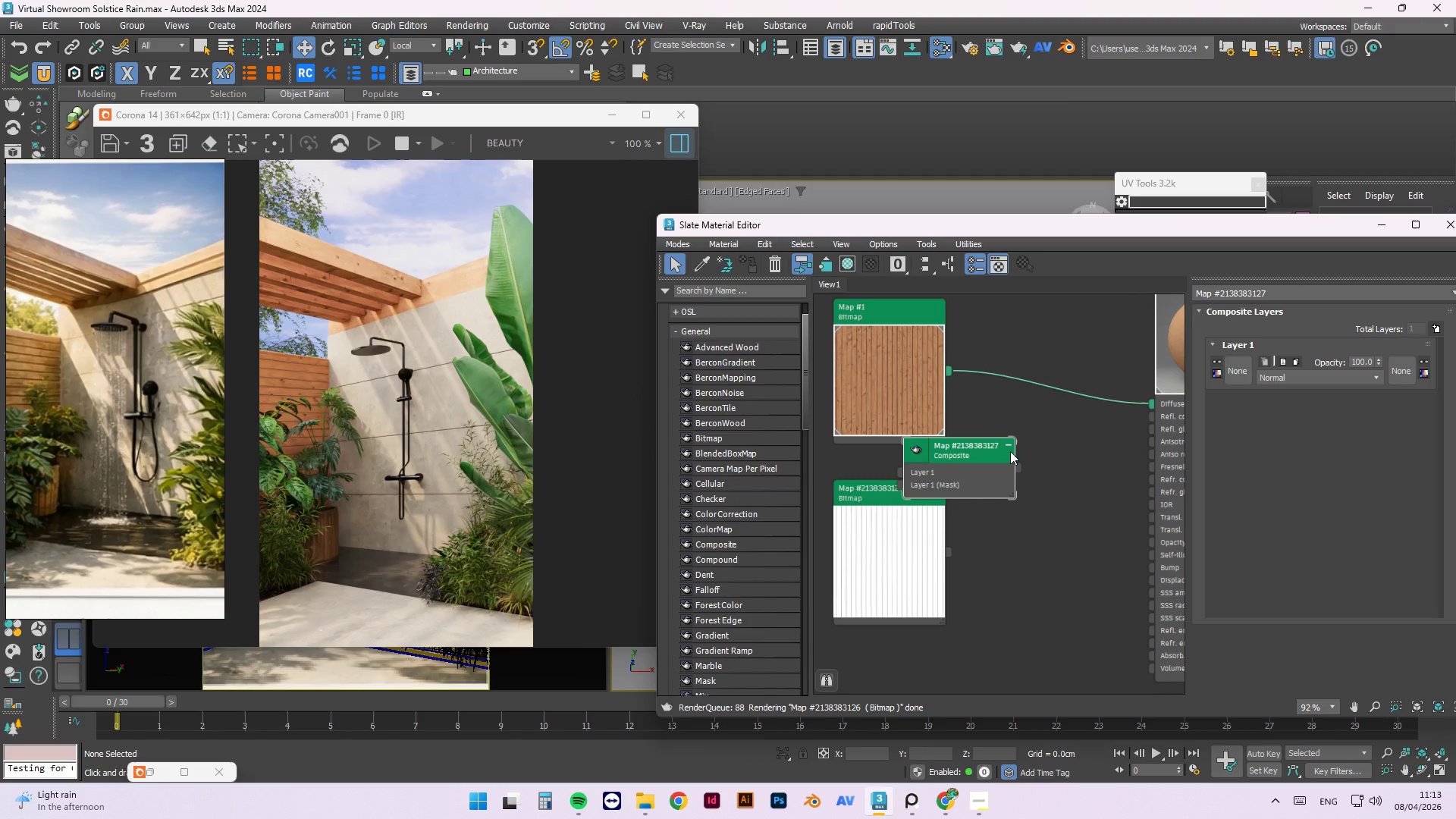 
left_click_drag(start_coordinate=[985, 456], to_coordinate=[1083, 456])
 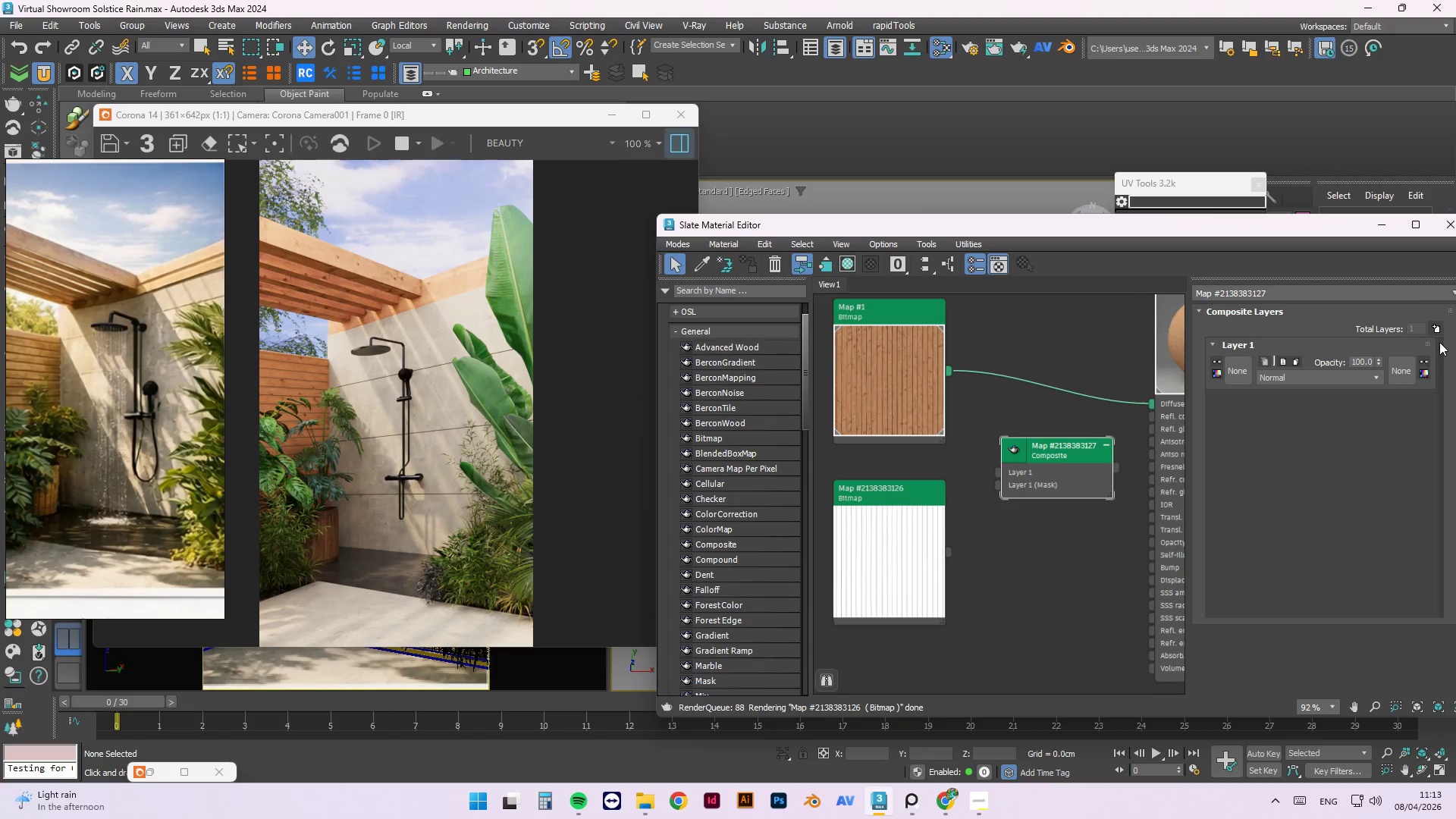 
left_click([1440, 328])
 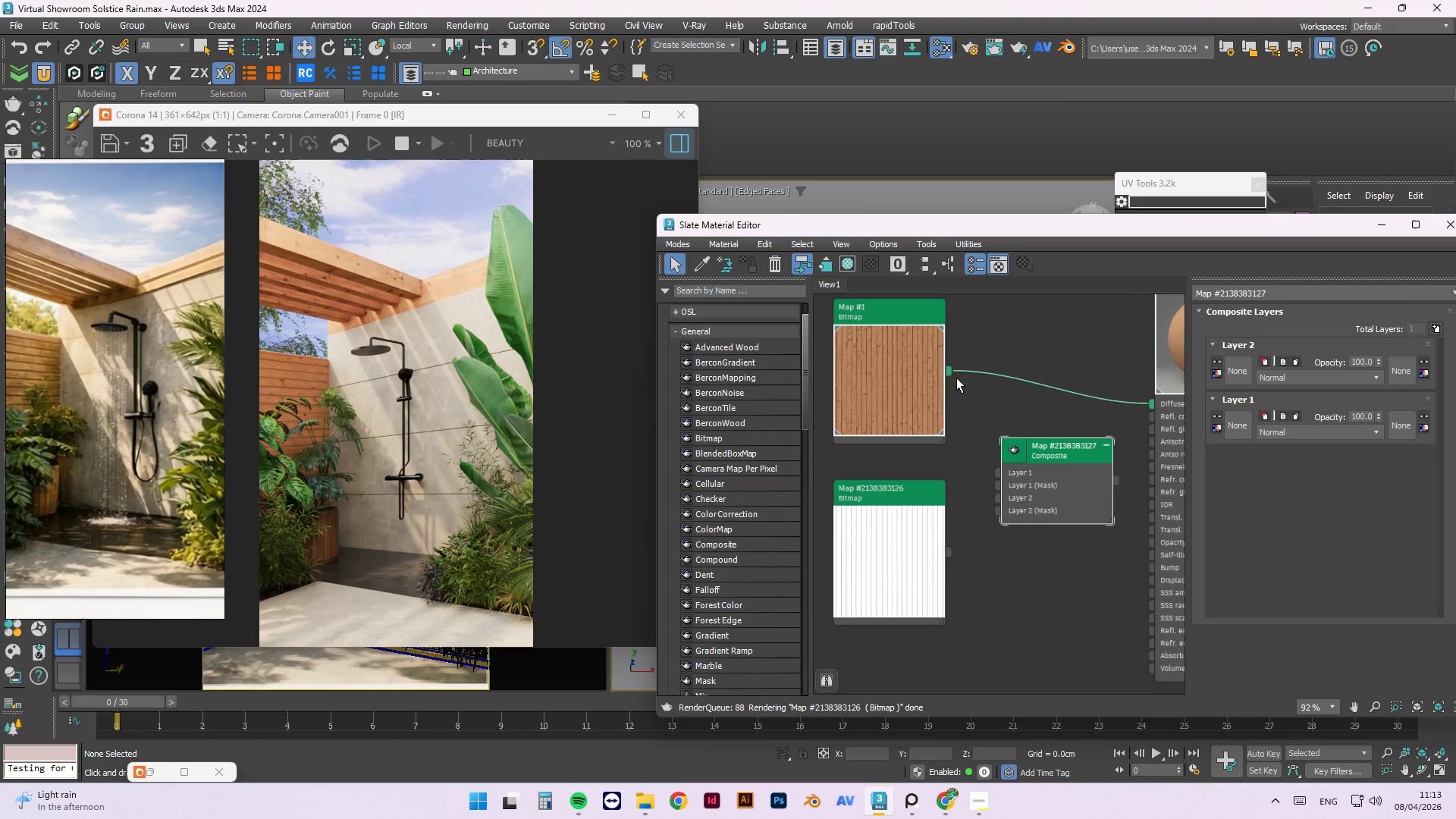 
left_click_drag(start_coordinate=[947, 375], to_coordinate=[997, 468])
 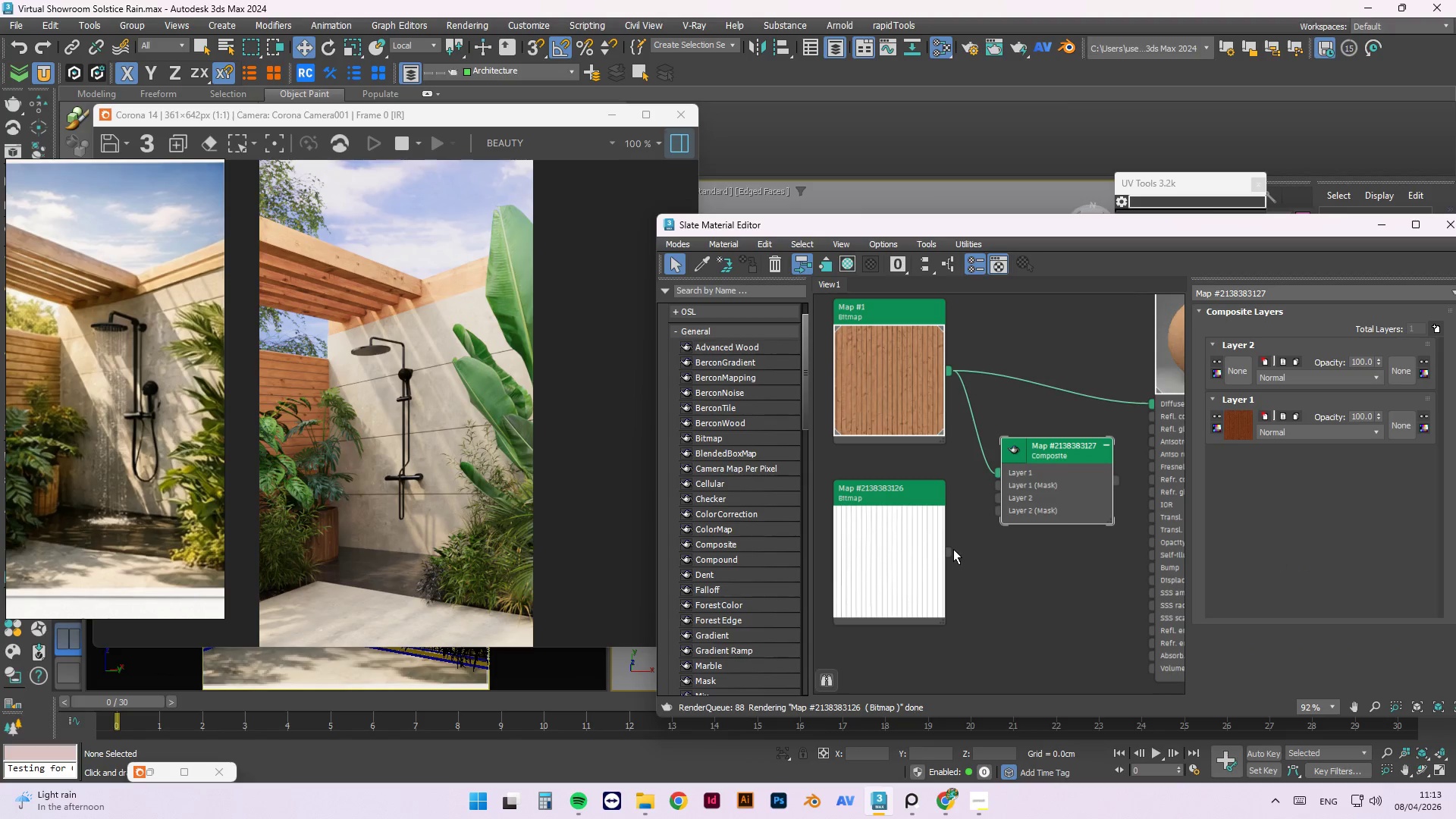 
left_click_drag(start_coordinate=[949, 554], to_coordinate=[999, 502])
 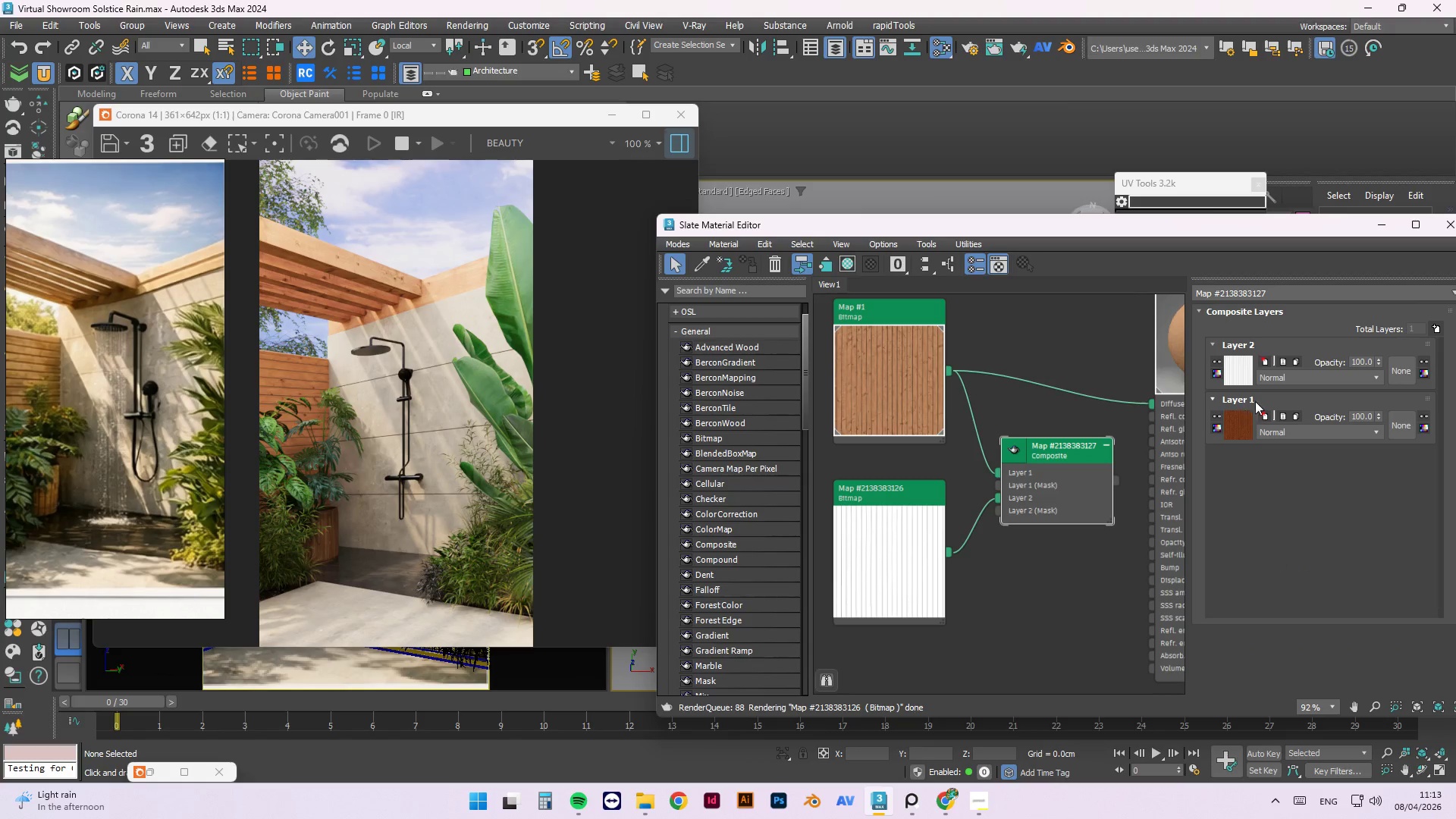 
left_click([1276, 375])
 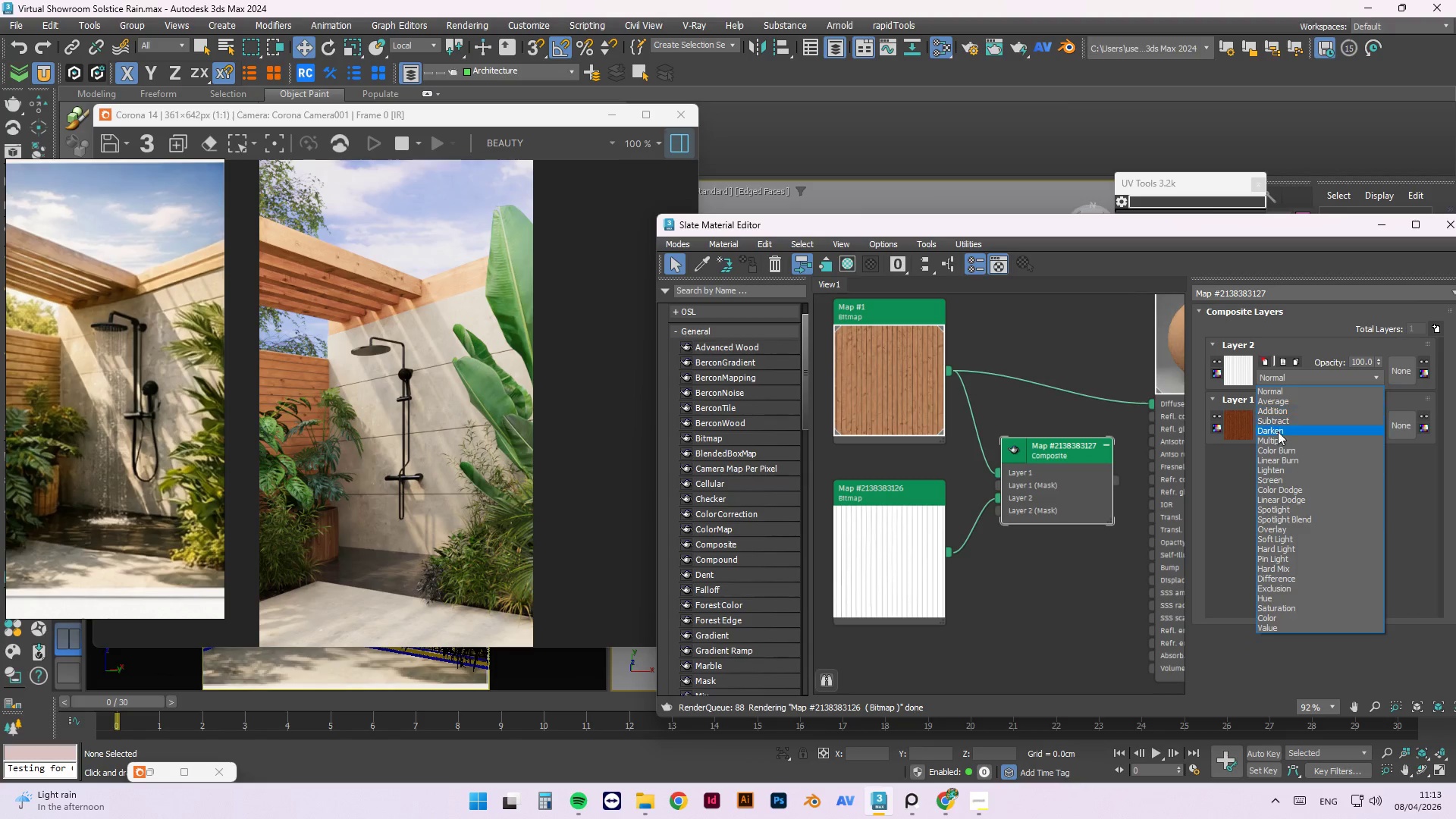 
left_click([1277, 437])
 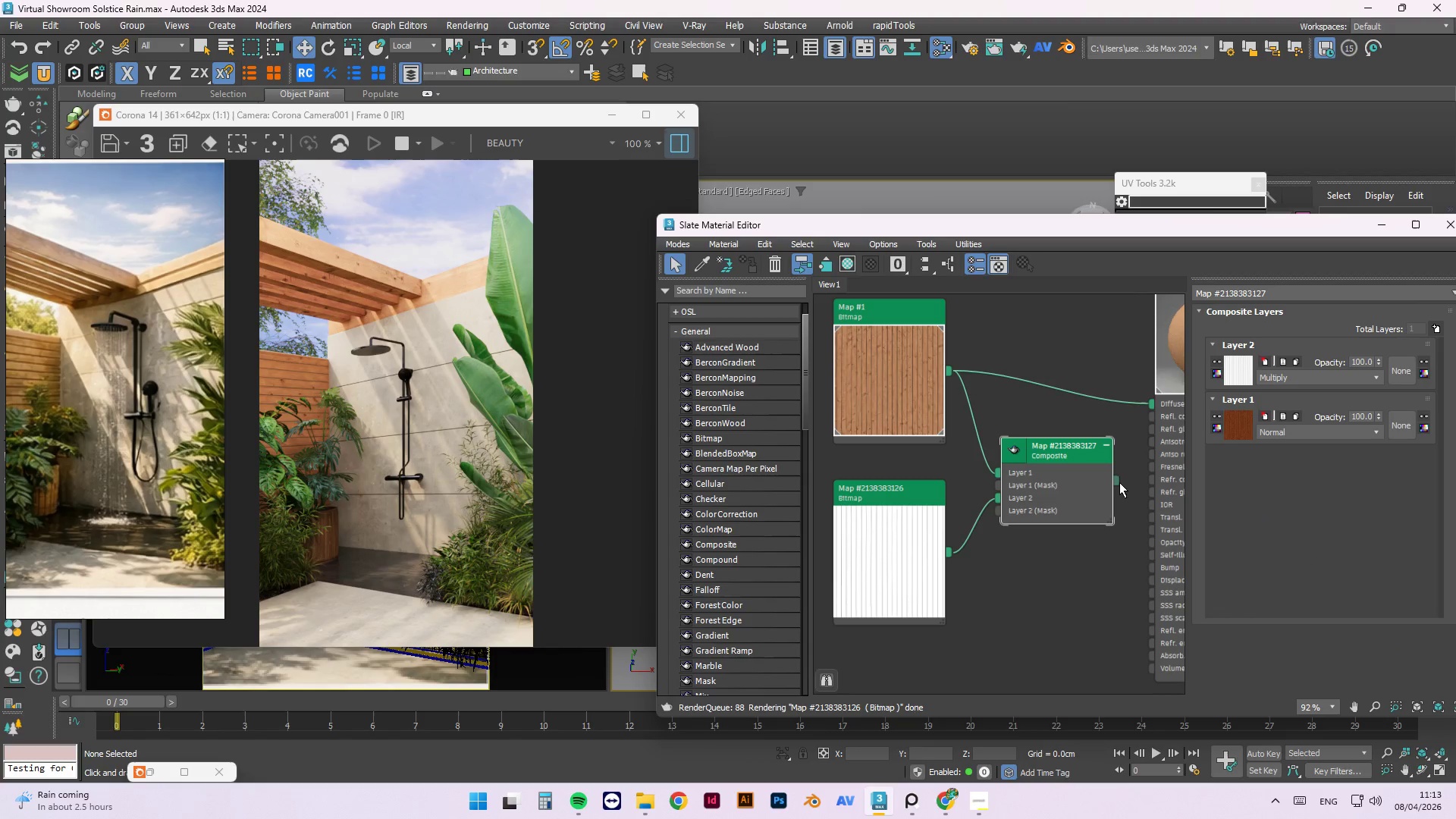 
left_click_drag(start_coordinate=[1116, 481], to_coordinate=[1150, 403])
 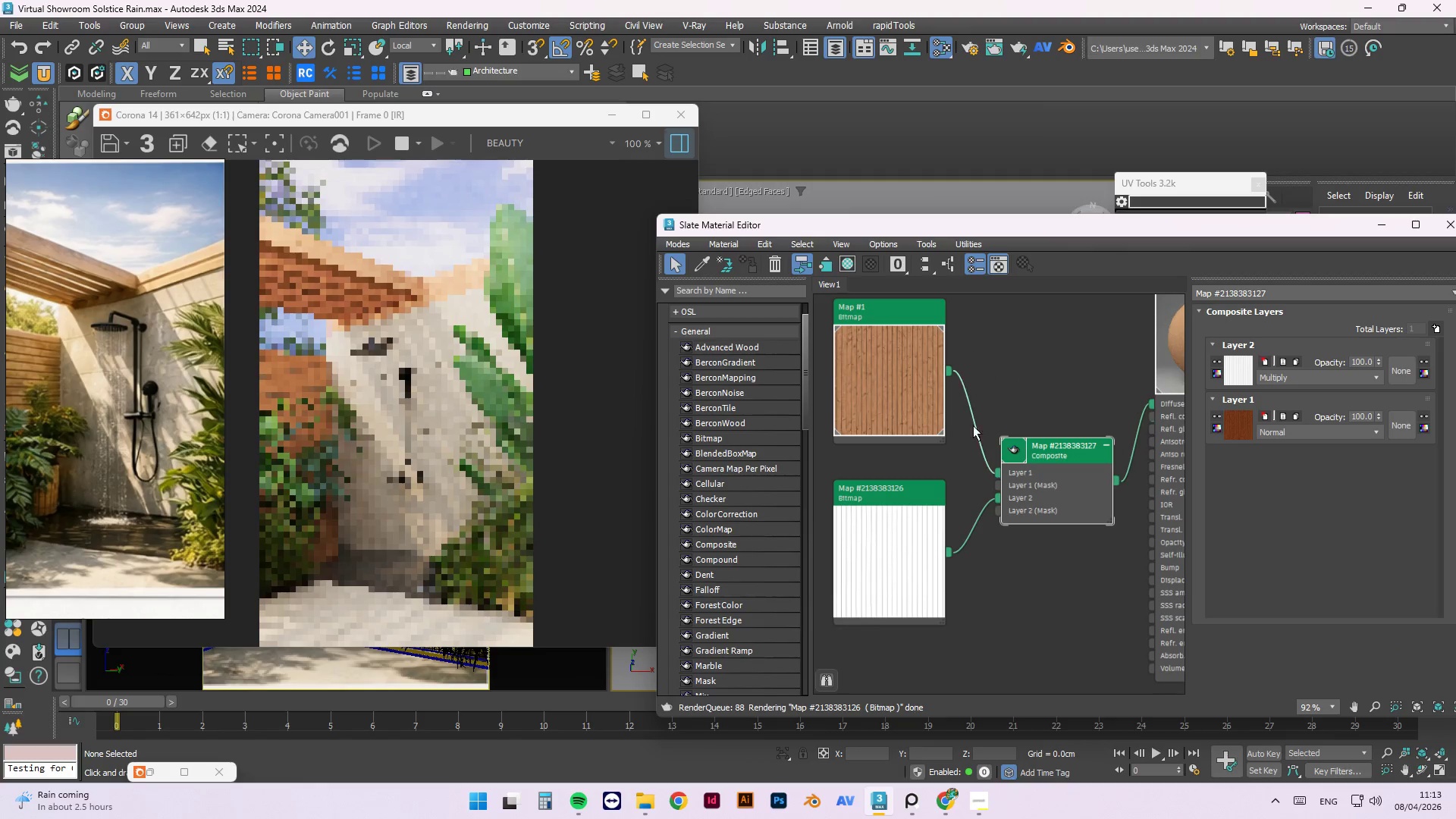 
right_click([1163, 361])
 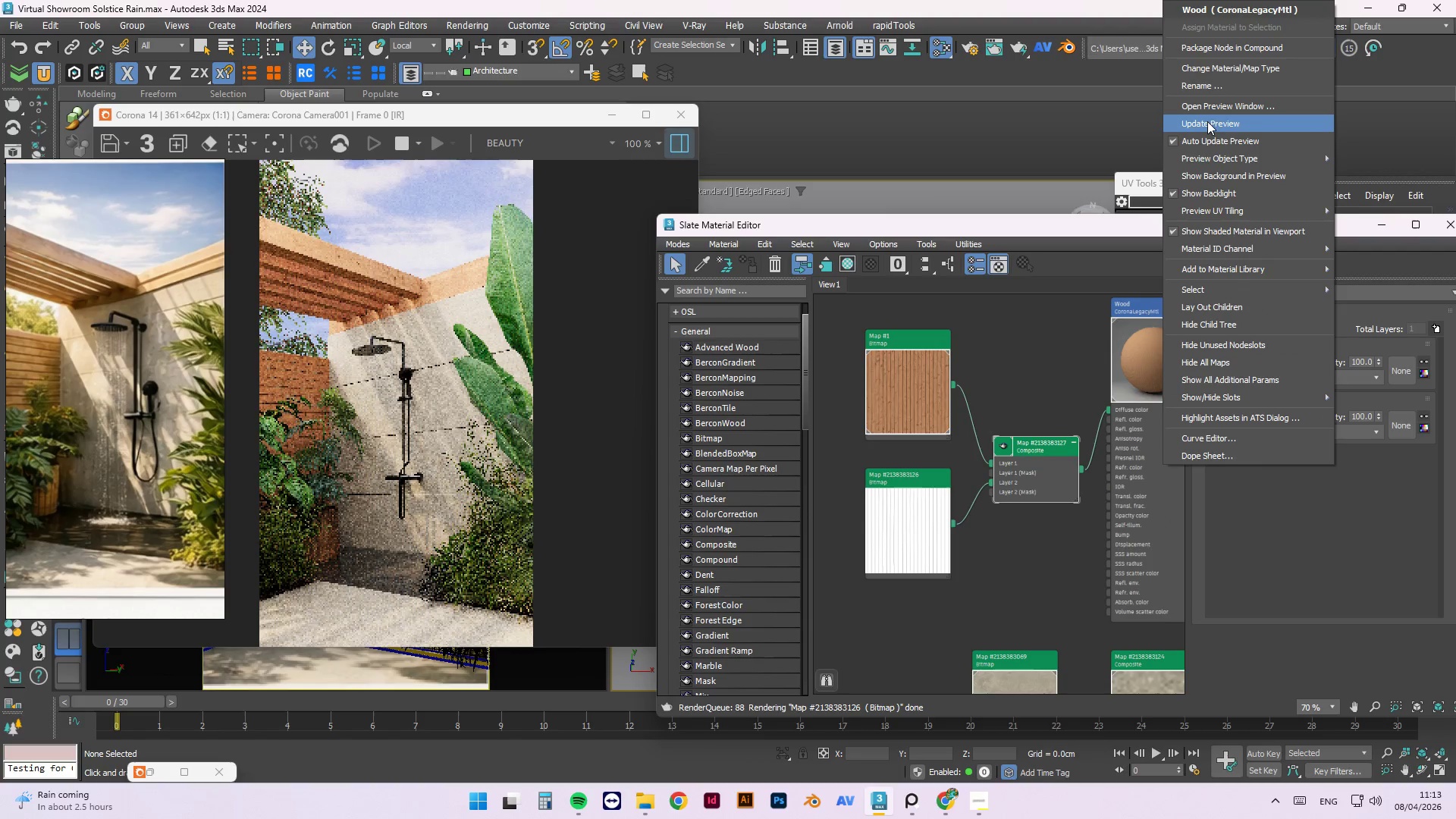 
scroll: coordinate [968, 431], scroll_direction: down, amount: 2.0
 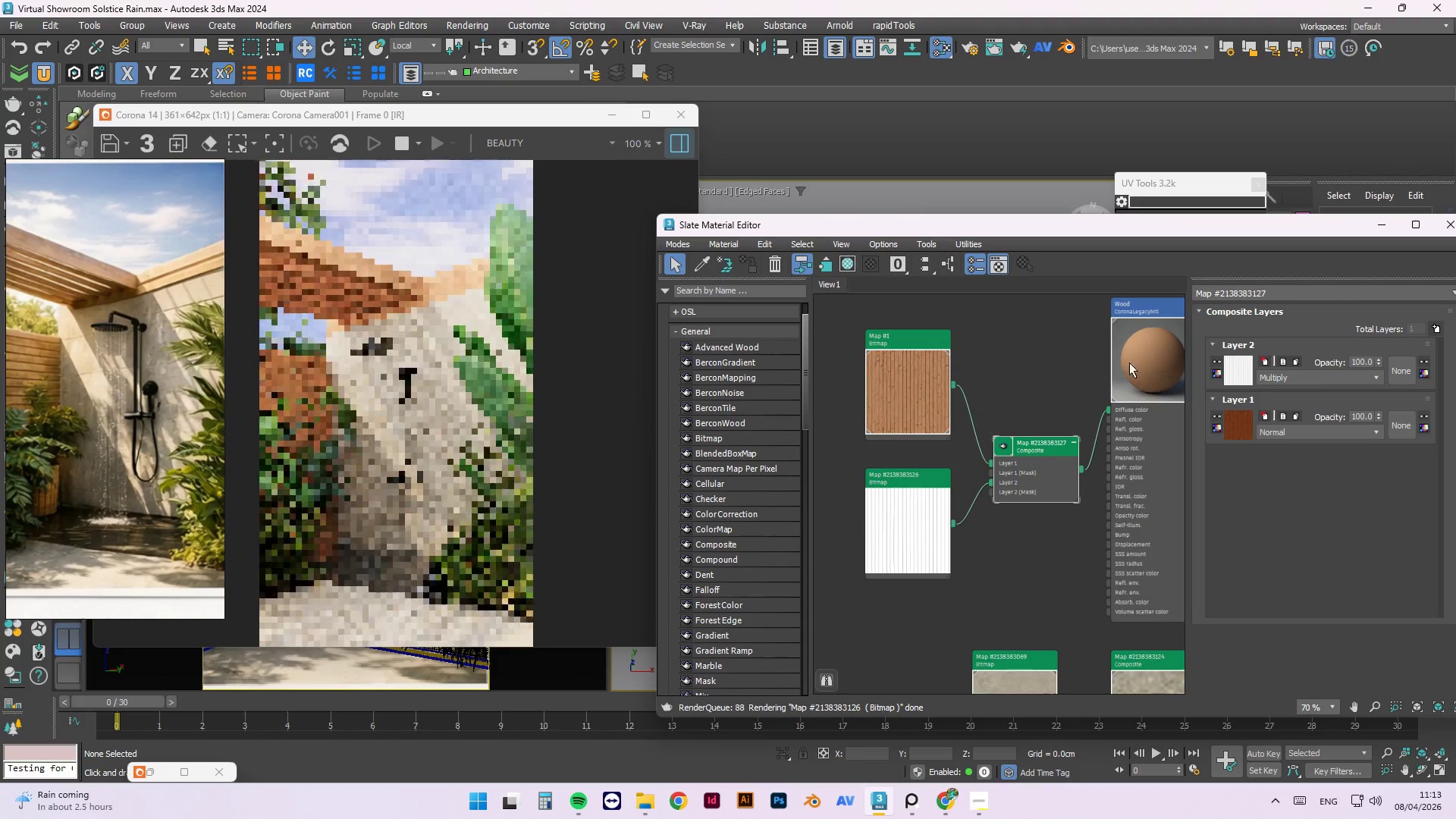 
left_click([1207, 121])
 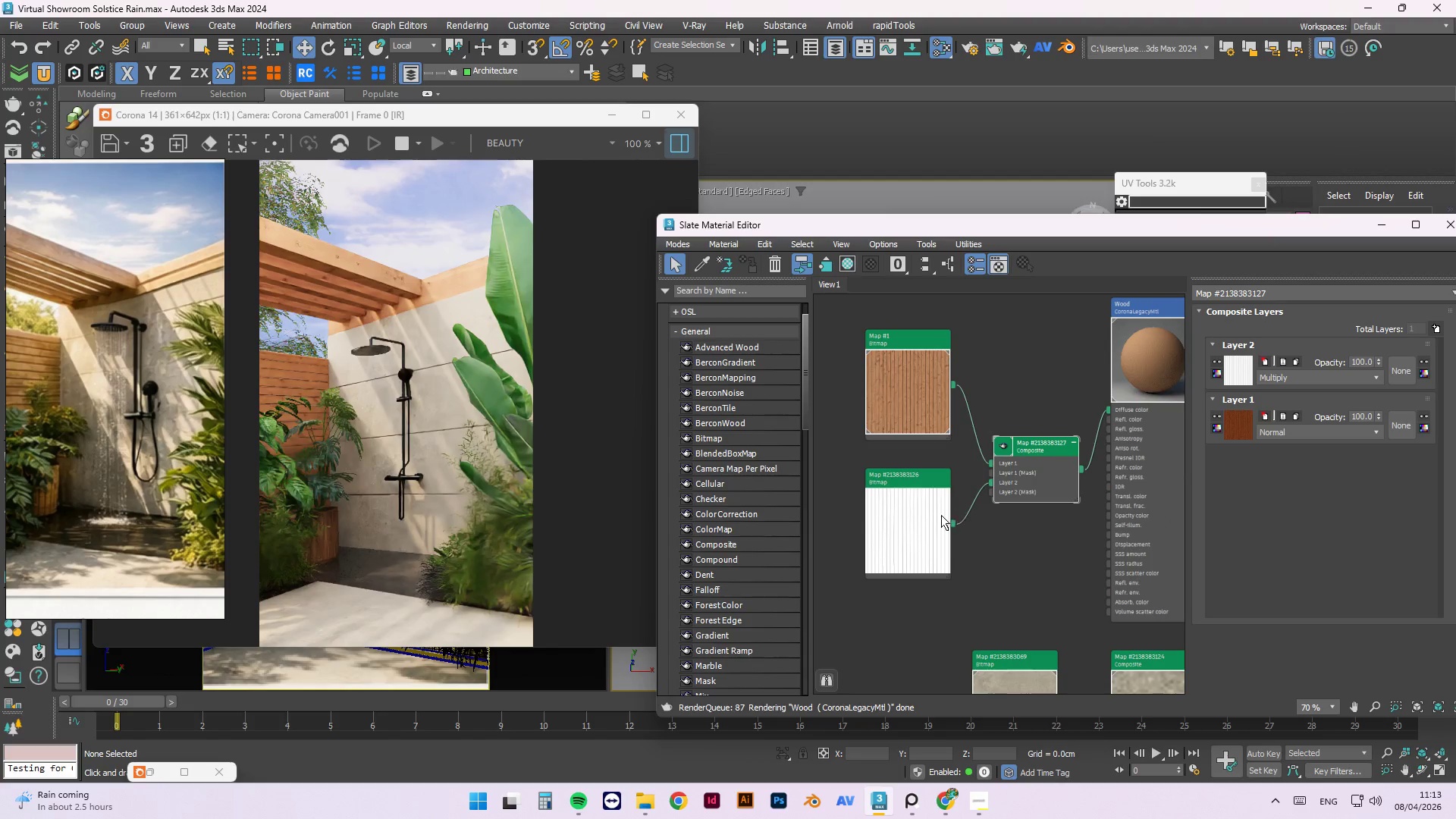 
left_click([930, 516])
 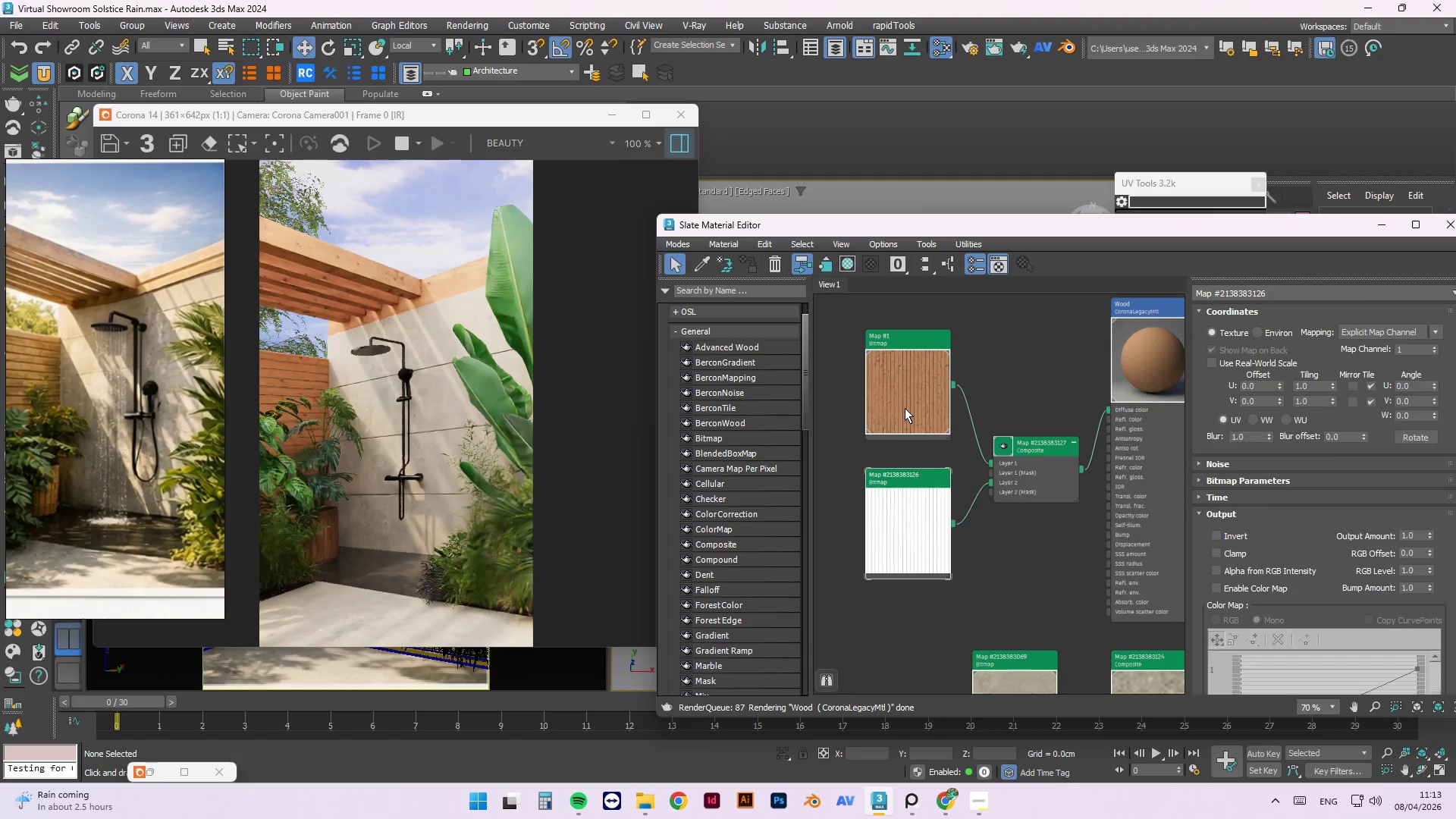 
left_click([905, 408])
 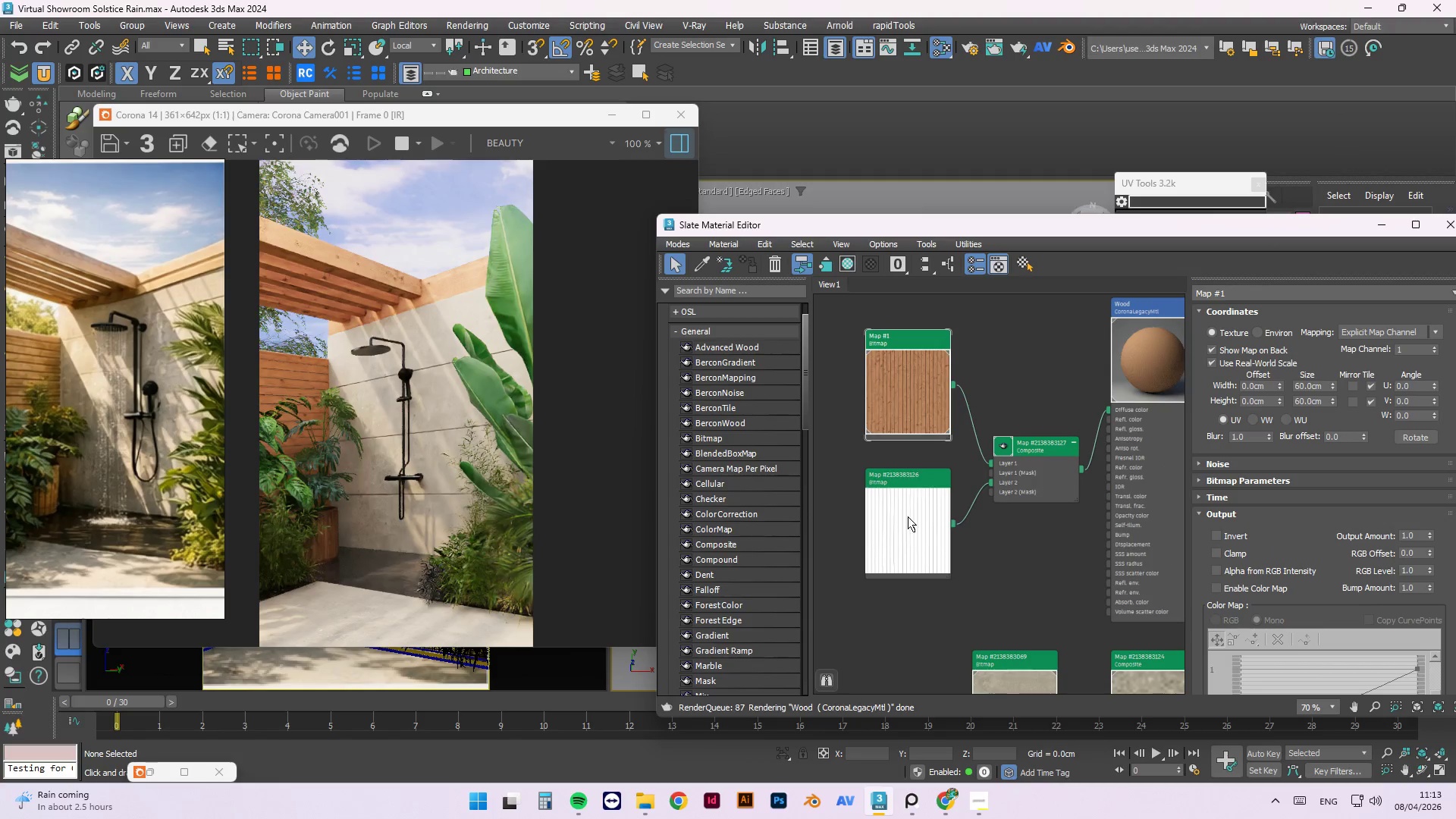 
left_click([912, 532])
 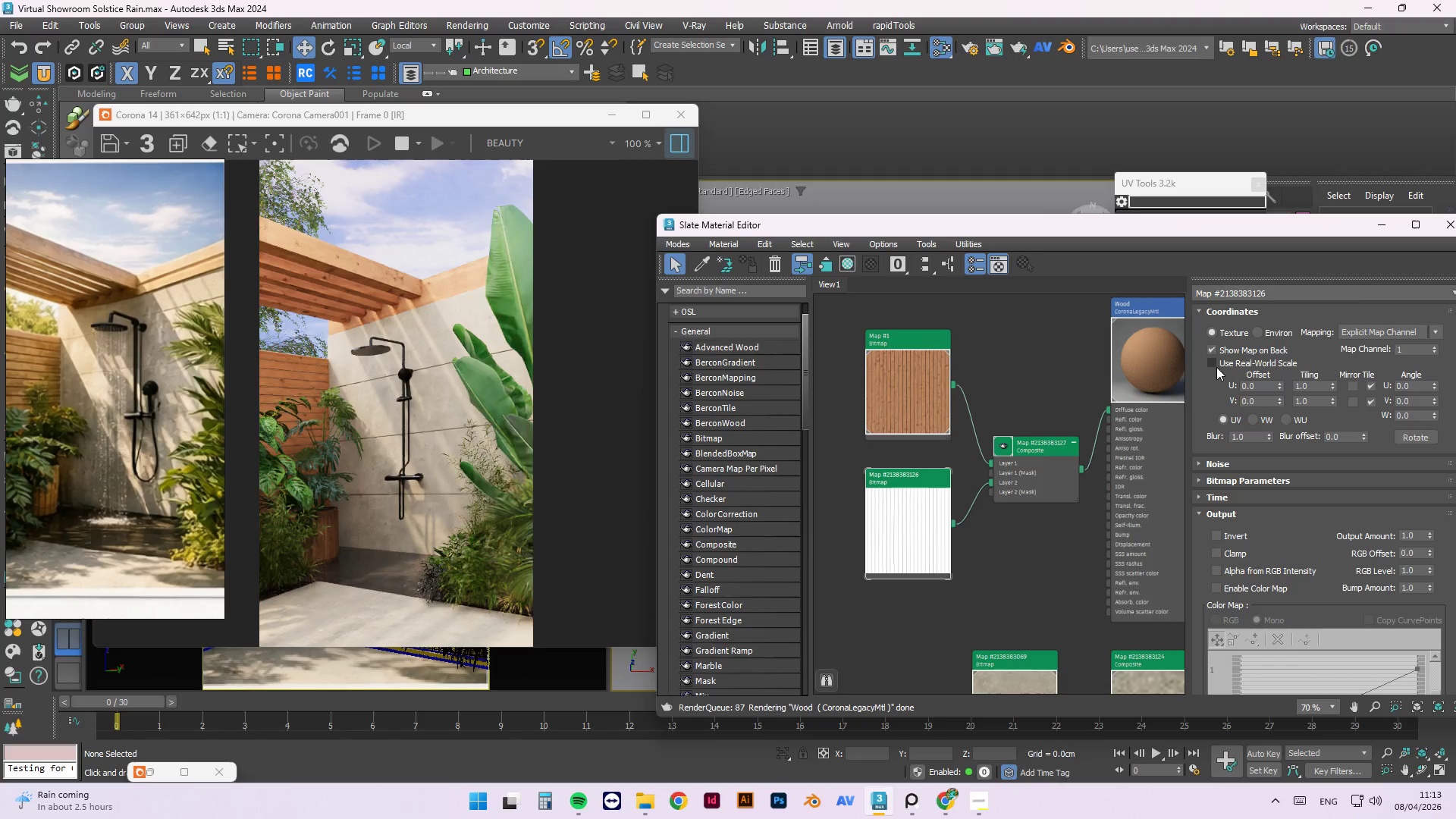 
left_click([1213, 360])
 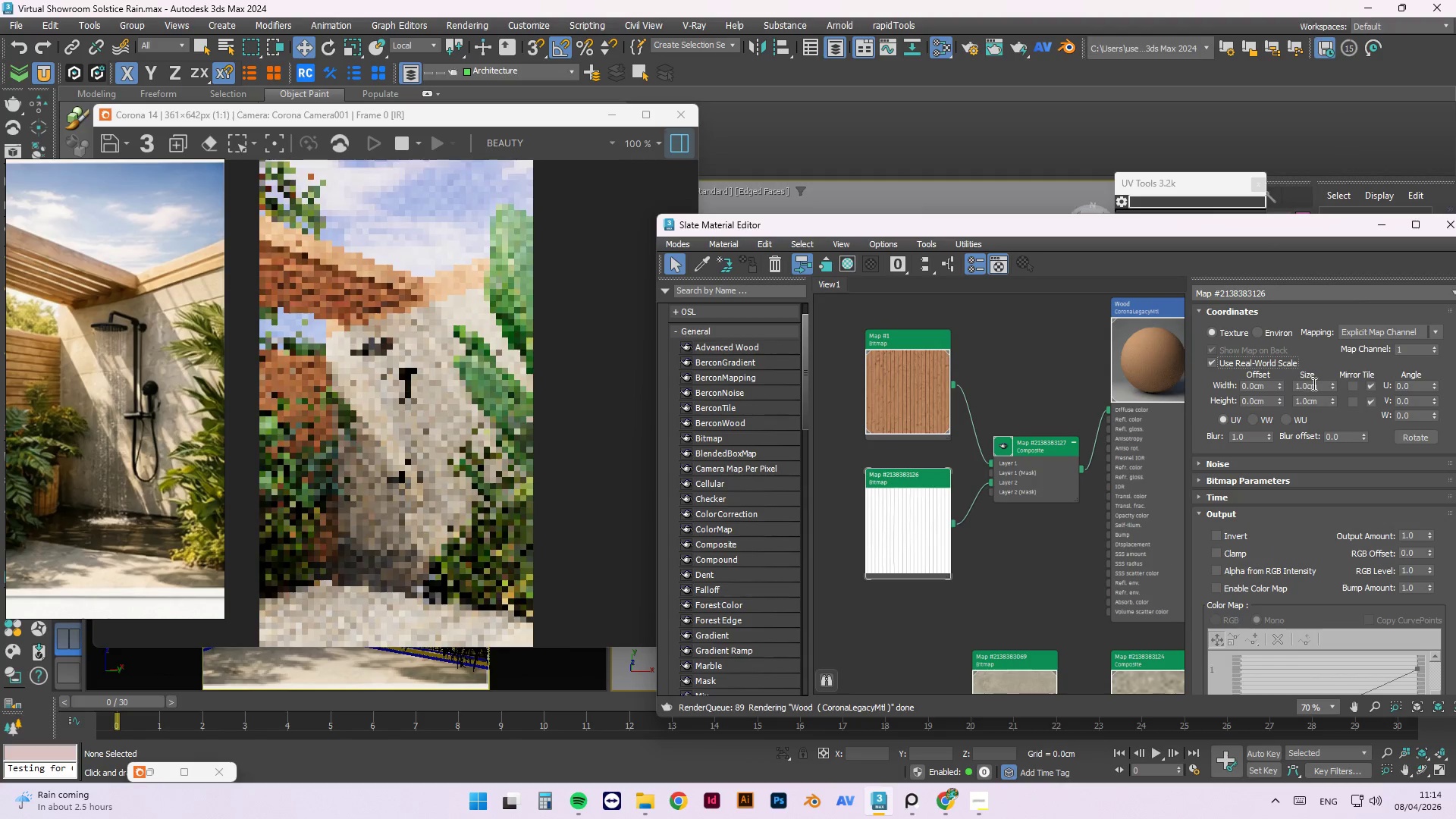 
left_click_drag(start_coordinate=[1317, 384], to_coordinate=[1247, 384])
 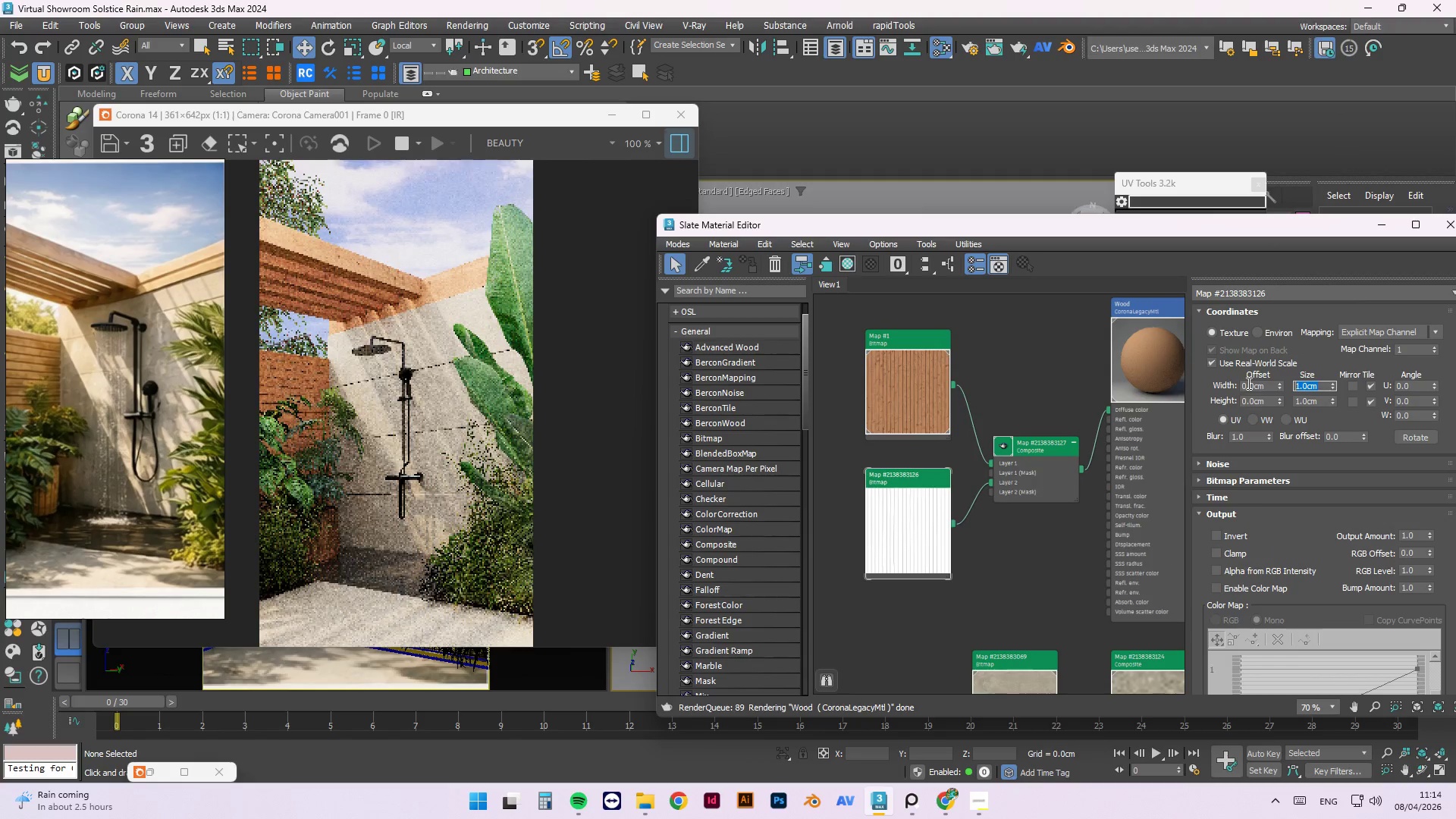 
key(Numpad6)
 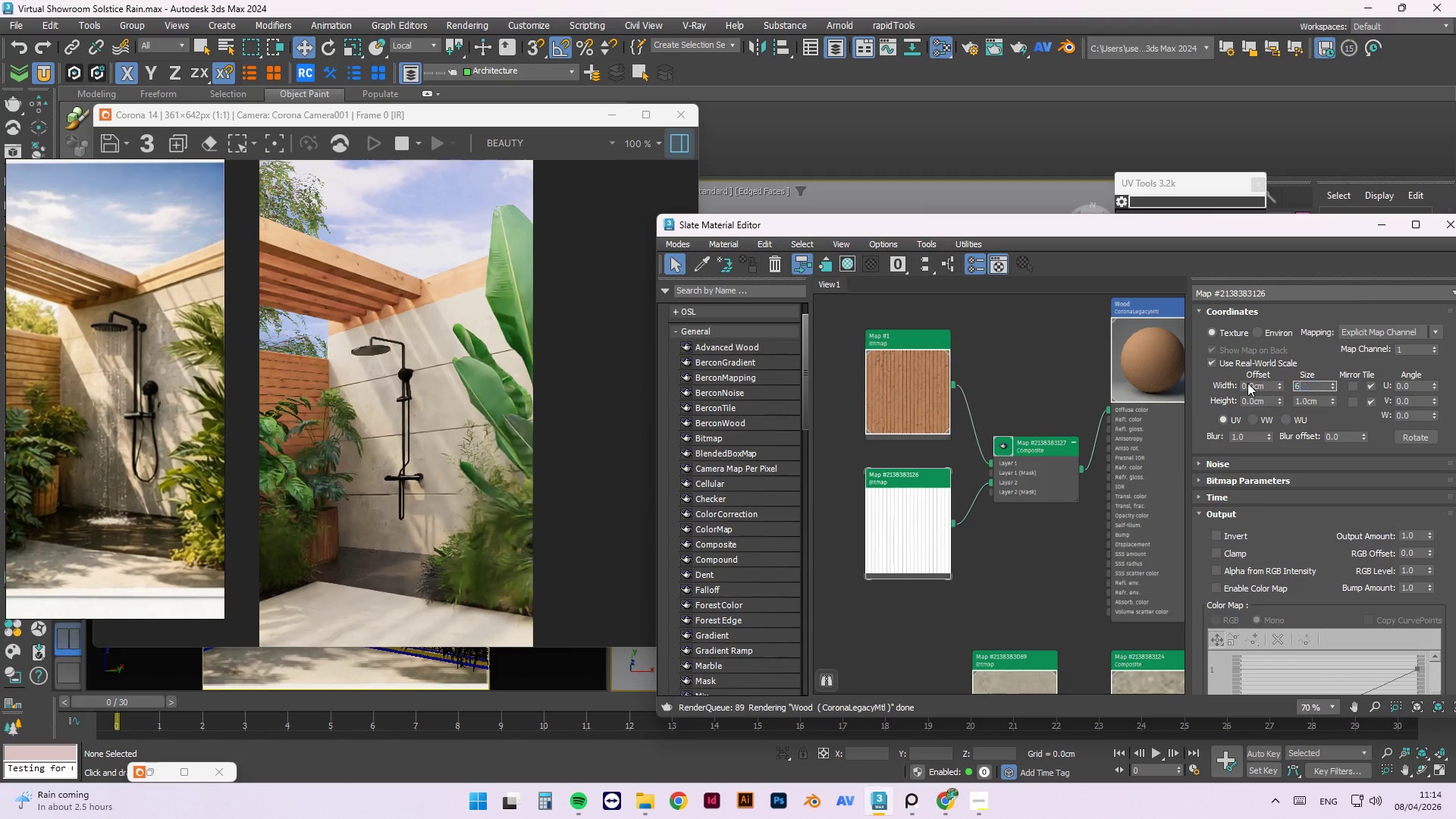 
key(Numpad0)
 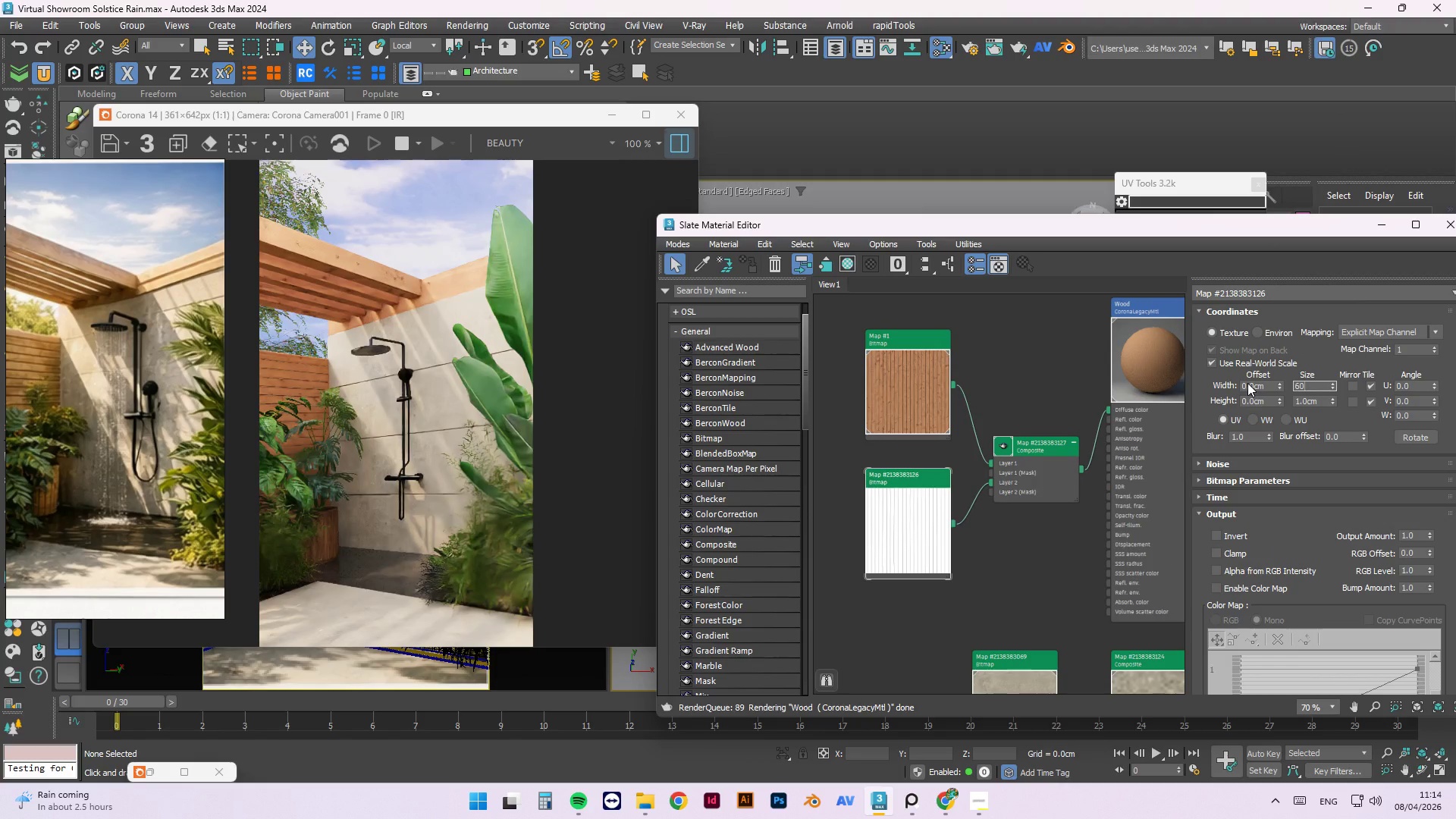 
key(Tab)
 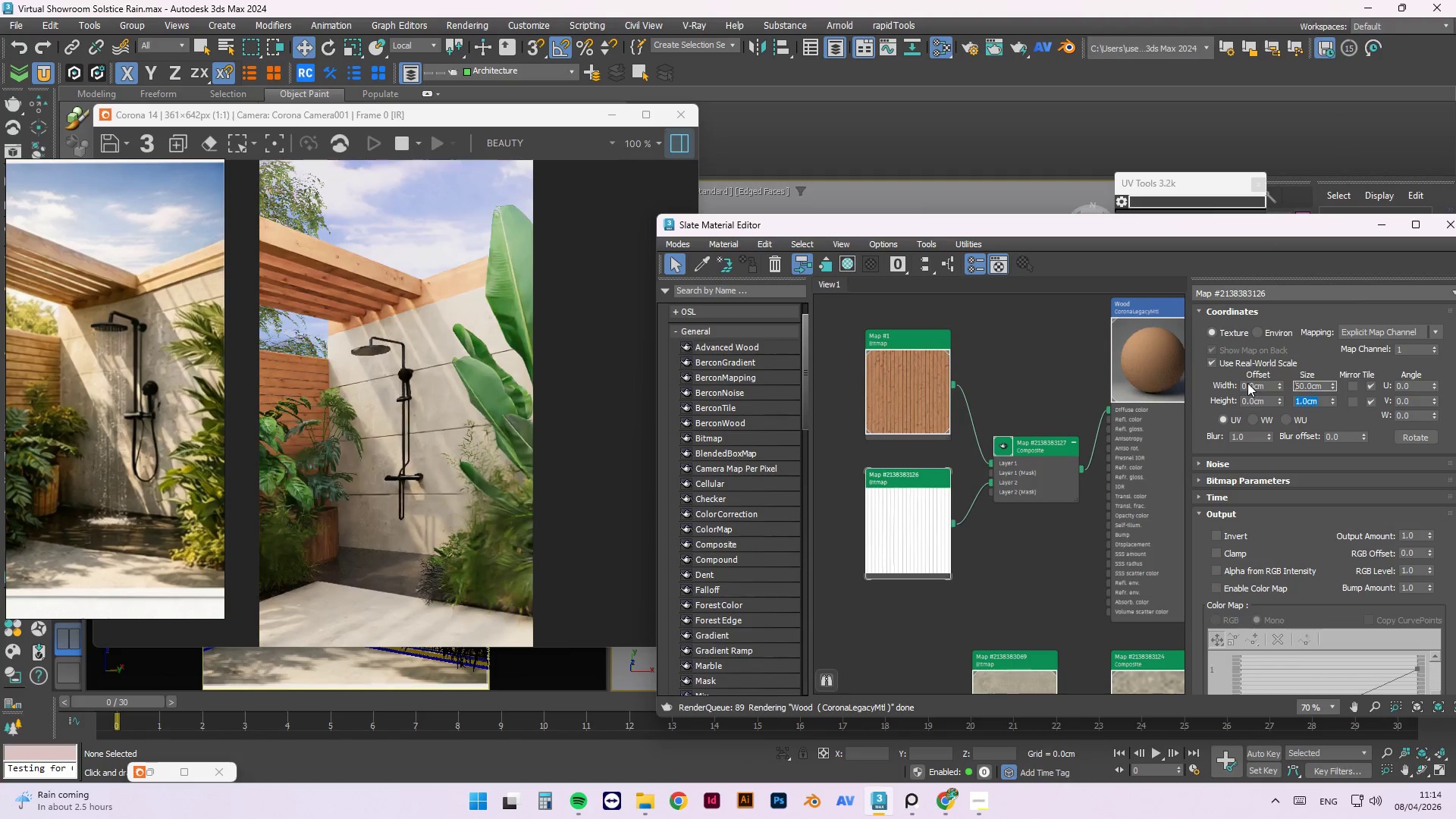 
key(Numpad6)
 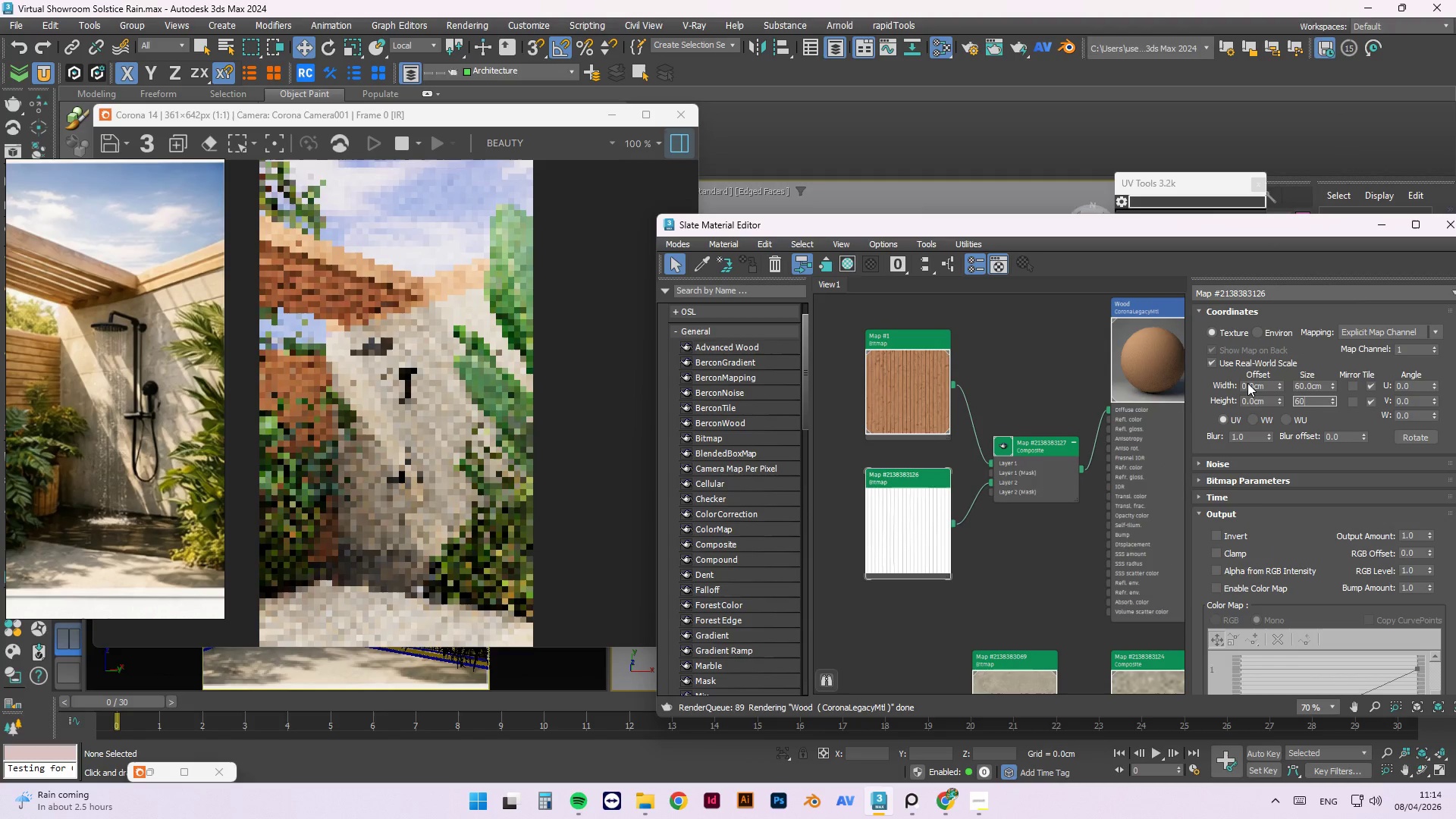 
key(Numpad0)
 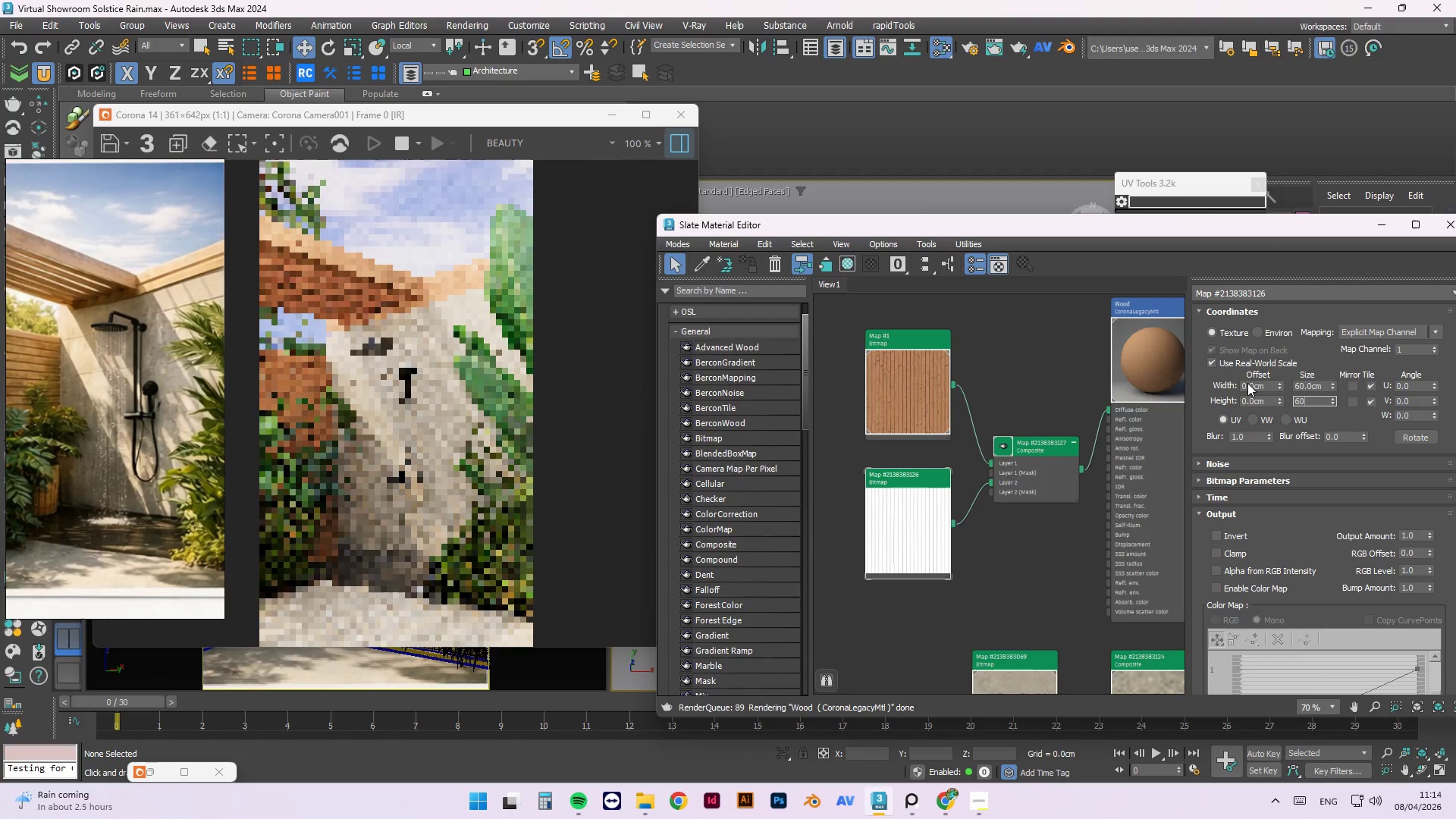 
key(NumpadEnter)
 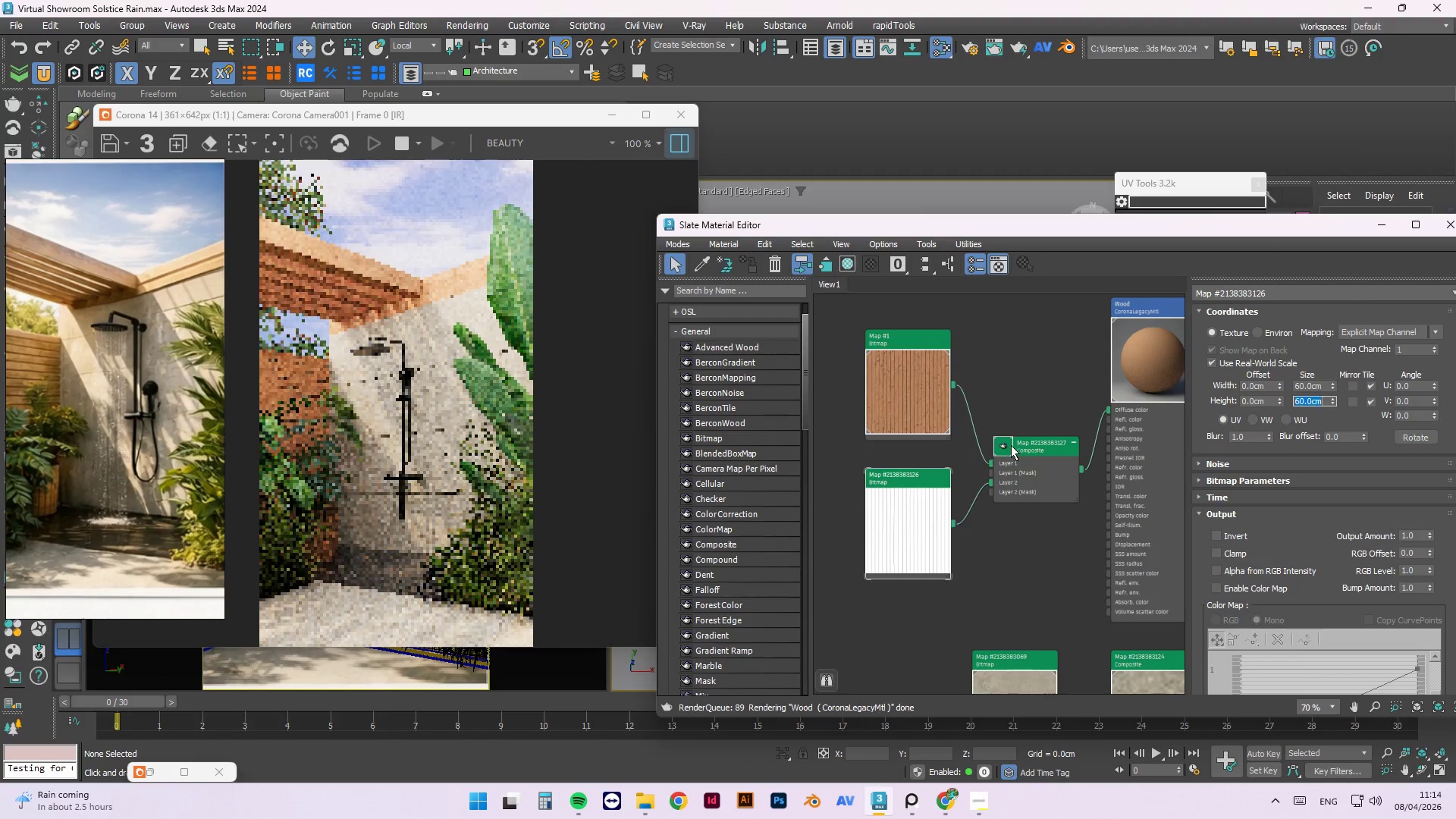 
double_click([1010, 445])
 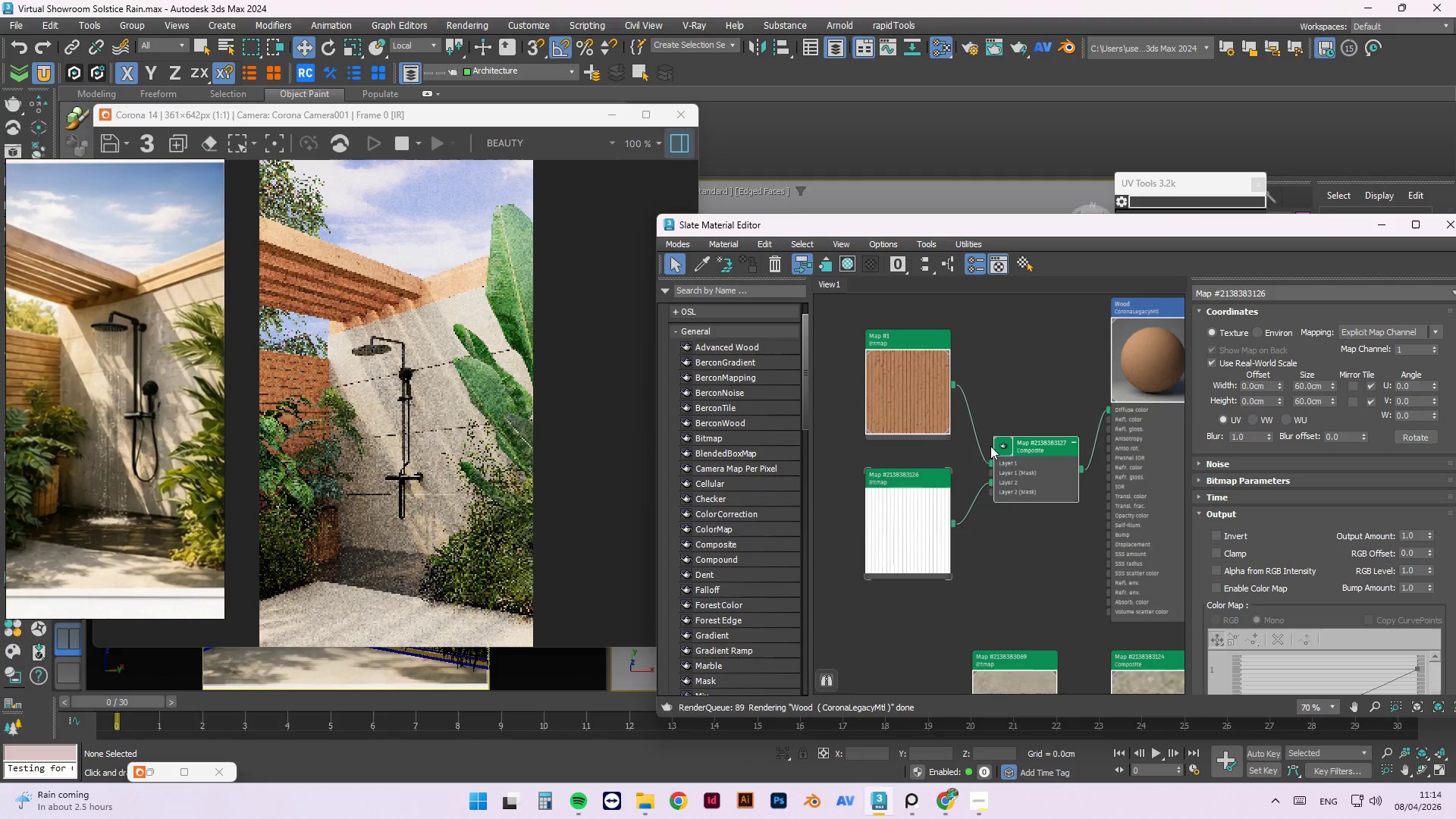 
double_click([1003, 454])
 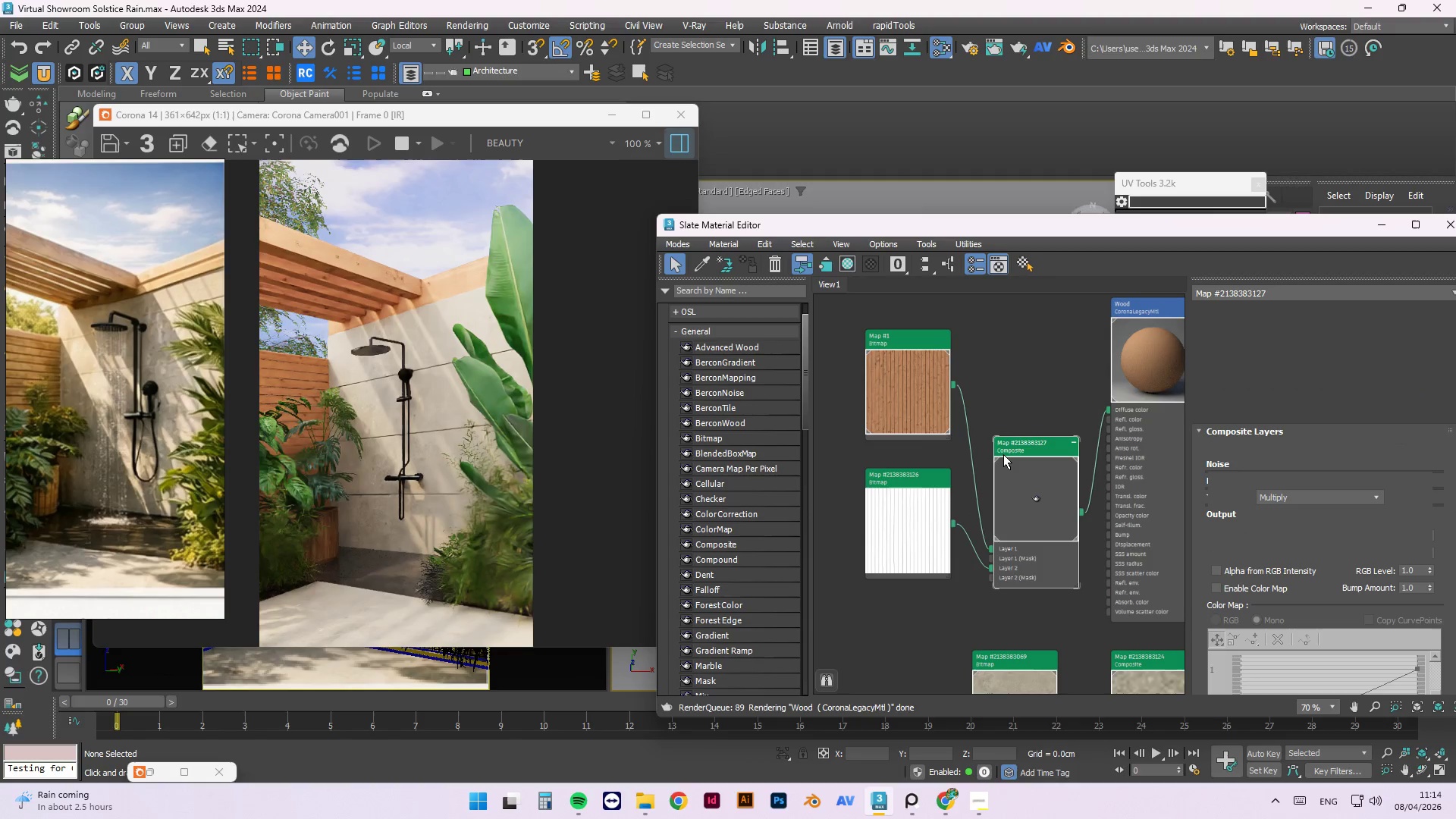 
triple_click([1003, 454])
 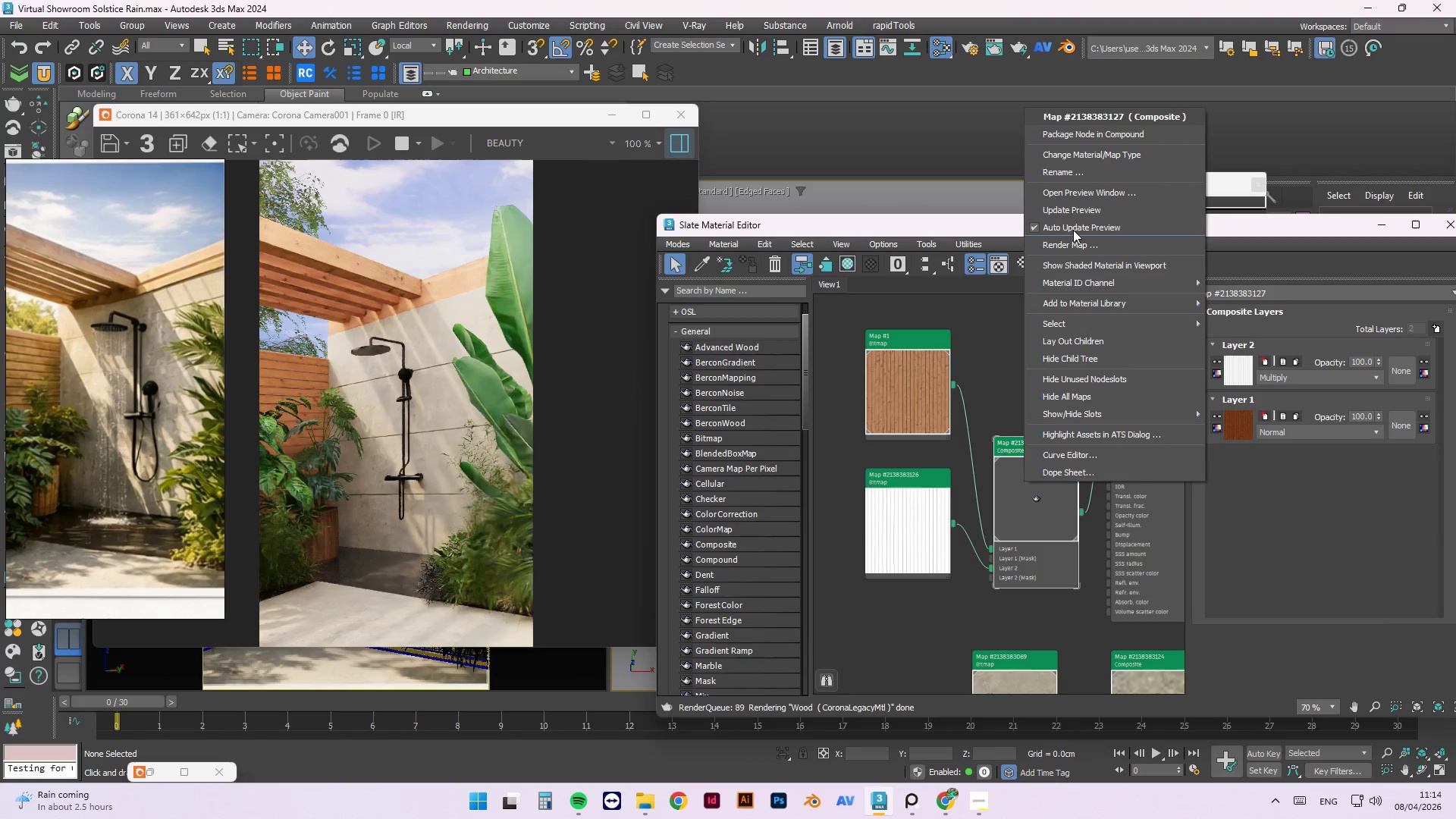 
left_click([1078, 208])
 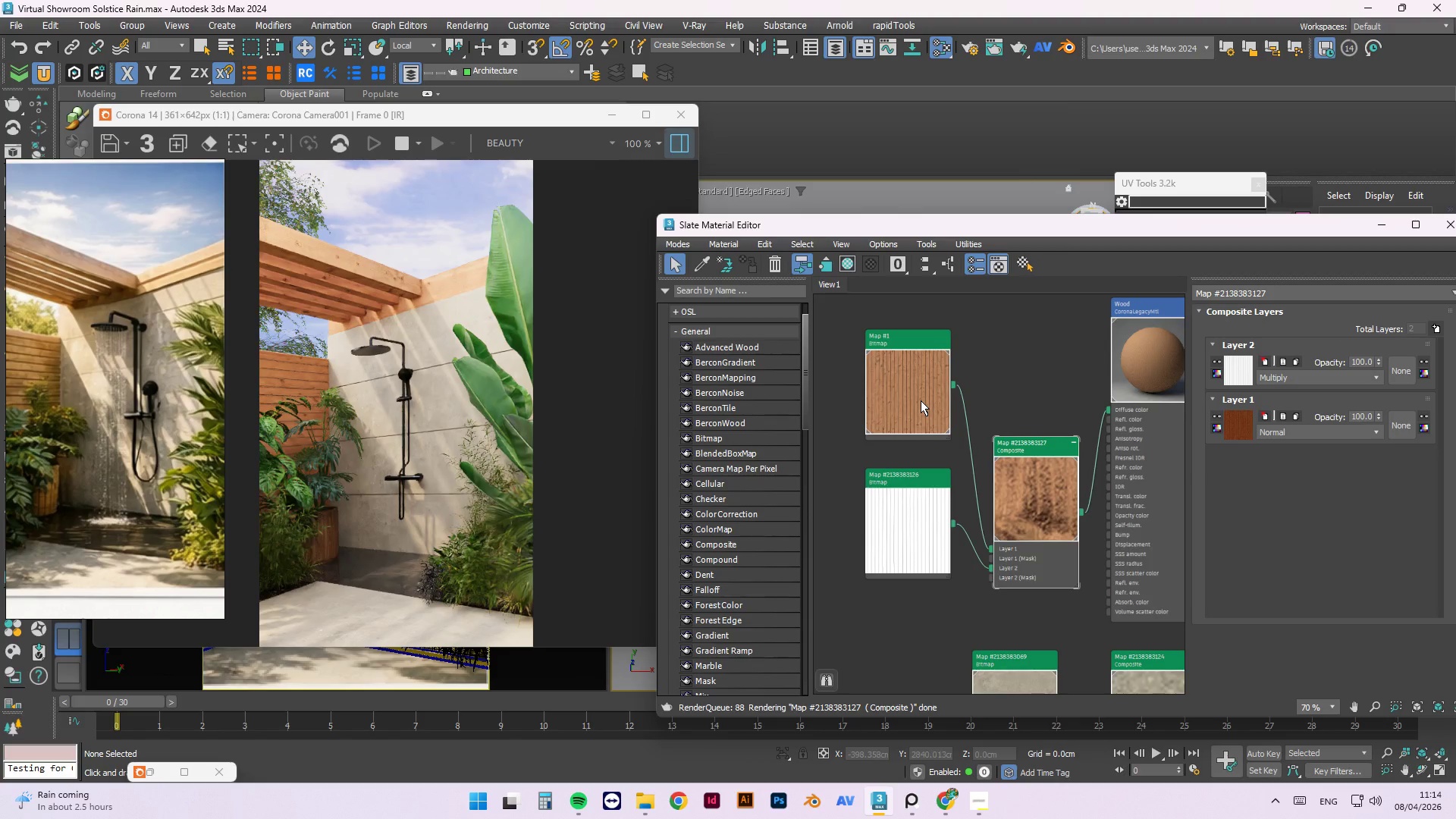 
left_click([912, 513])
 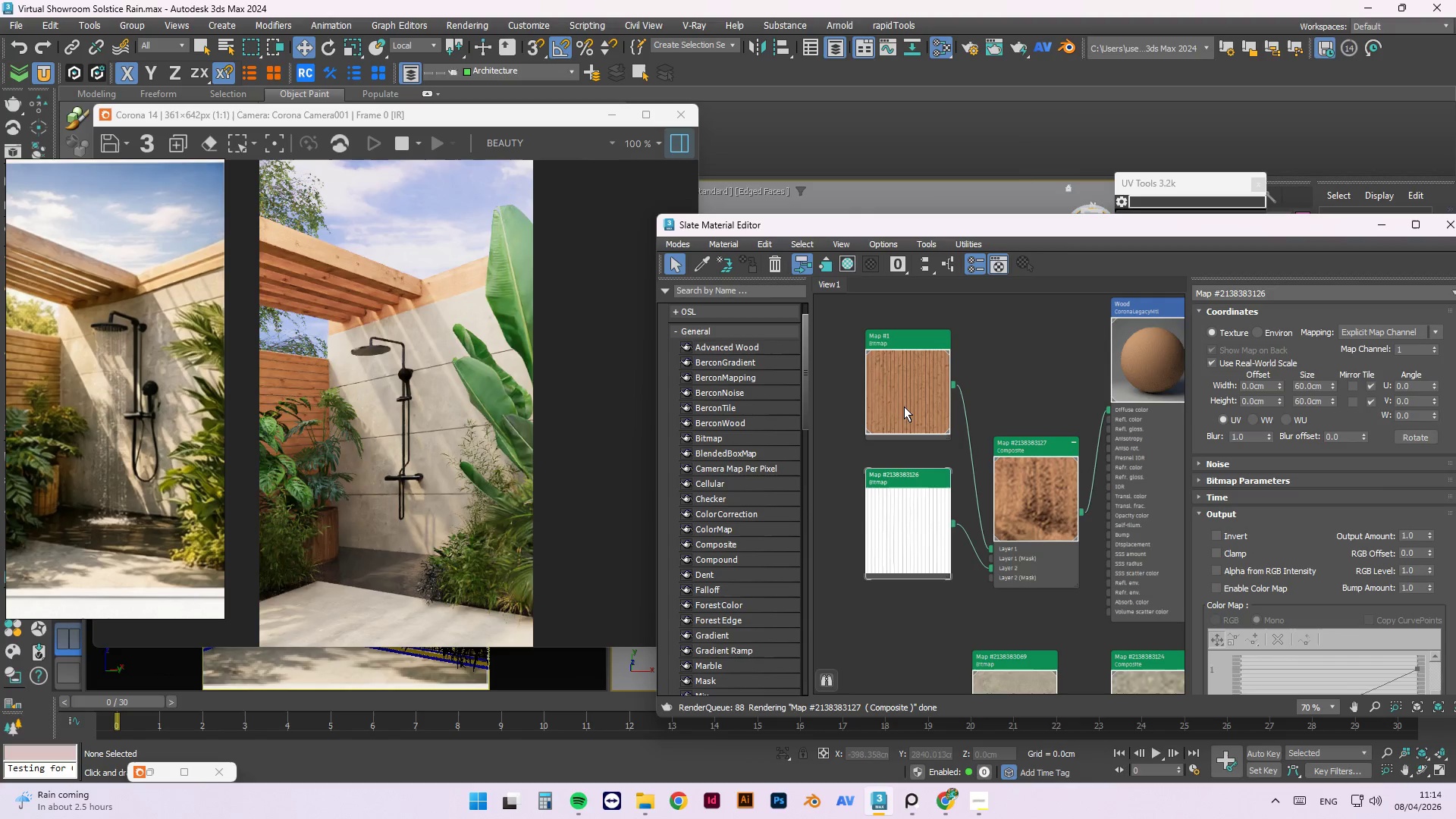 
left_click([903, 405])
 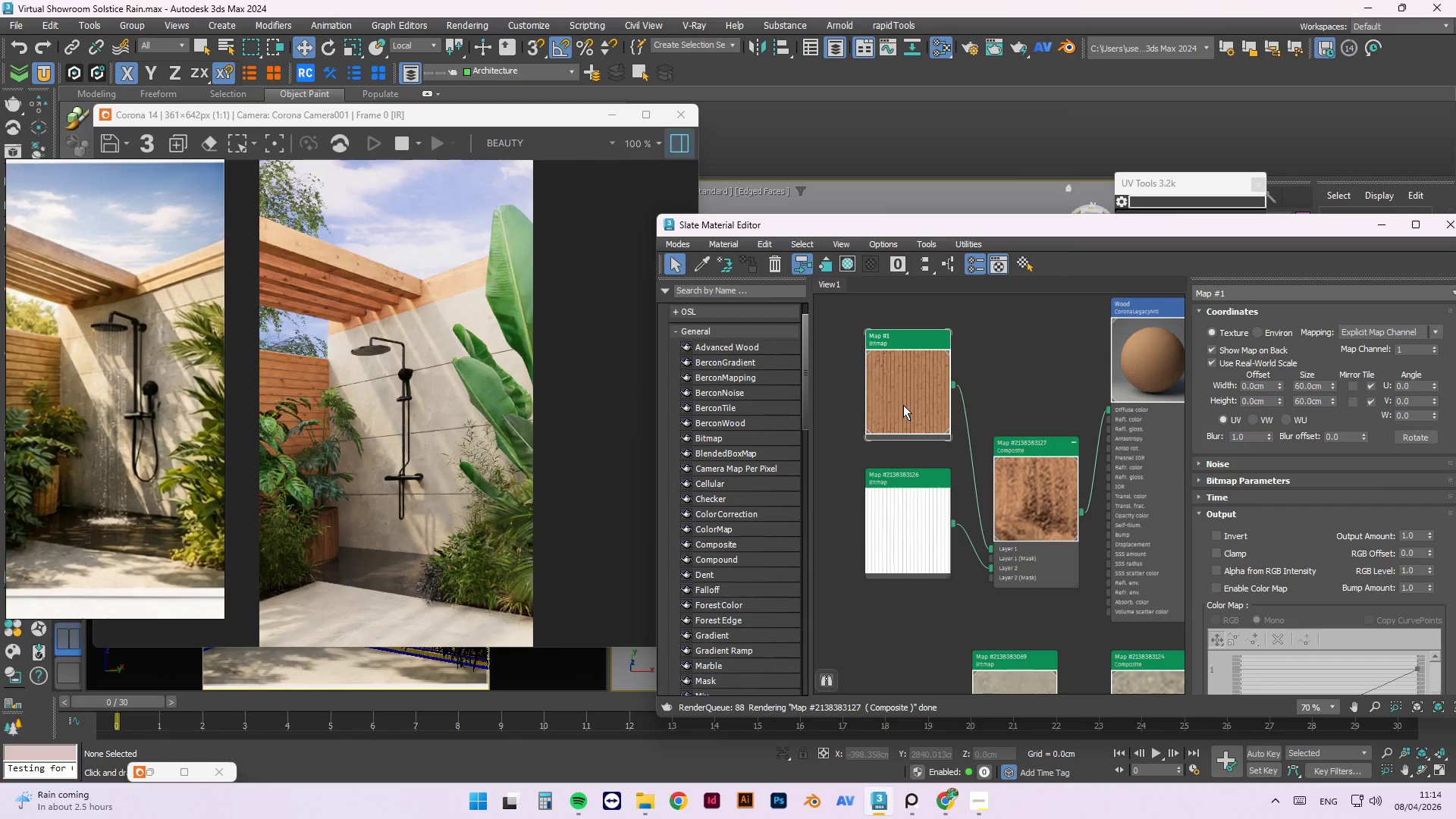 
left_click([896, 521])
 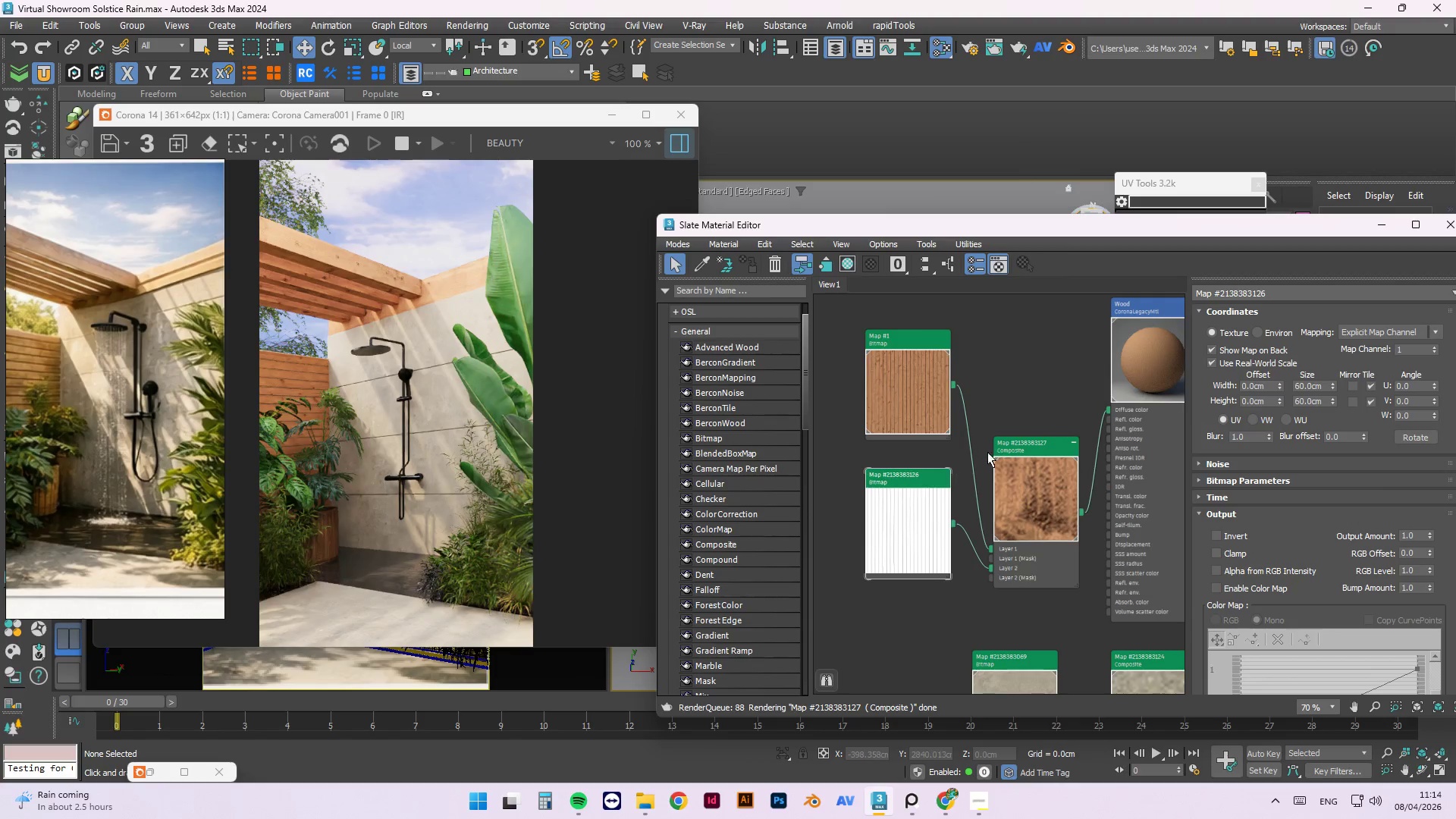 
left_click_drag(start_coordinate=[1031, 519], to_coordinate=[893, 459])
 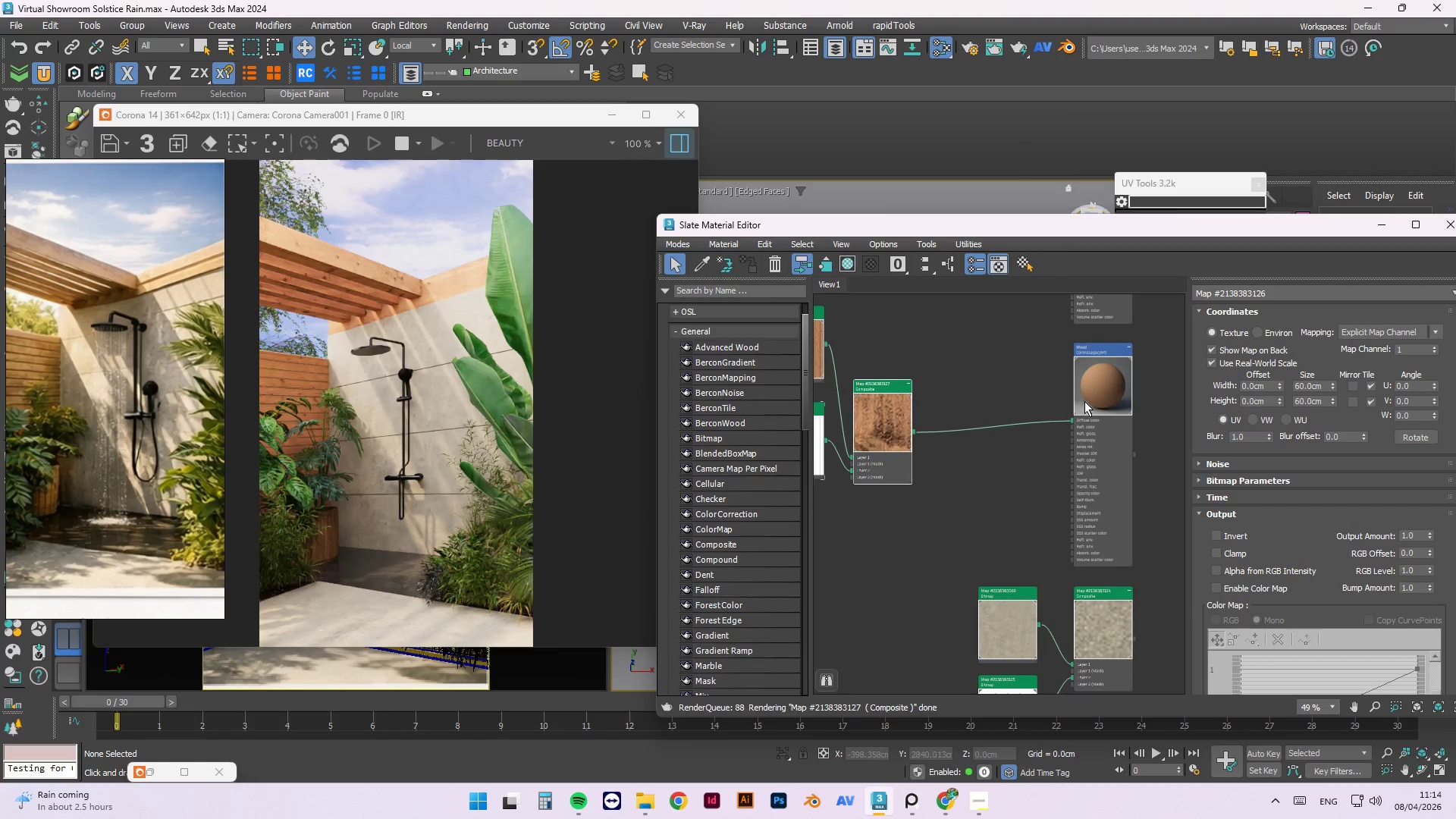 
scroll: coordinate [991, 444], scroll_direction: down, amount: 2.0
 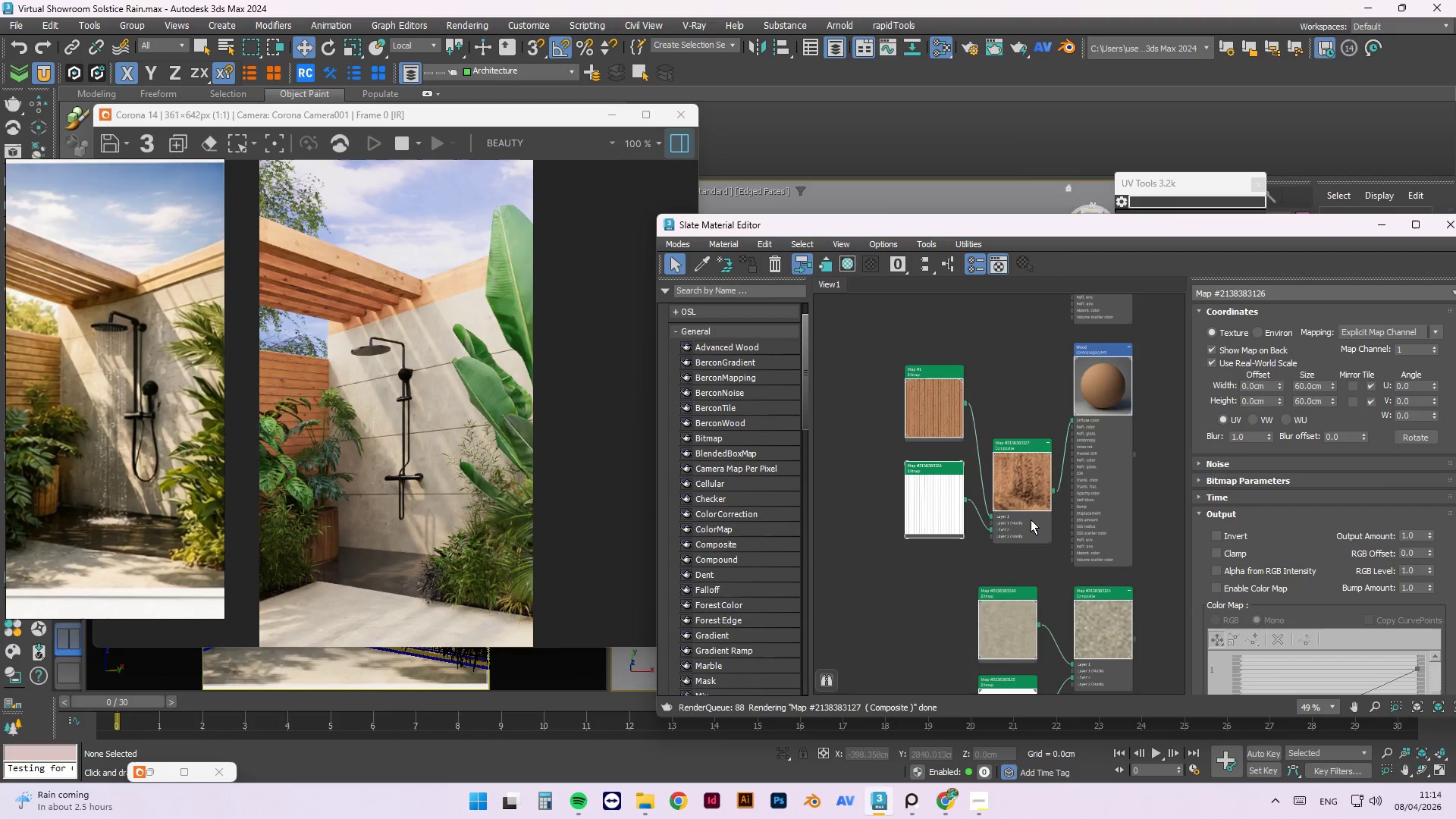 
right_click([1094, 398])
 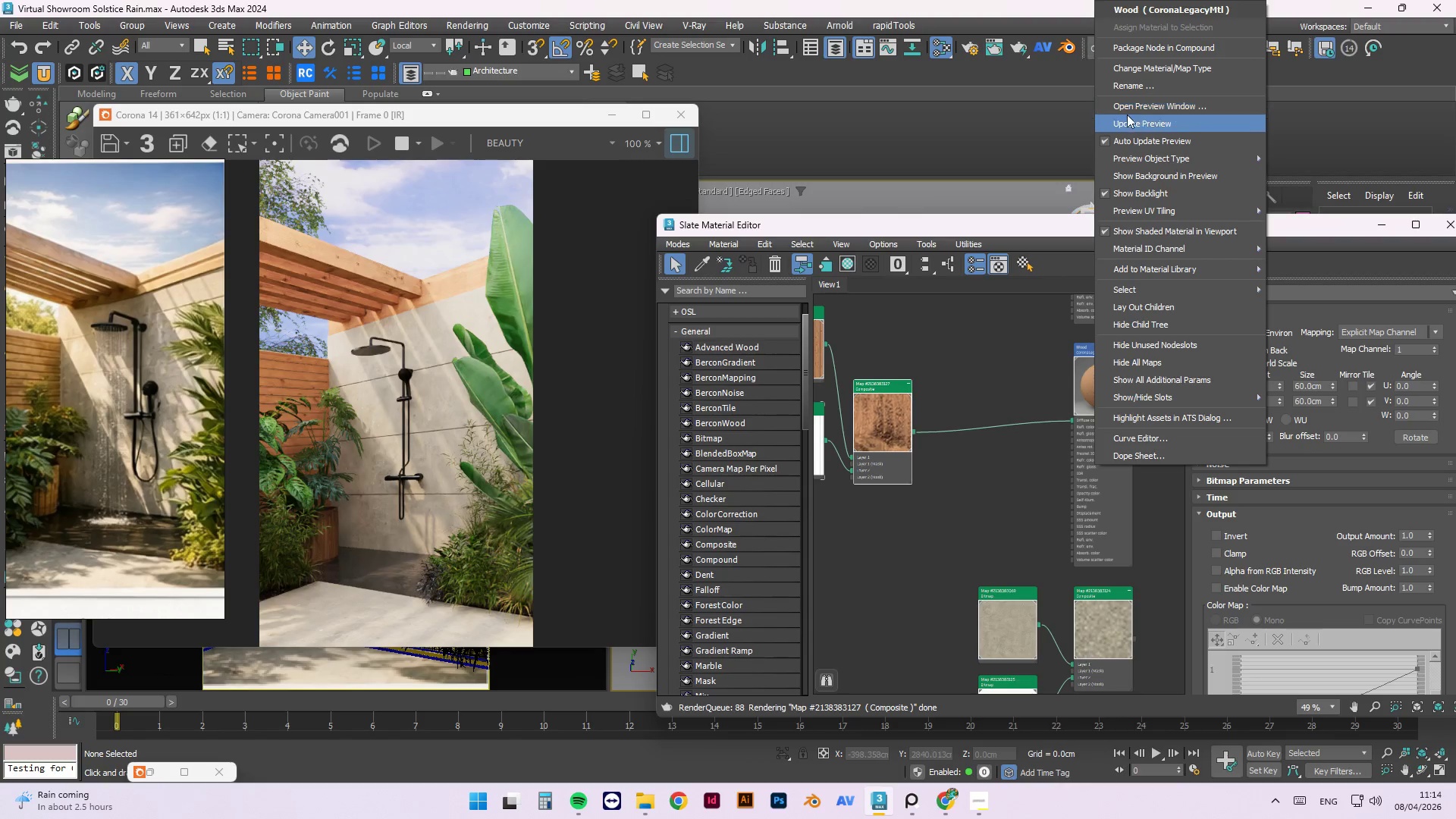 
left_click([1128, 123])
 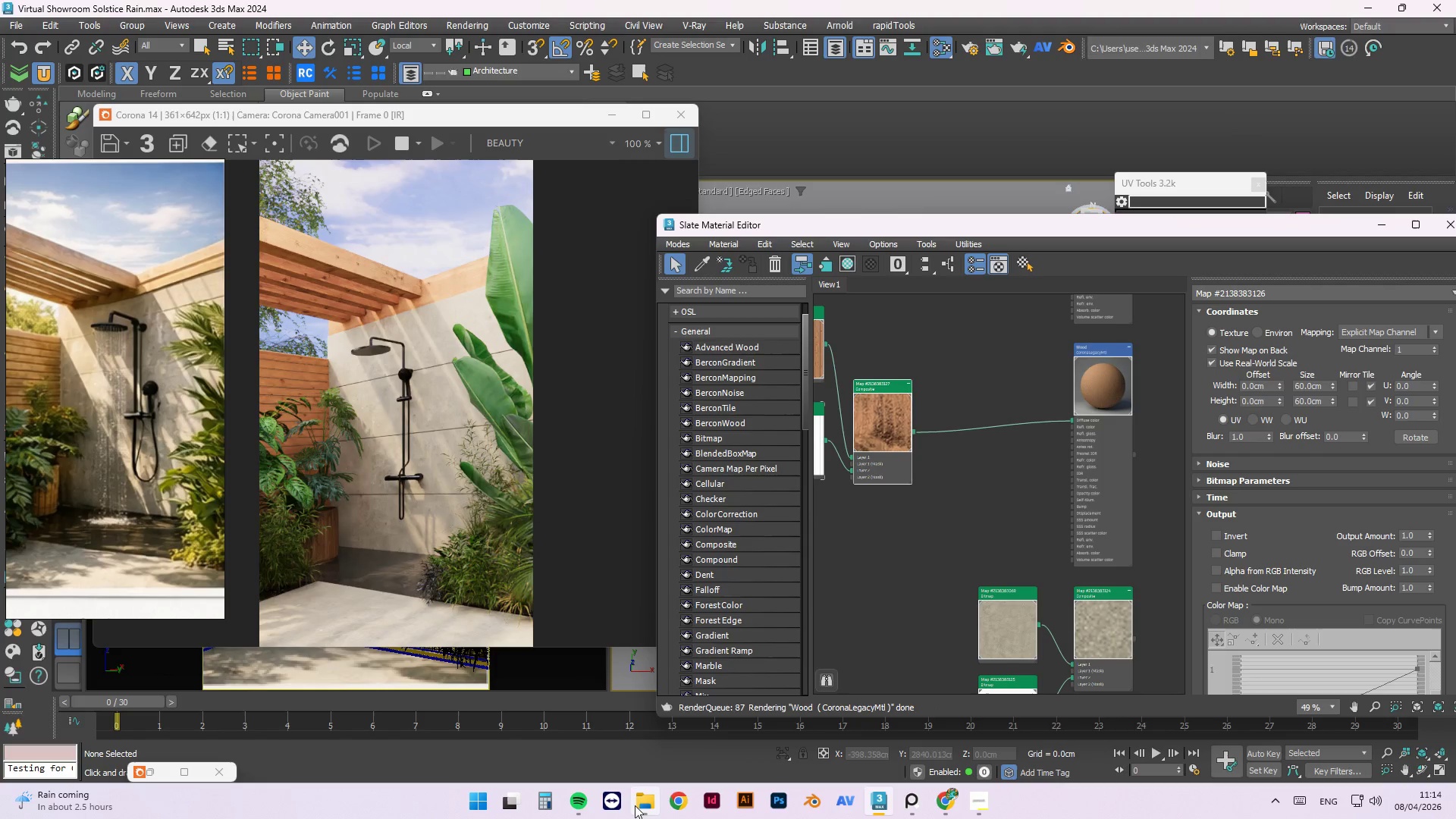 
left_click([635, 804])
 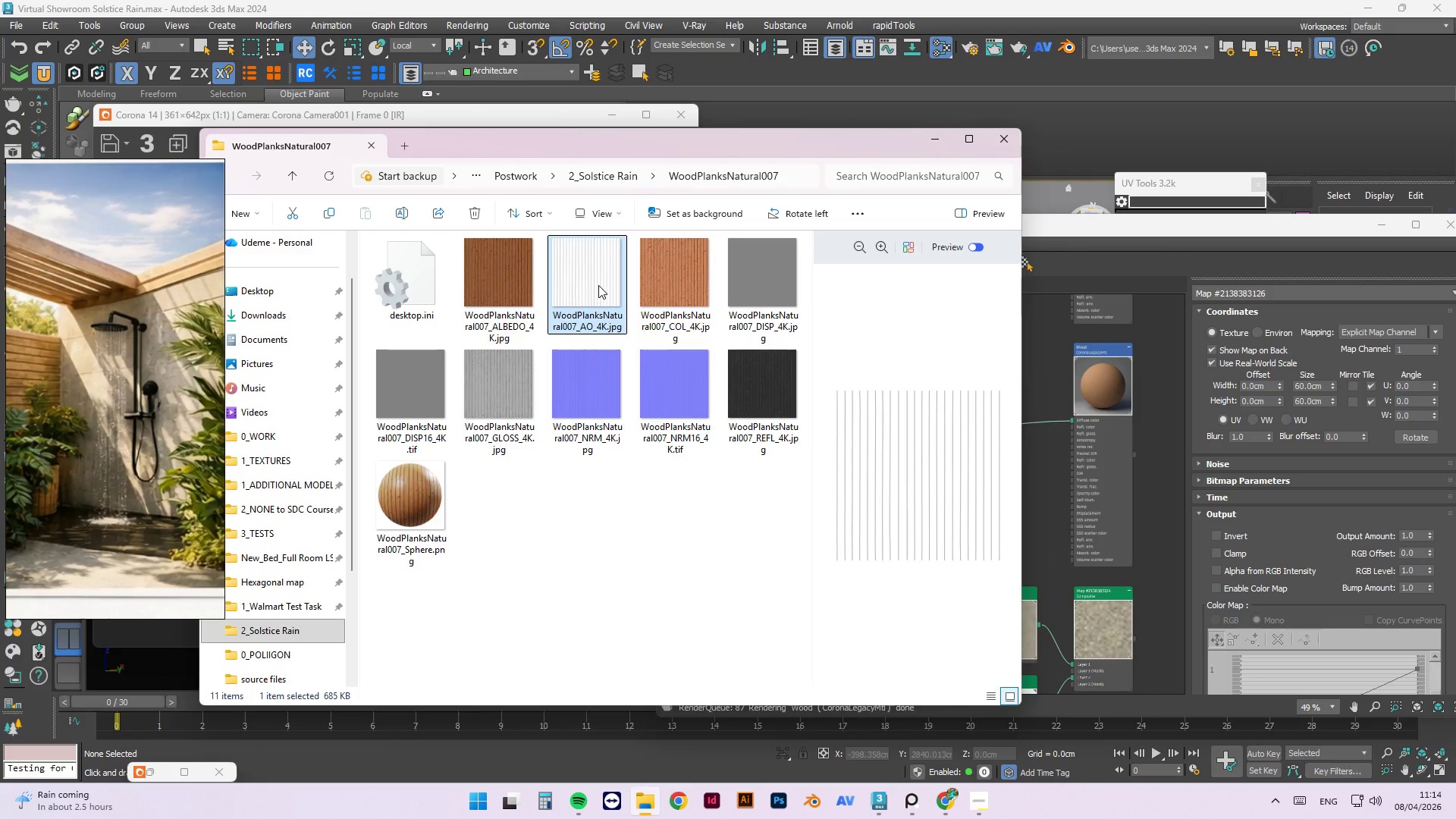 
mouse_move([623, 273])
 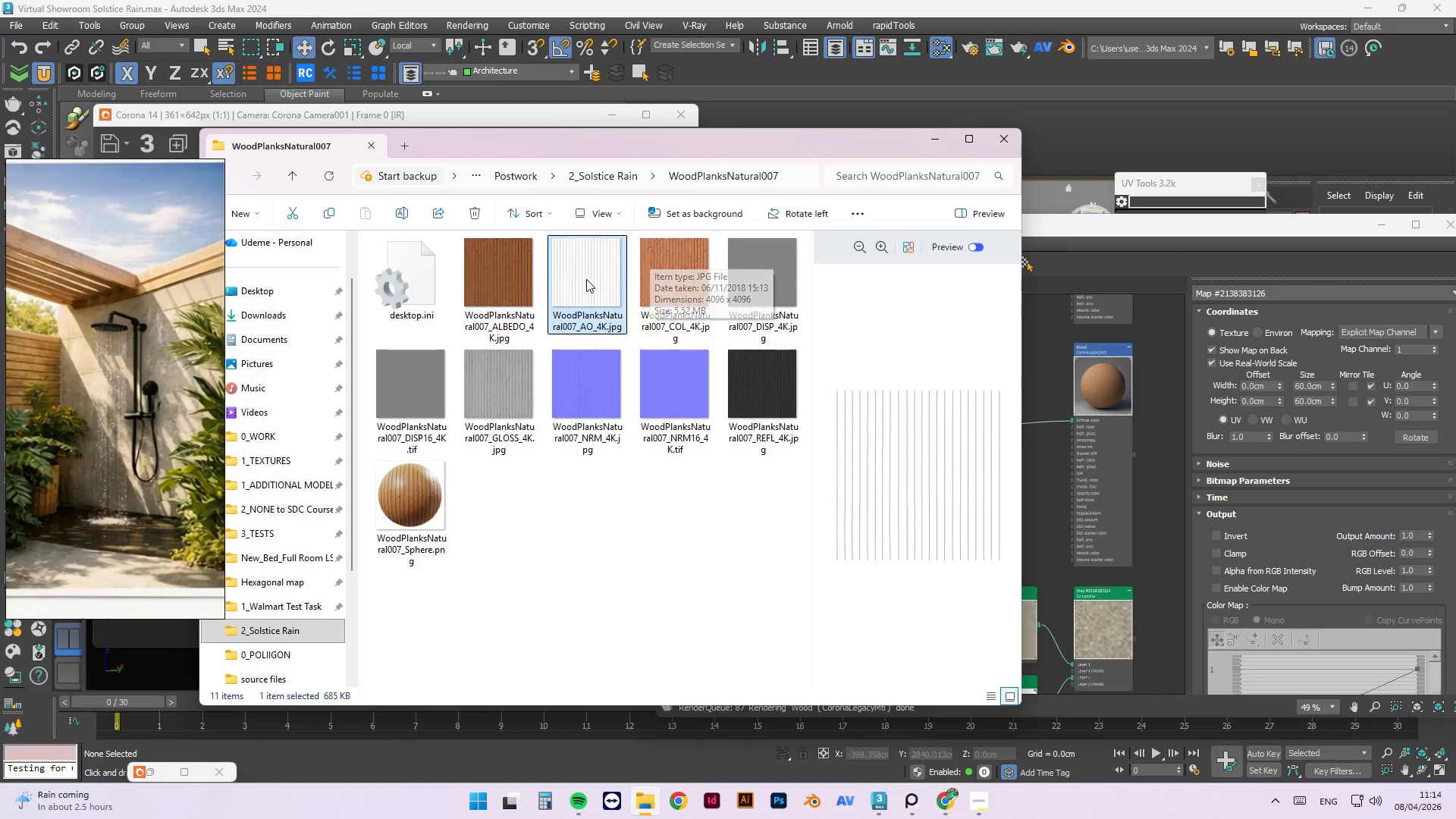 
mouse_move([607, 304])
 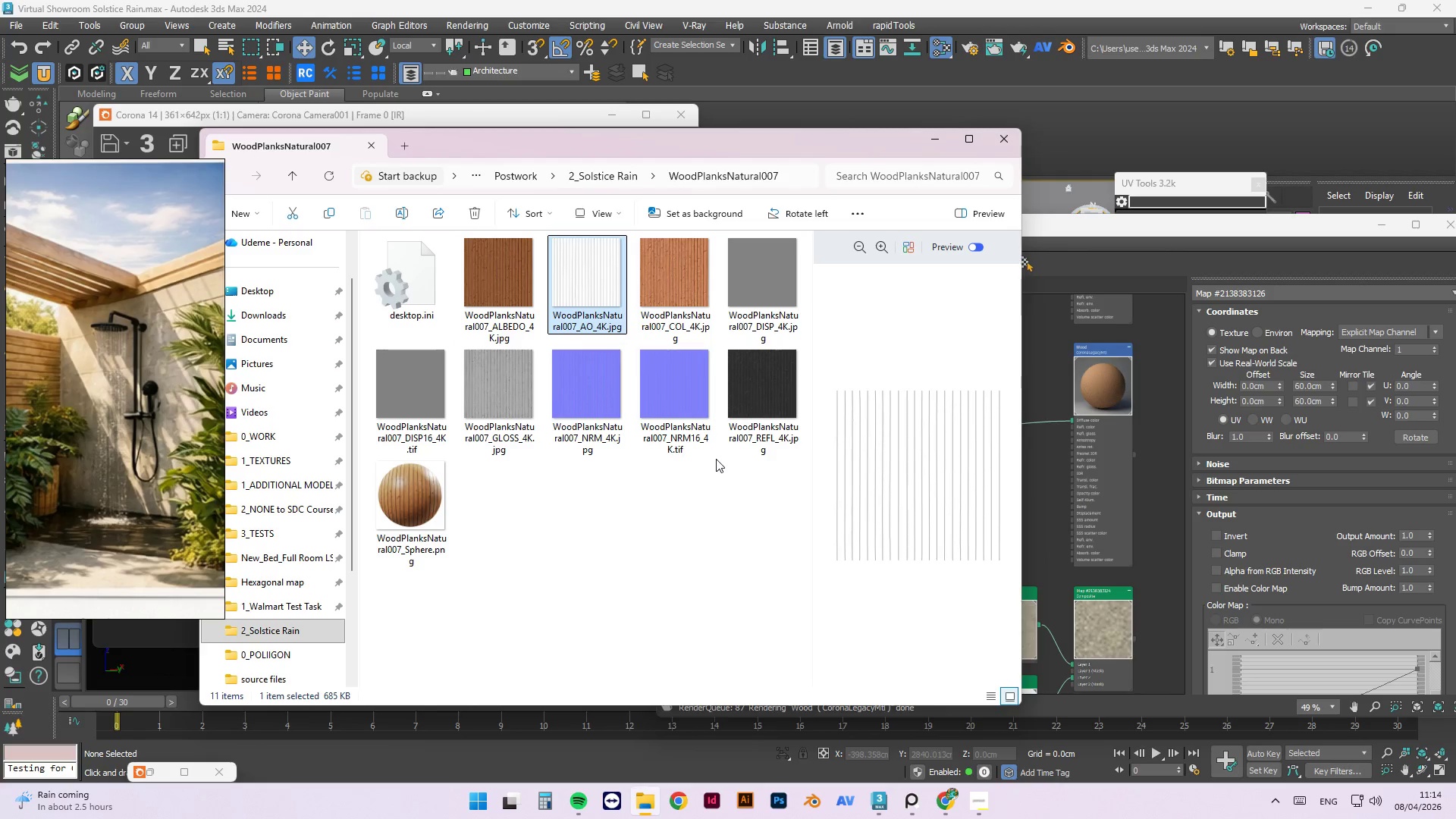 
mouse_move([694, 444])
 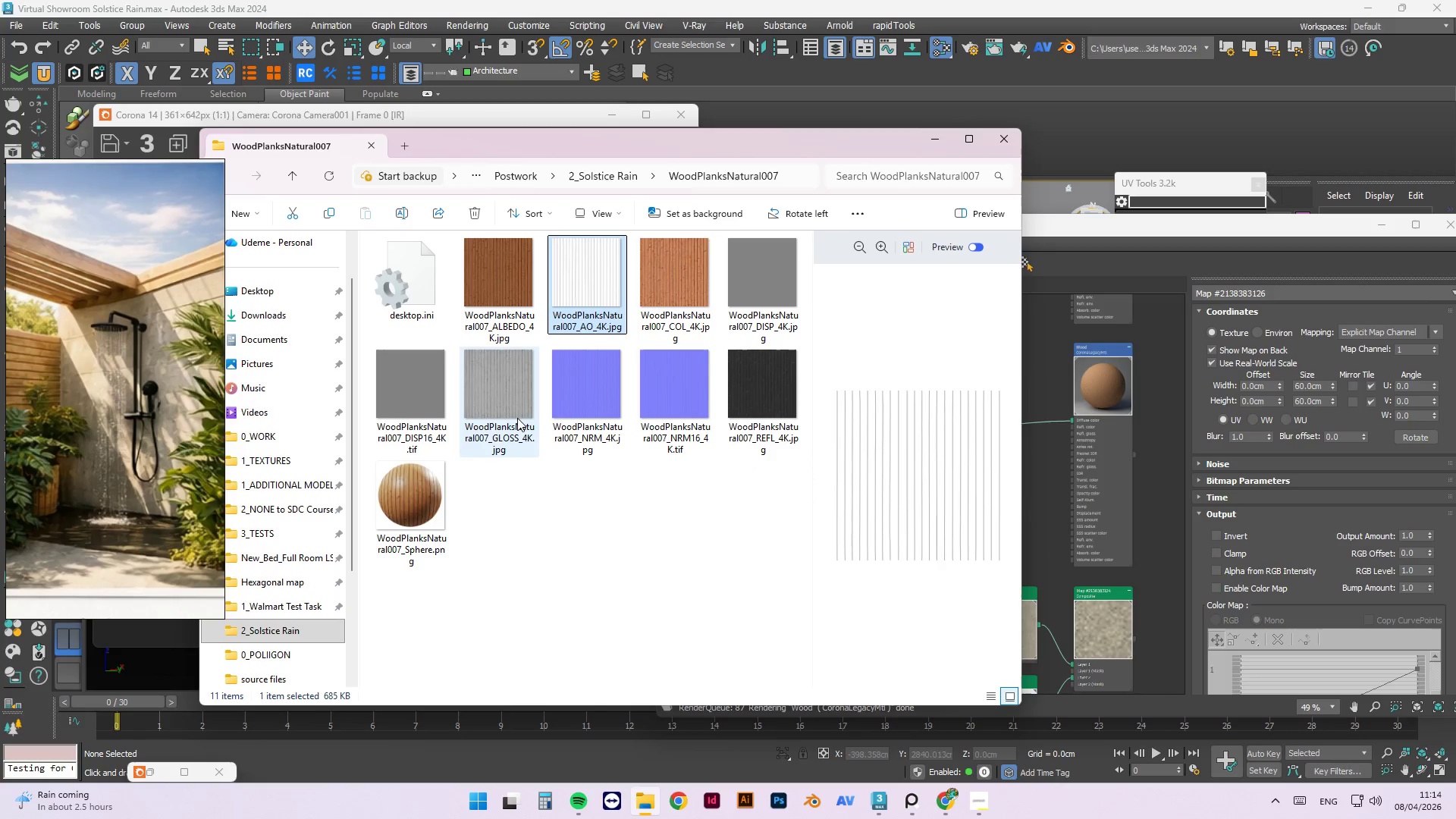 
left_click_drag(start_coordinate=[515, 417], to_coordinate=[1044, 480])
 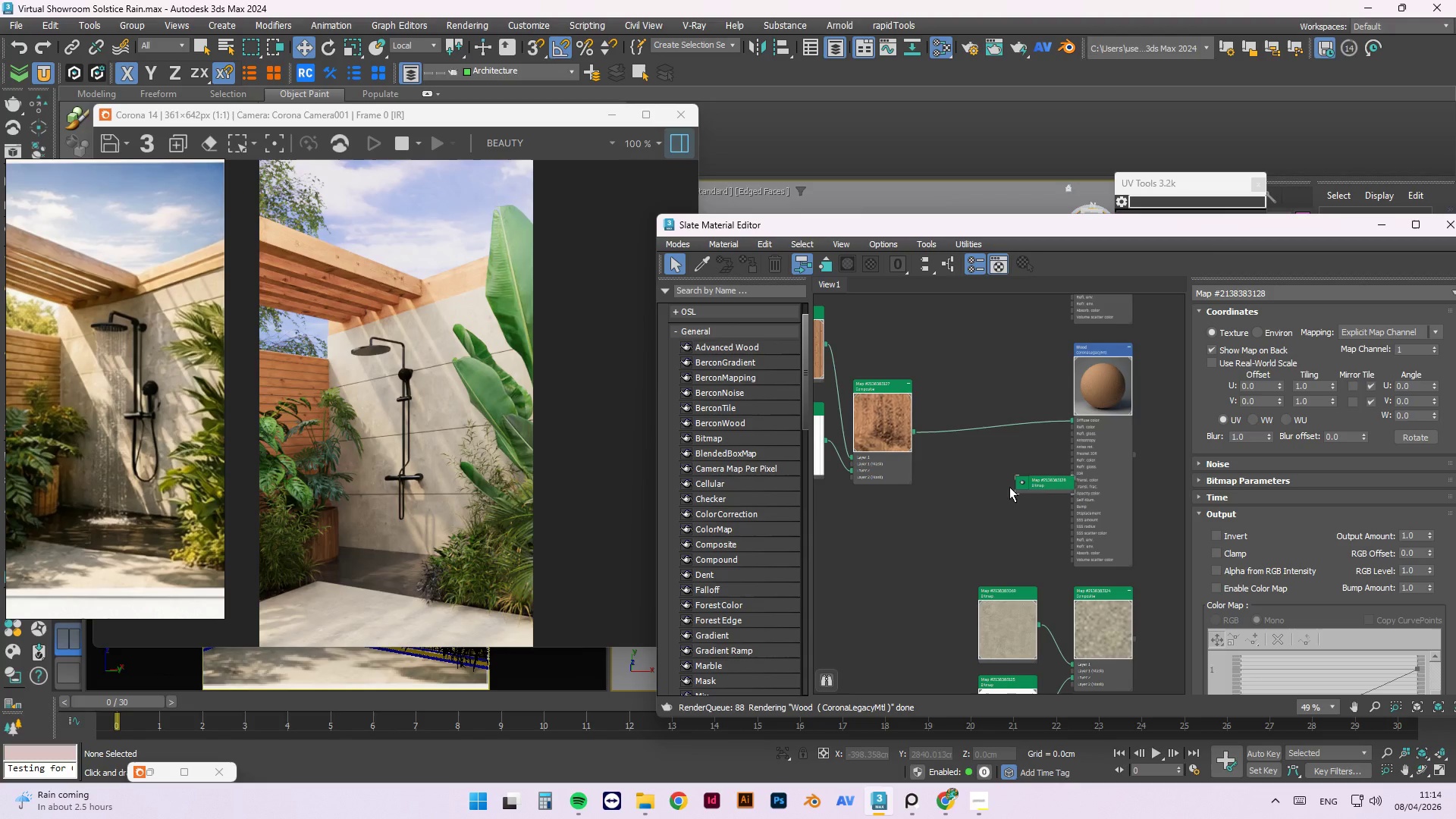 
double_click([1020, 483])
 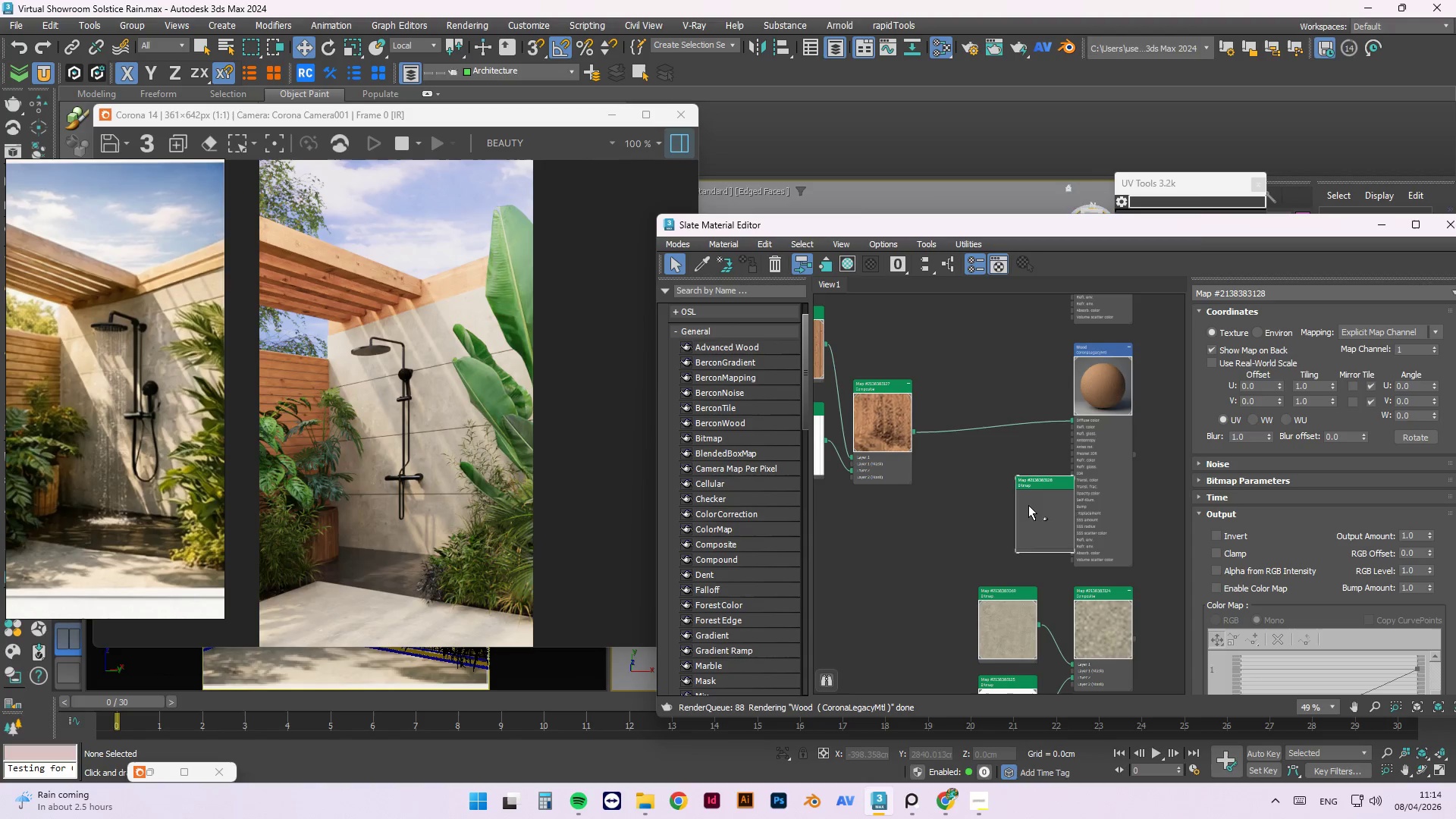 
right_click([1028, 505])
 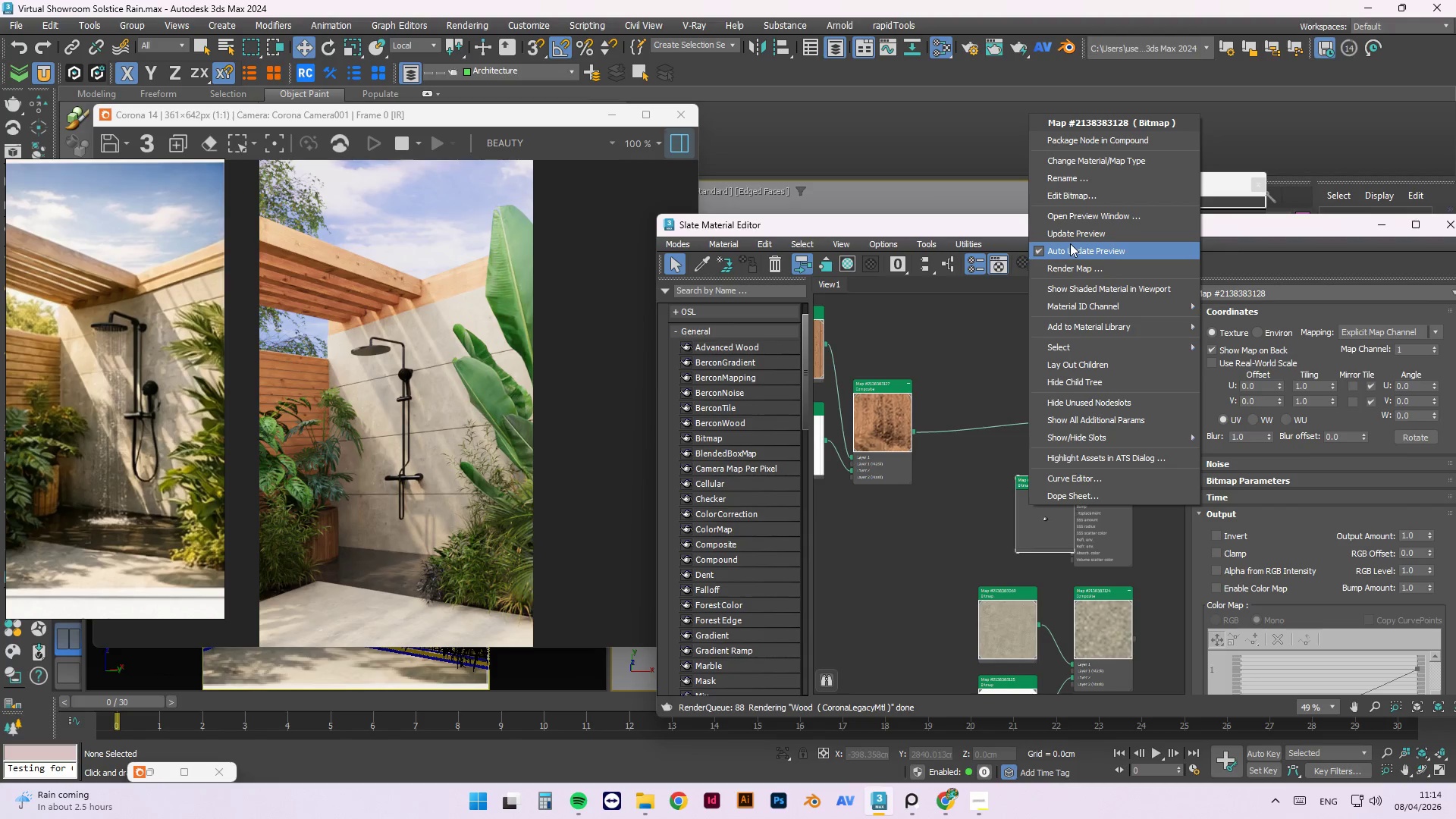 
left_click([1072, 229])
 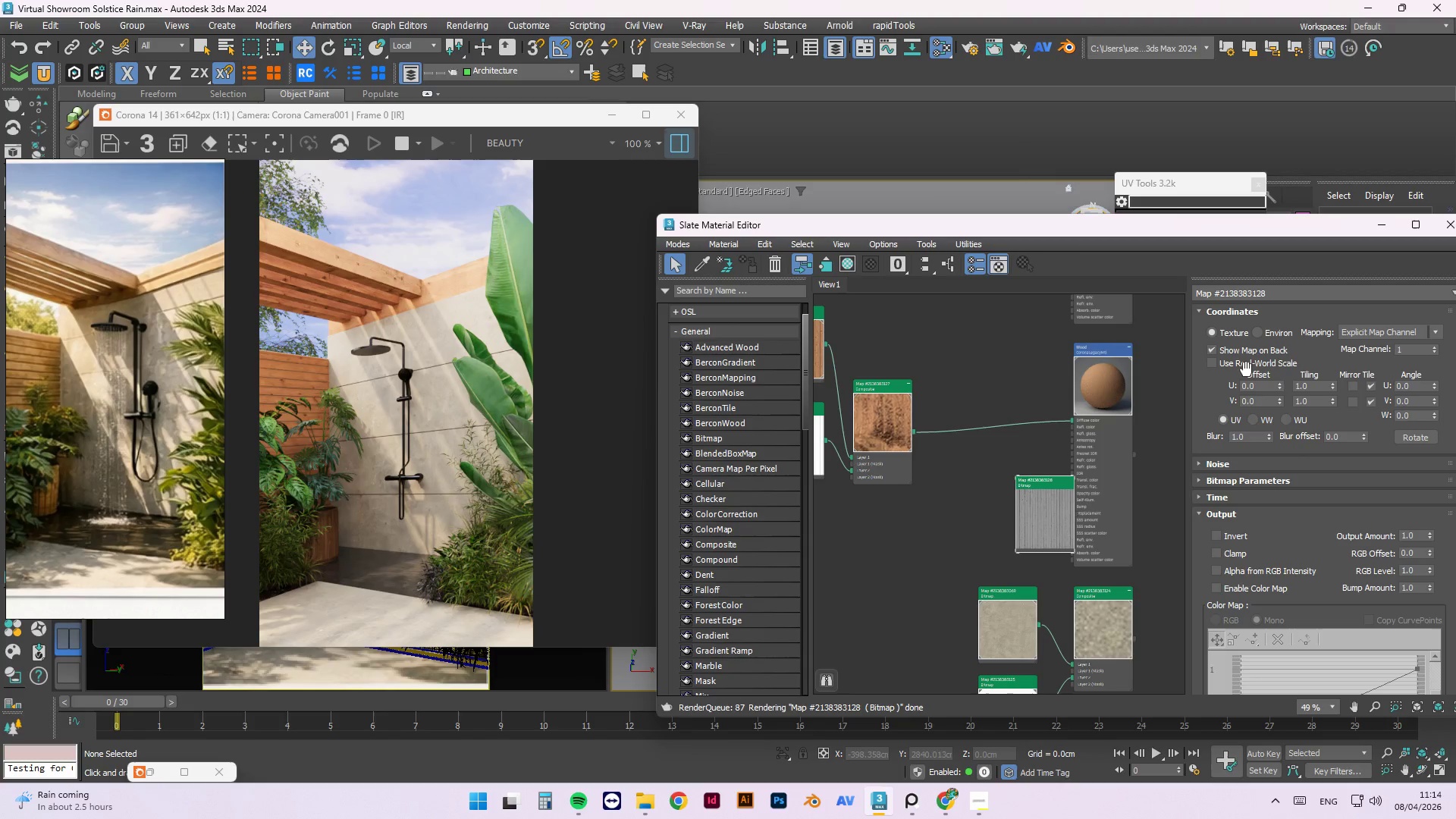 
left_click([1246, 360])
 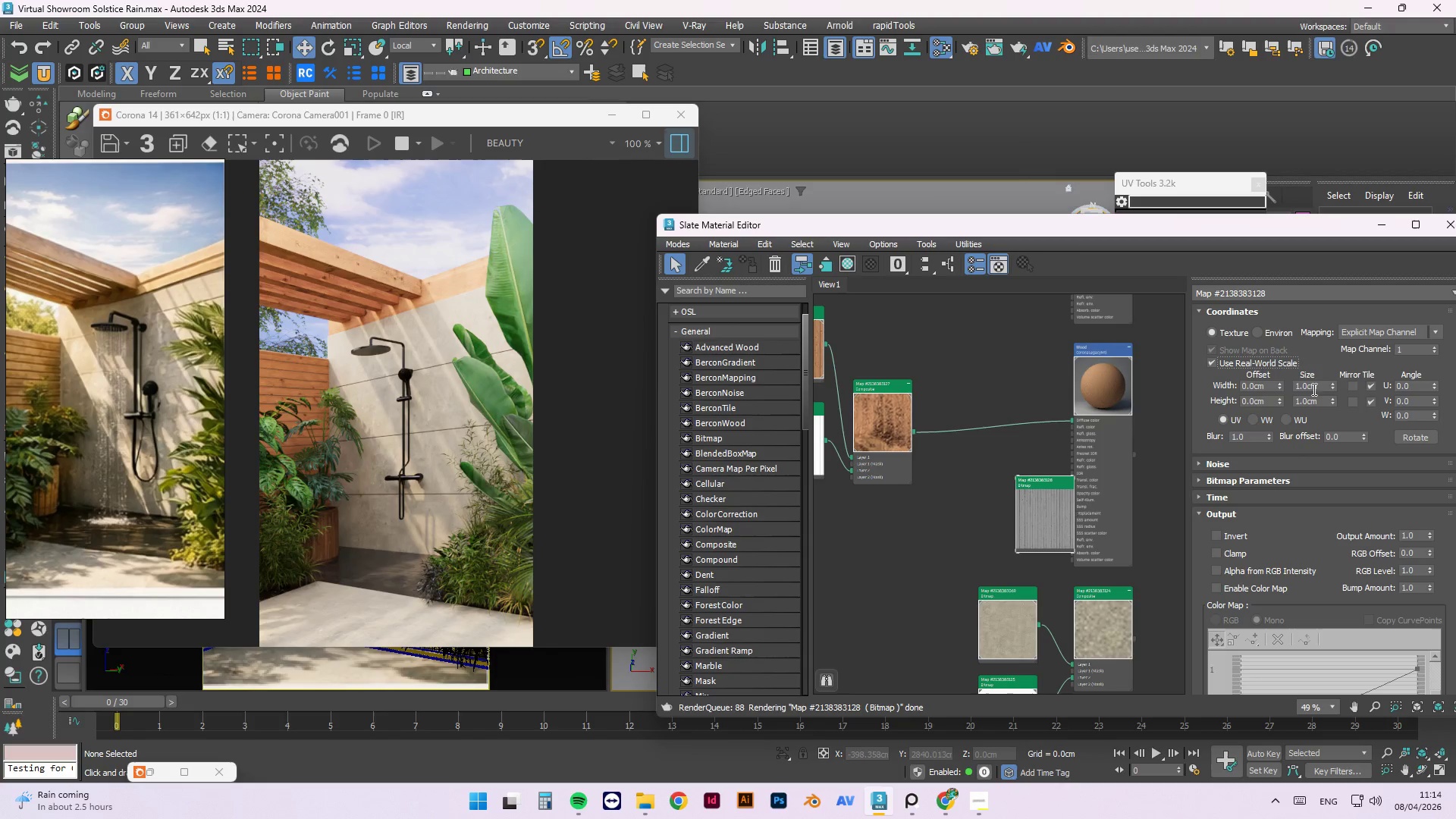 
left_click_drag(start_coordinate=[1320, 385], to_coordinate=[1228, 375])
 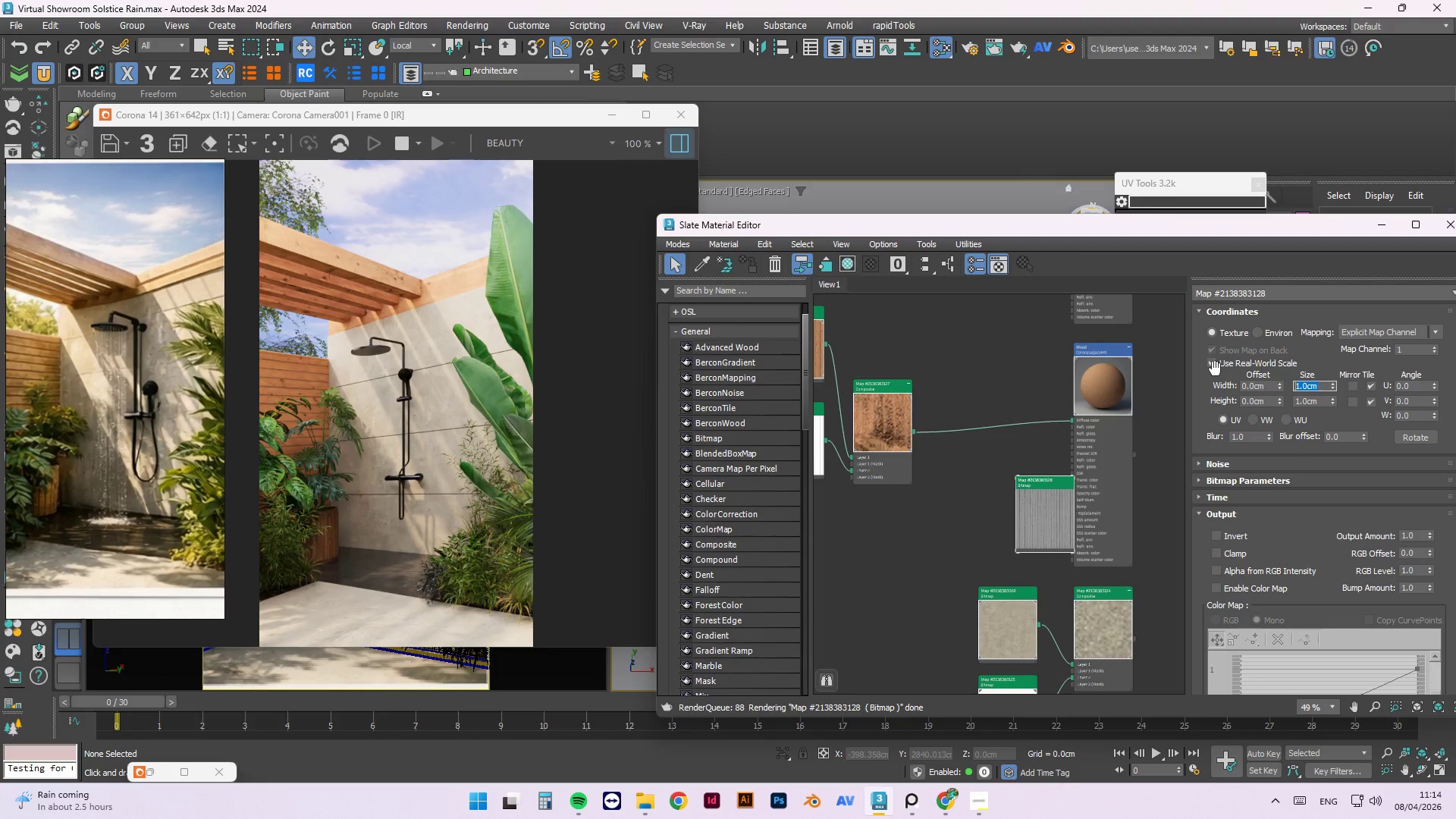 
key(Numpad6)
 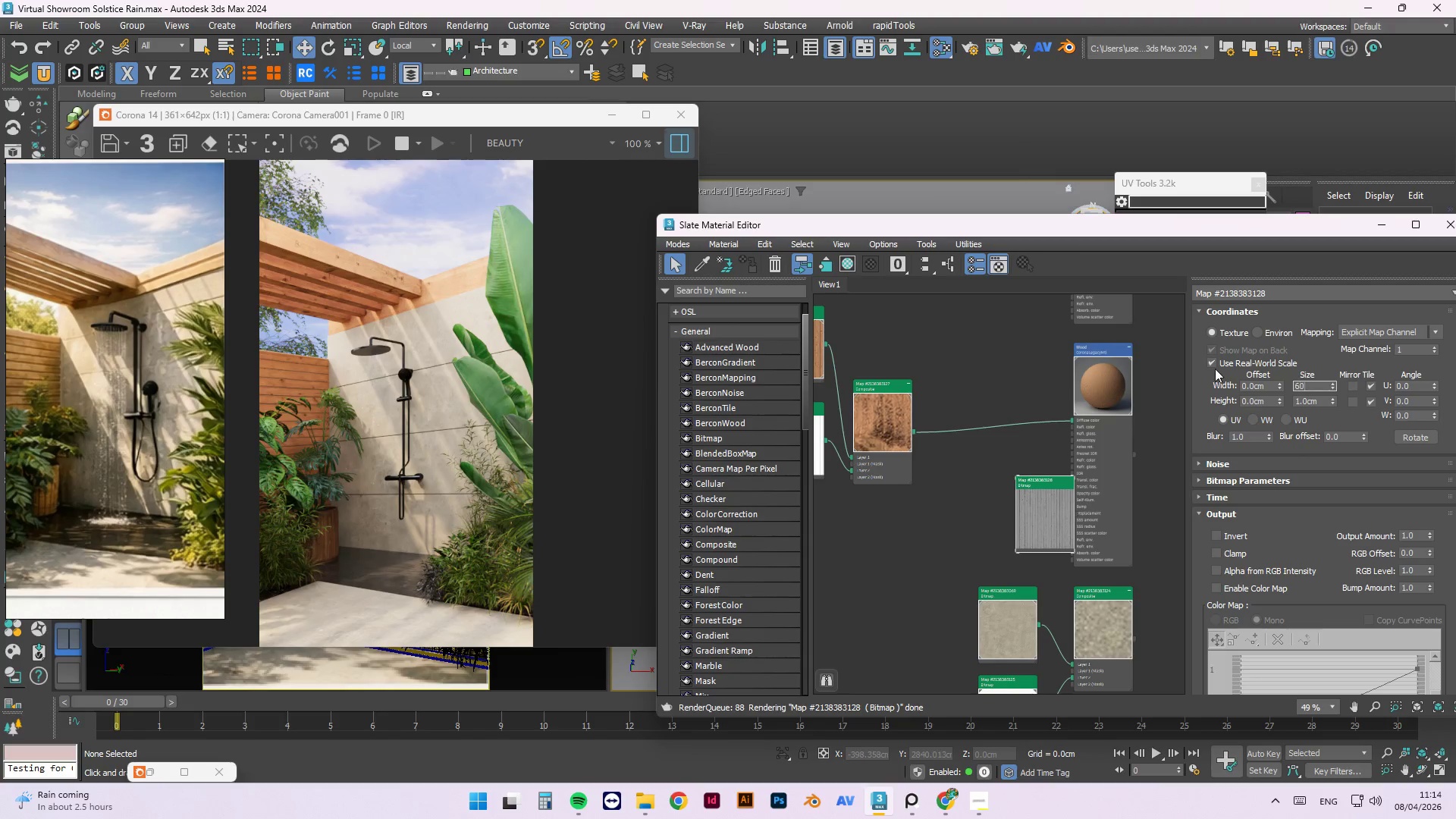 
key(Numpad0)
 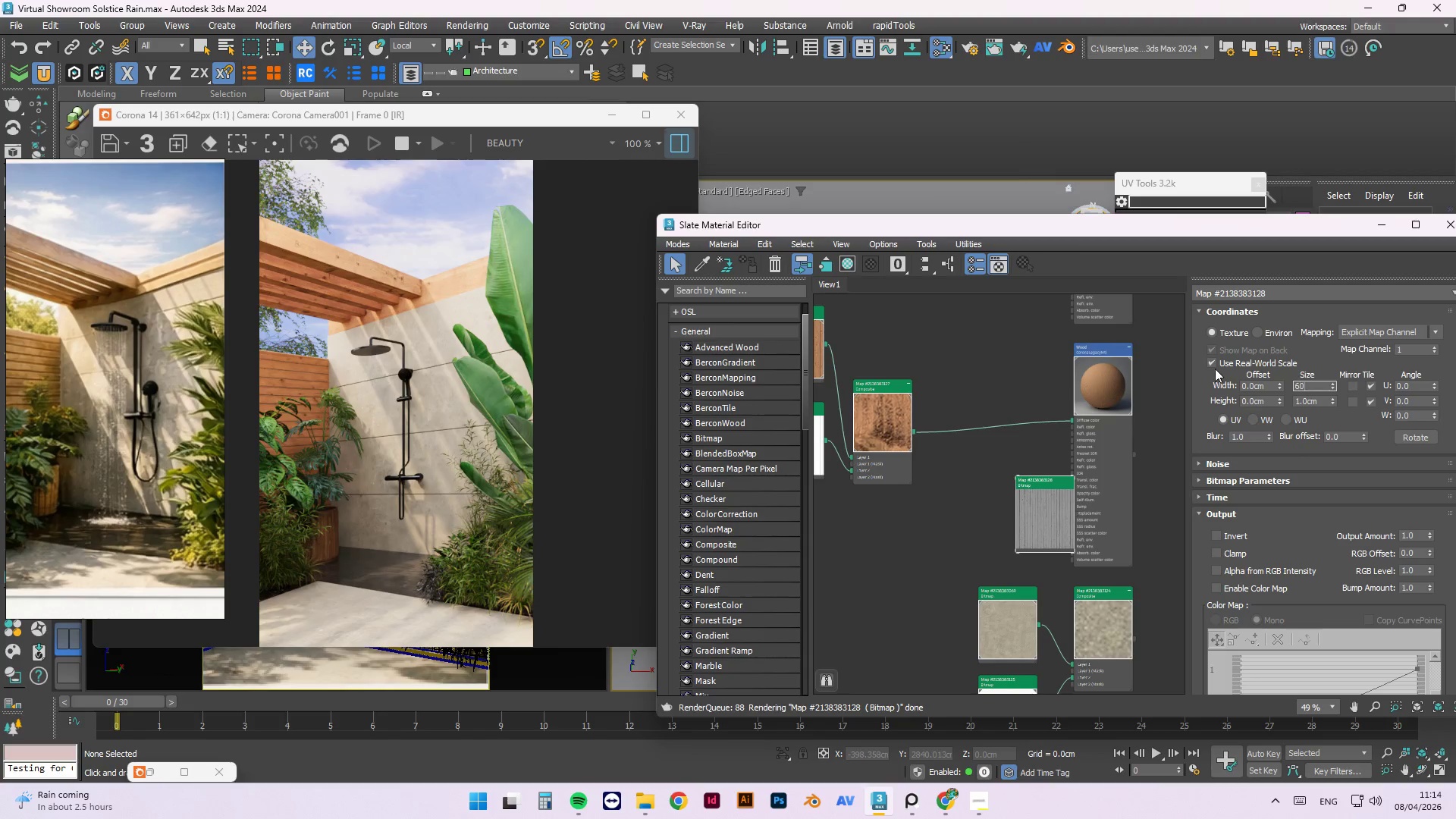 
key(Tab)
 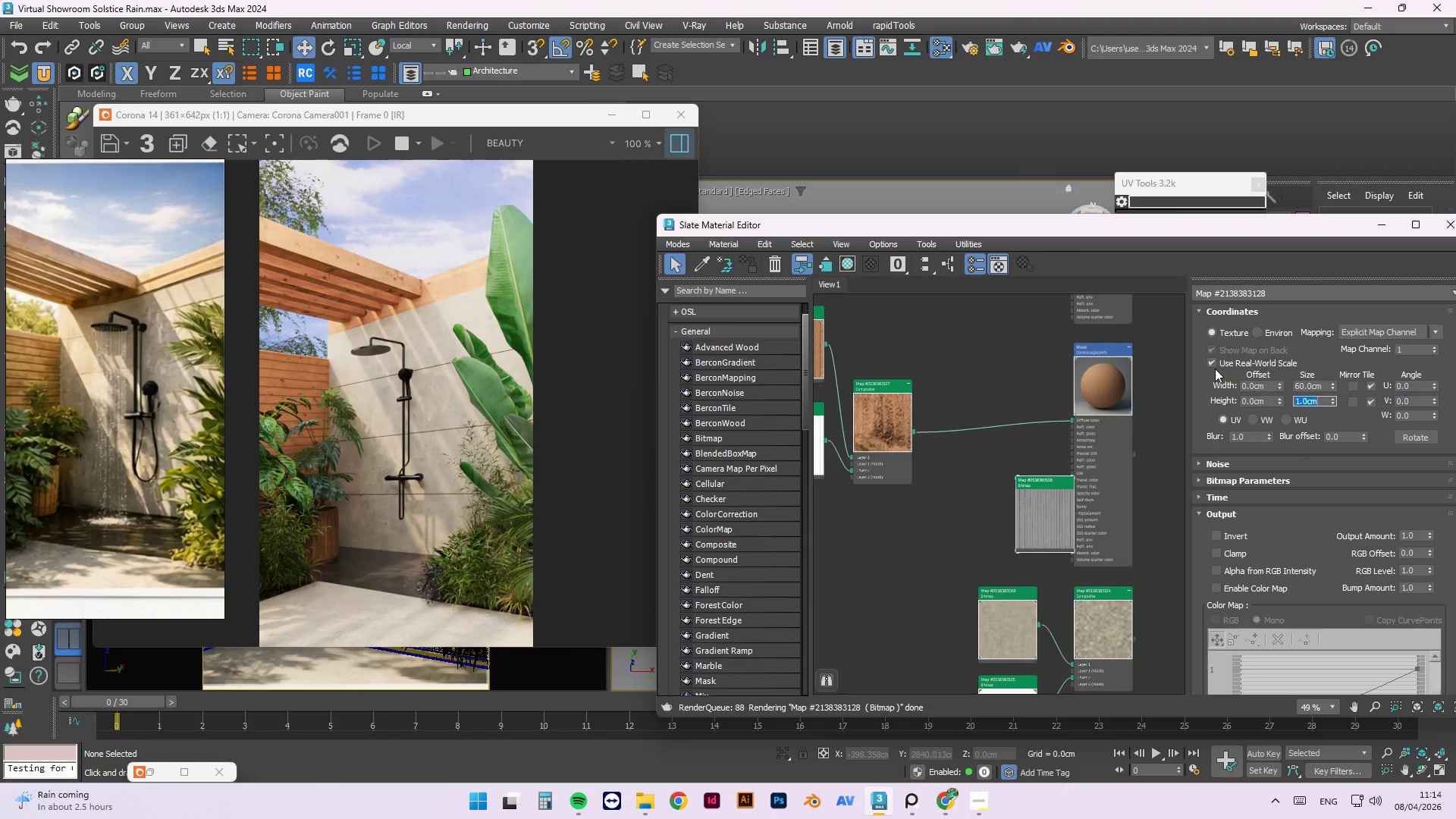 
key(Numpad6)
 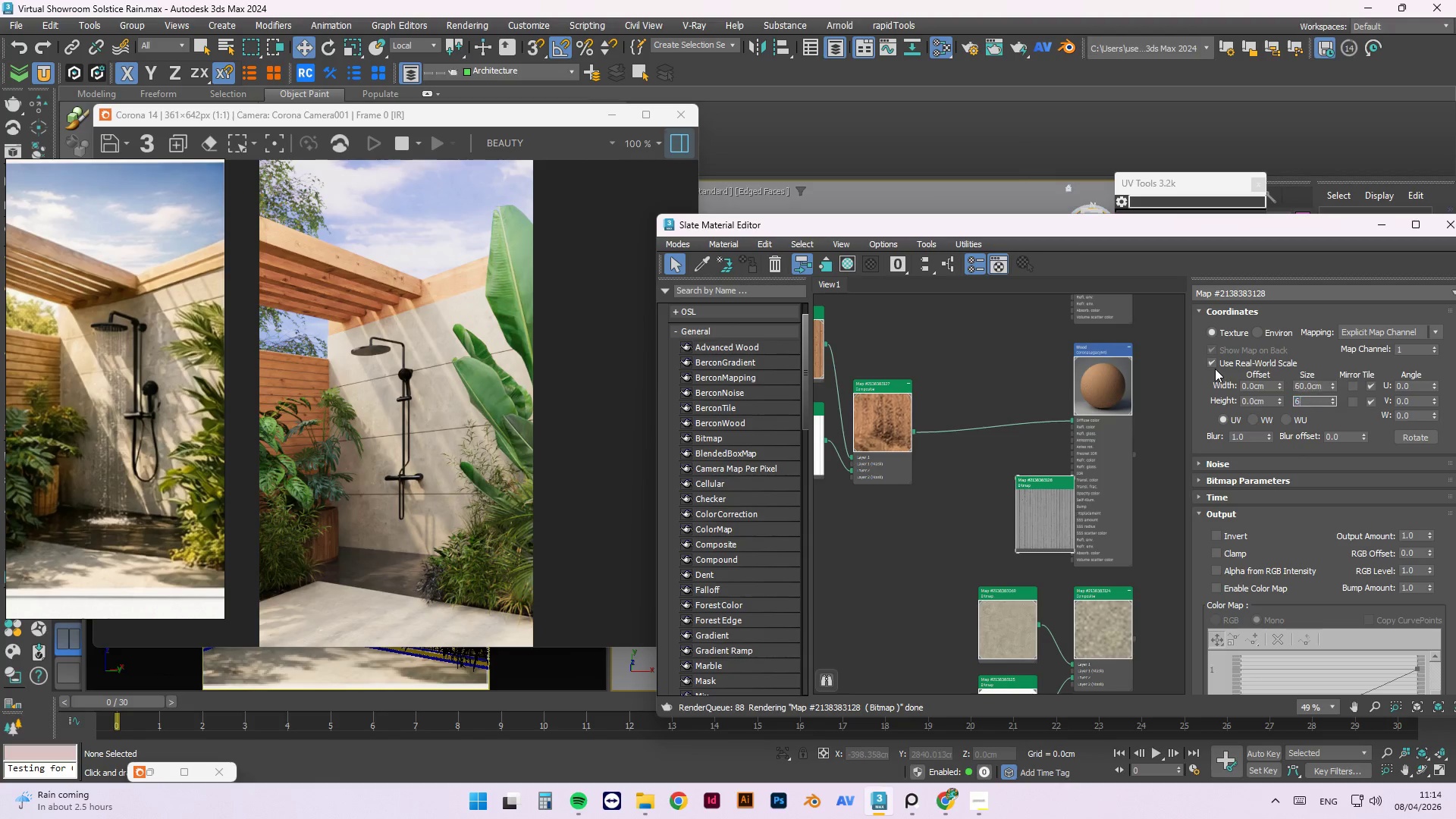 
key(Numpad0)
 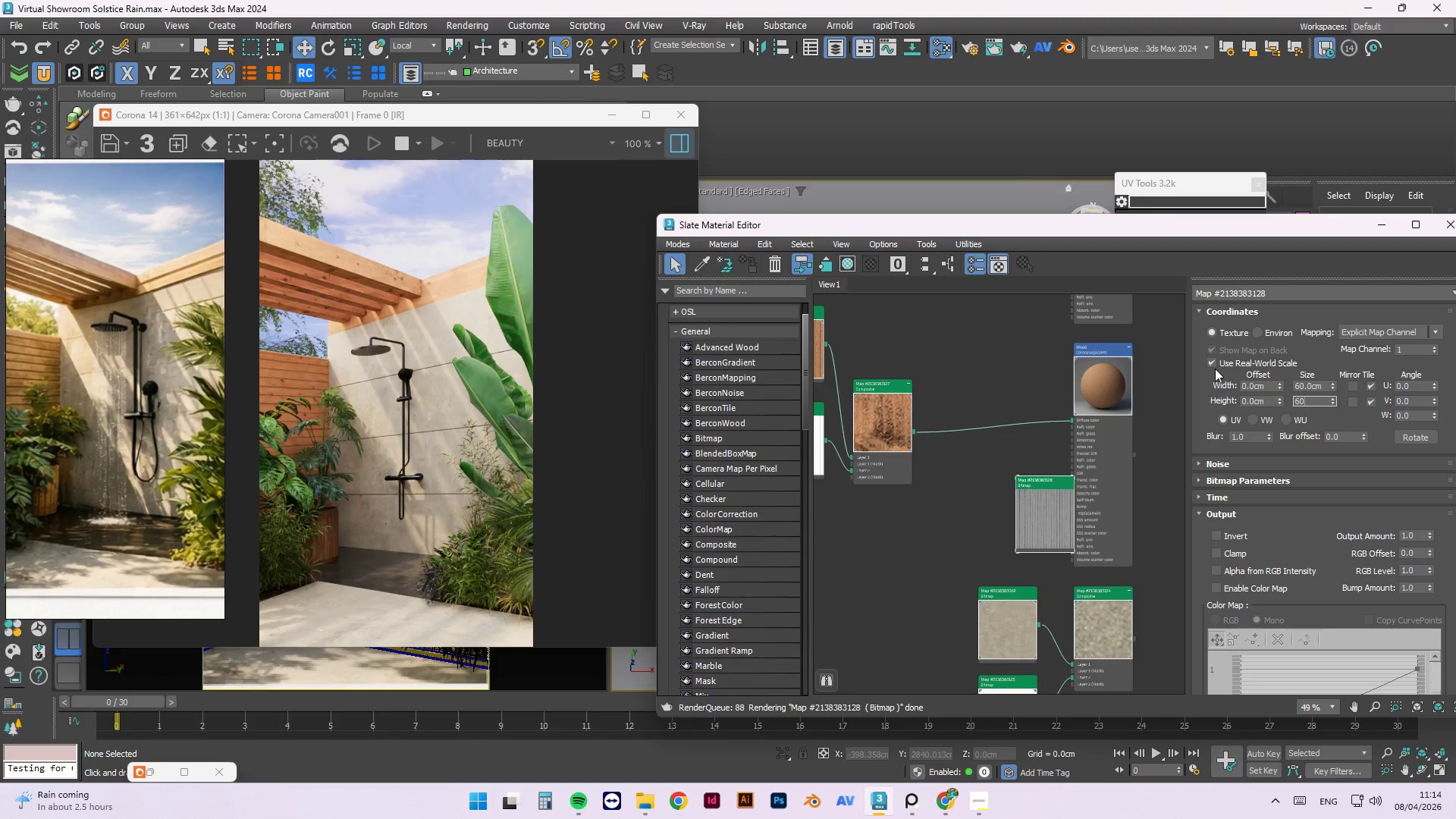 
key(NumpadEnter)
 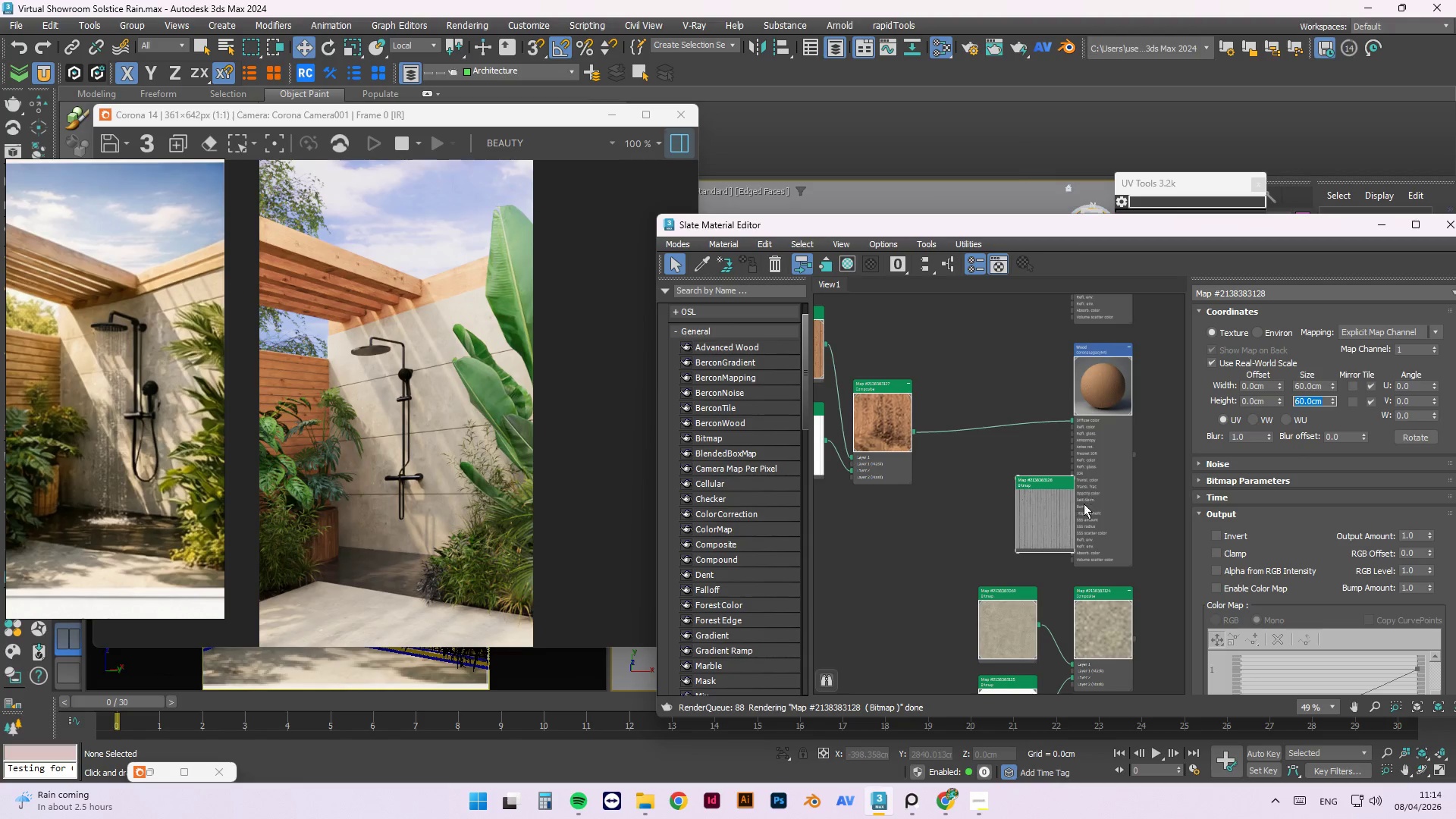 
scroll: coordinate [1129, 450], scroll_direction: up, amount: 3.0
 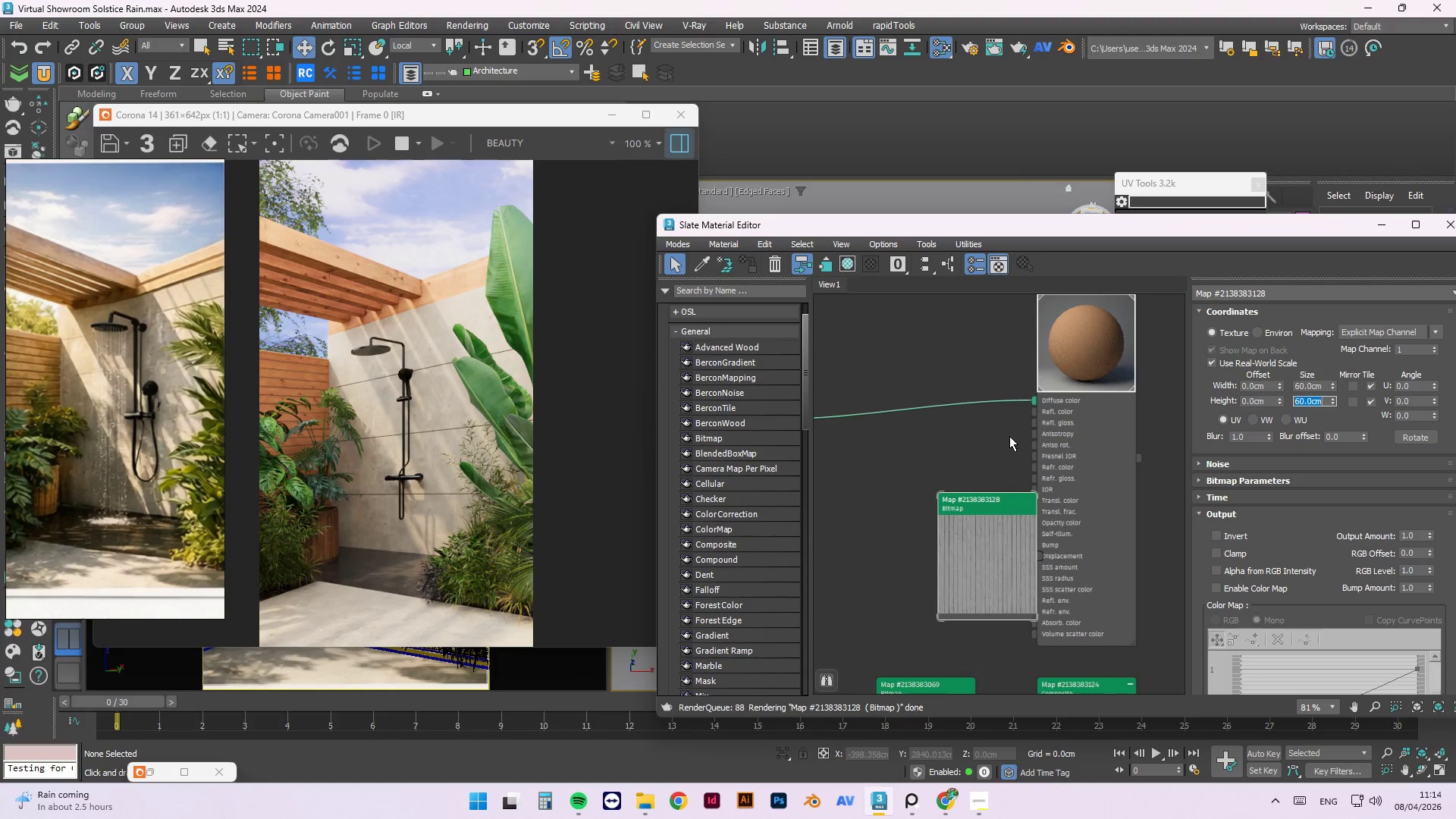 
left_click([1014, 442])
 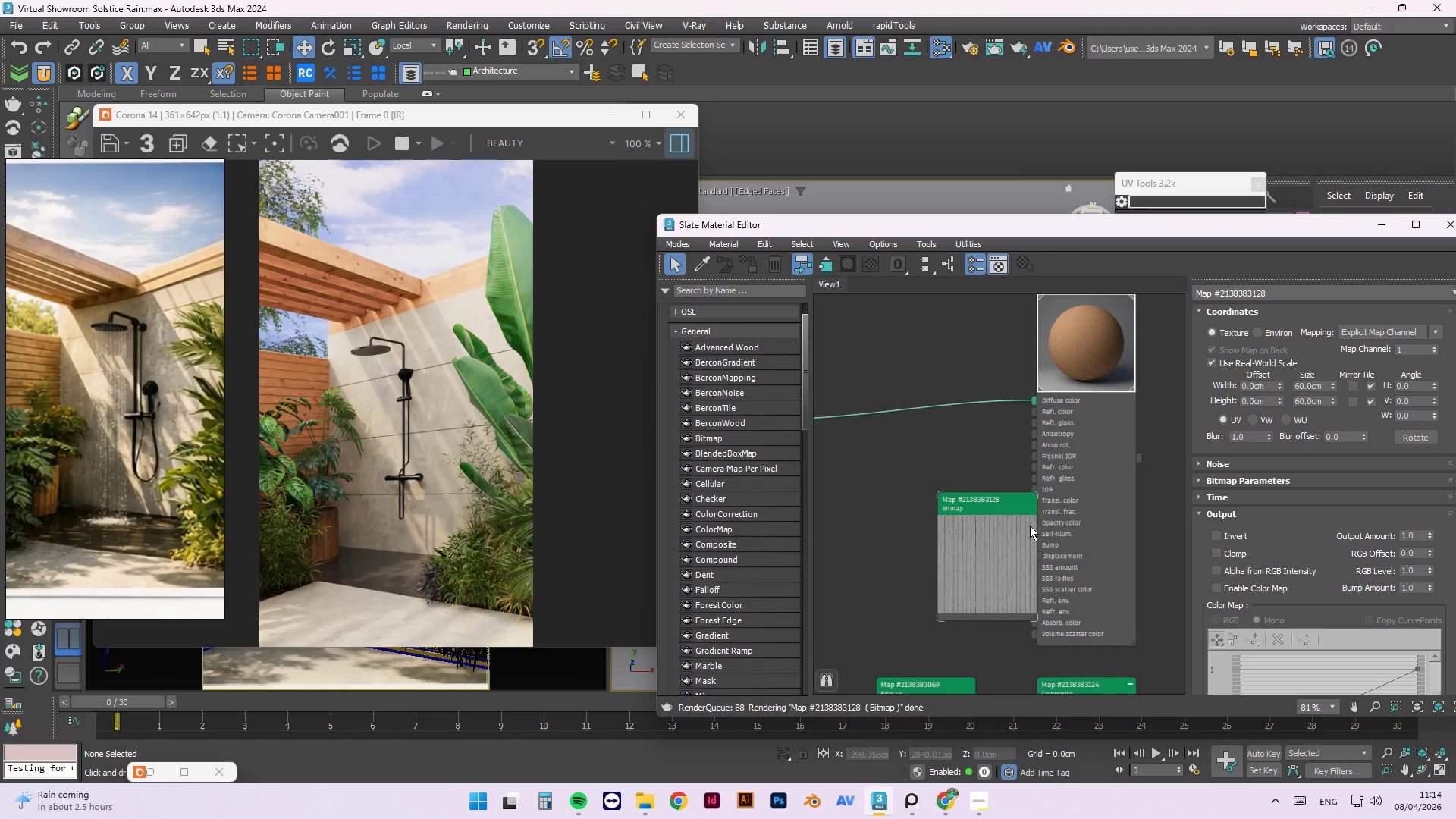 
left_click_drag(start_coordinate=[1030, 526], to_coordinate=[970, 486])
 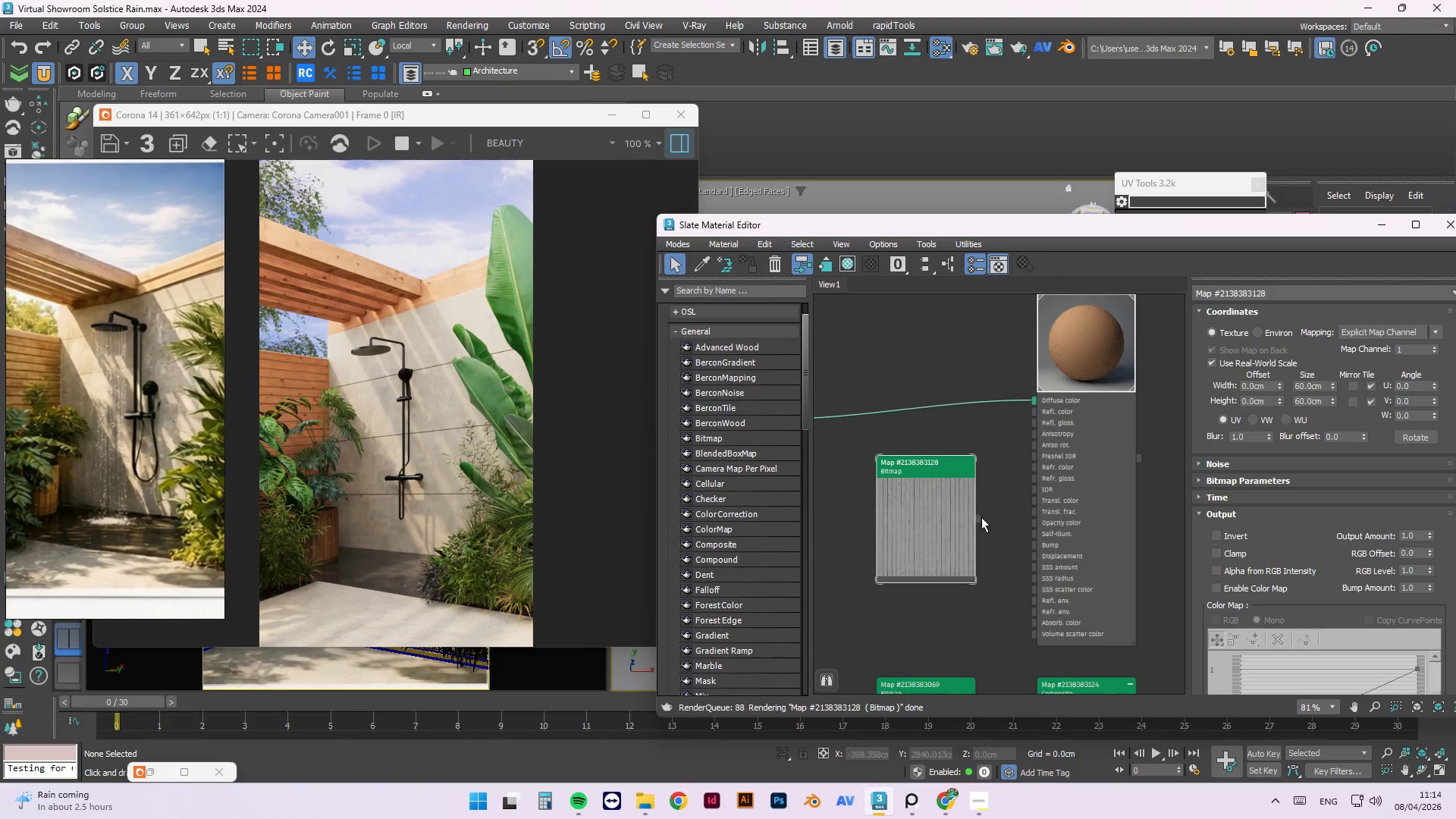 
left_click_drag(start_coordinate=[976, 517], to_coordinate=[1039, 423])
 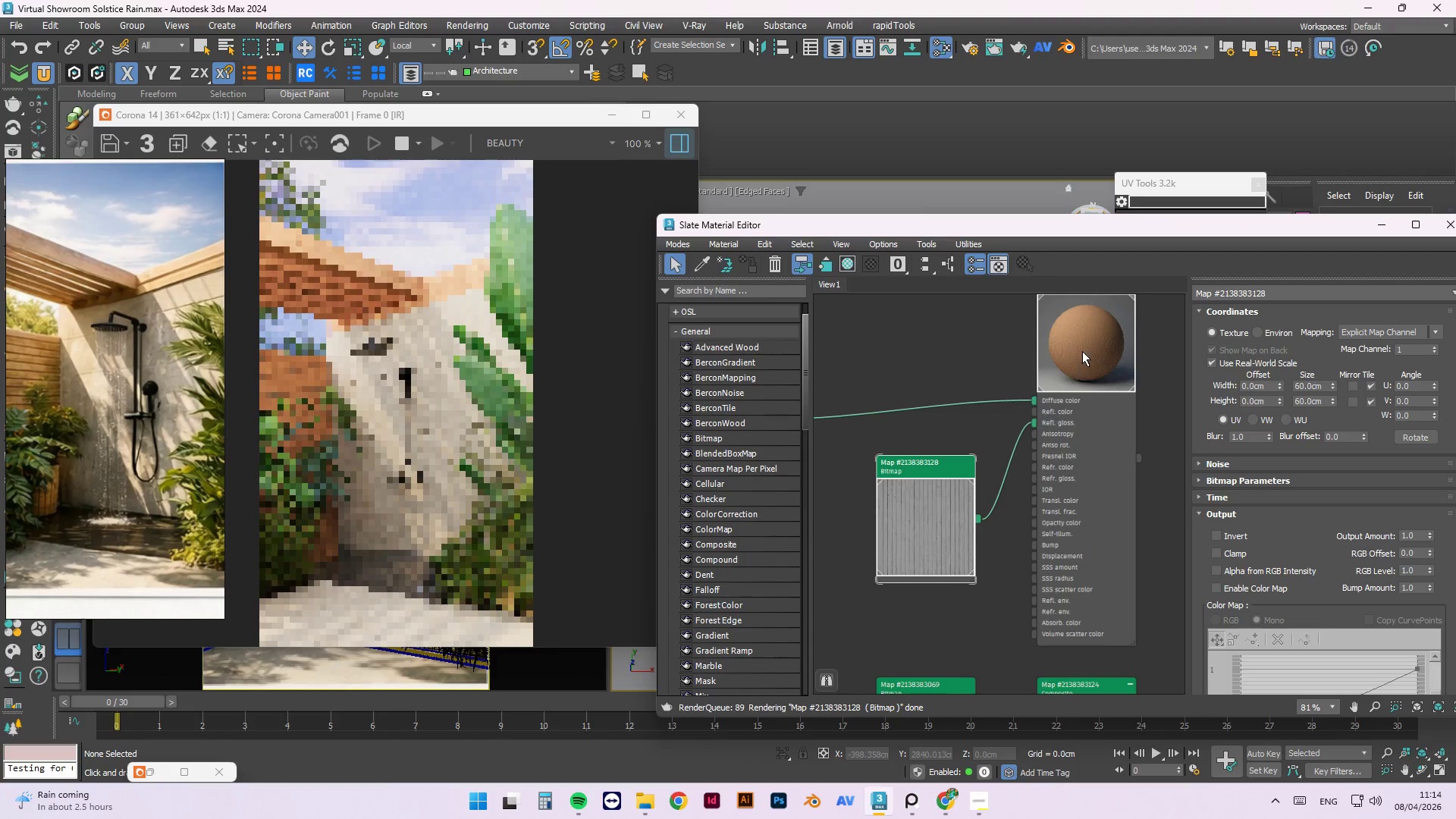 
right_click([1083, 350])
 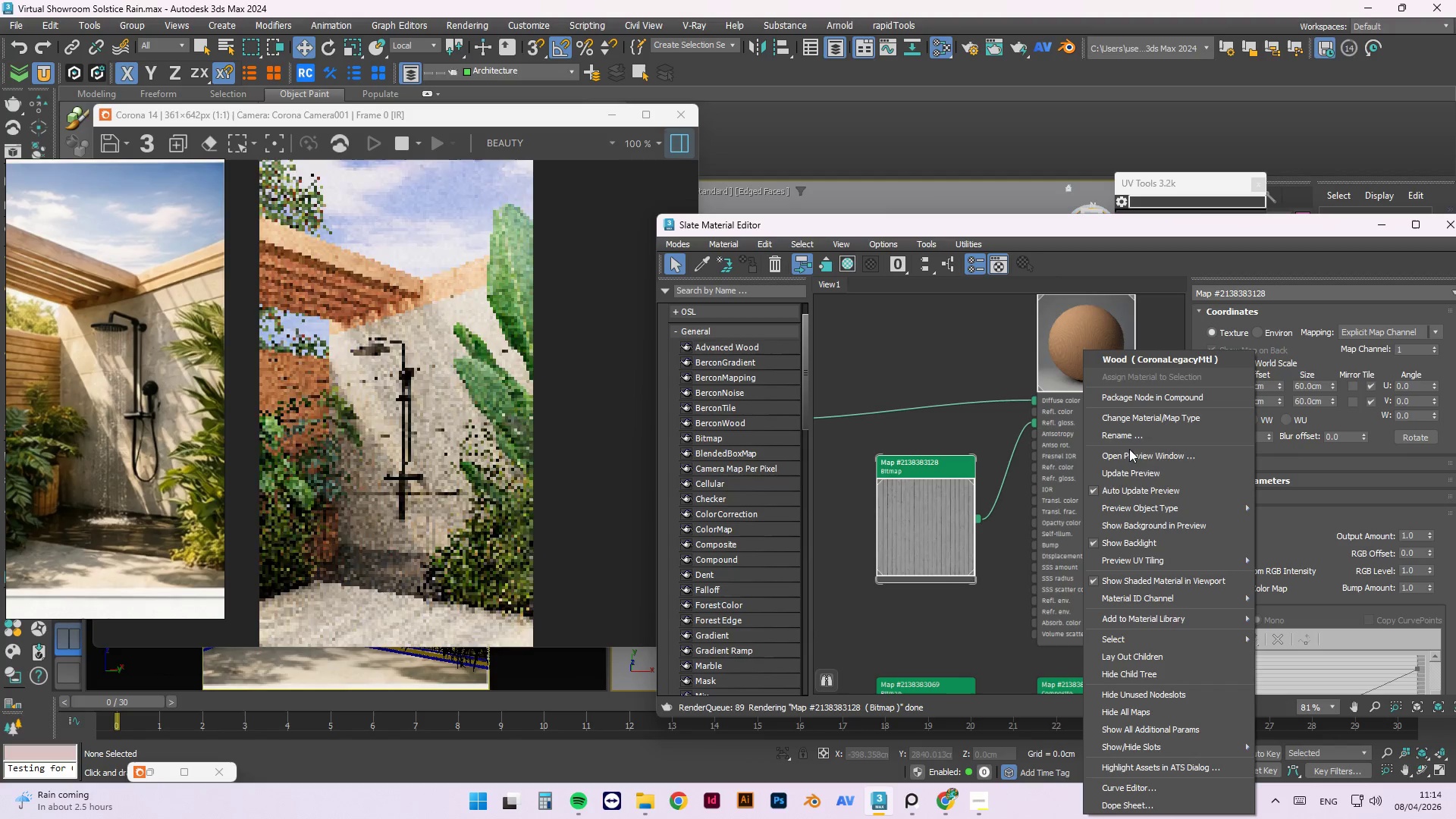 
left_click([1134, 474])
 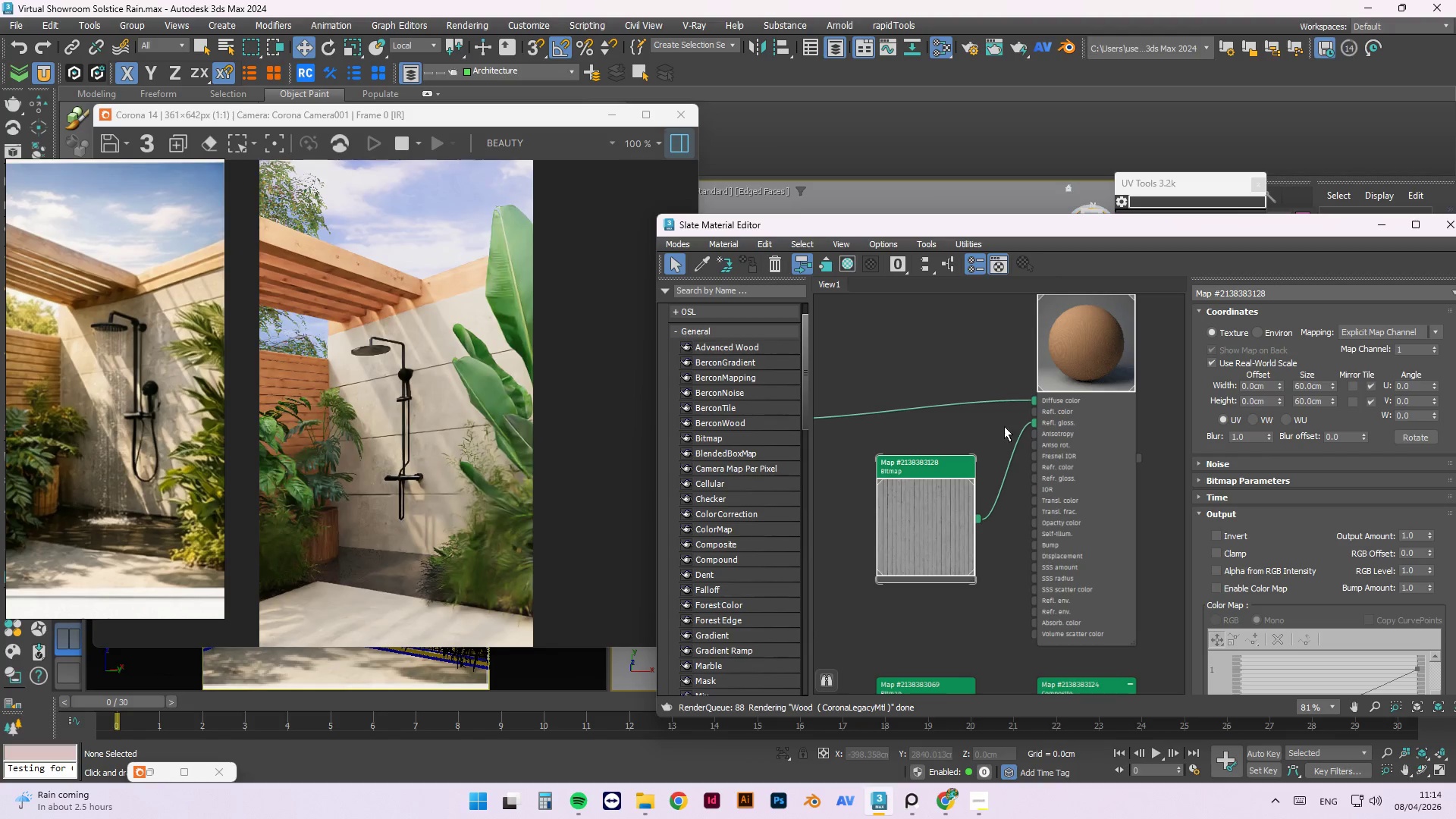 
scroll: coordinate [1061, 388], scroll_direction: down, amount: 3.0
 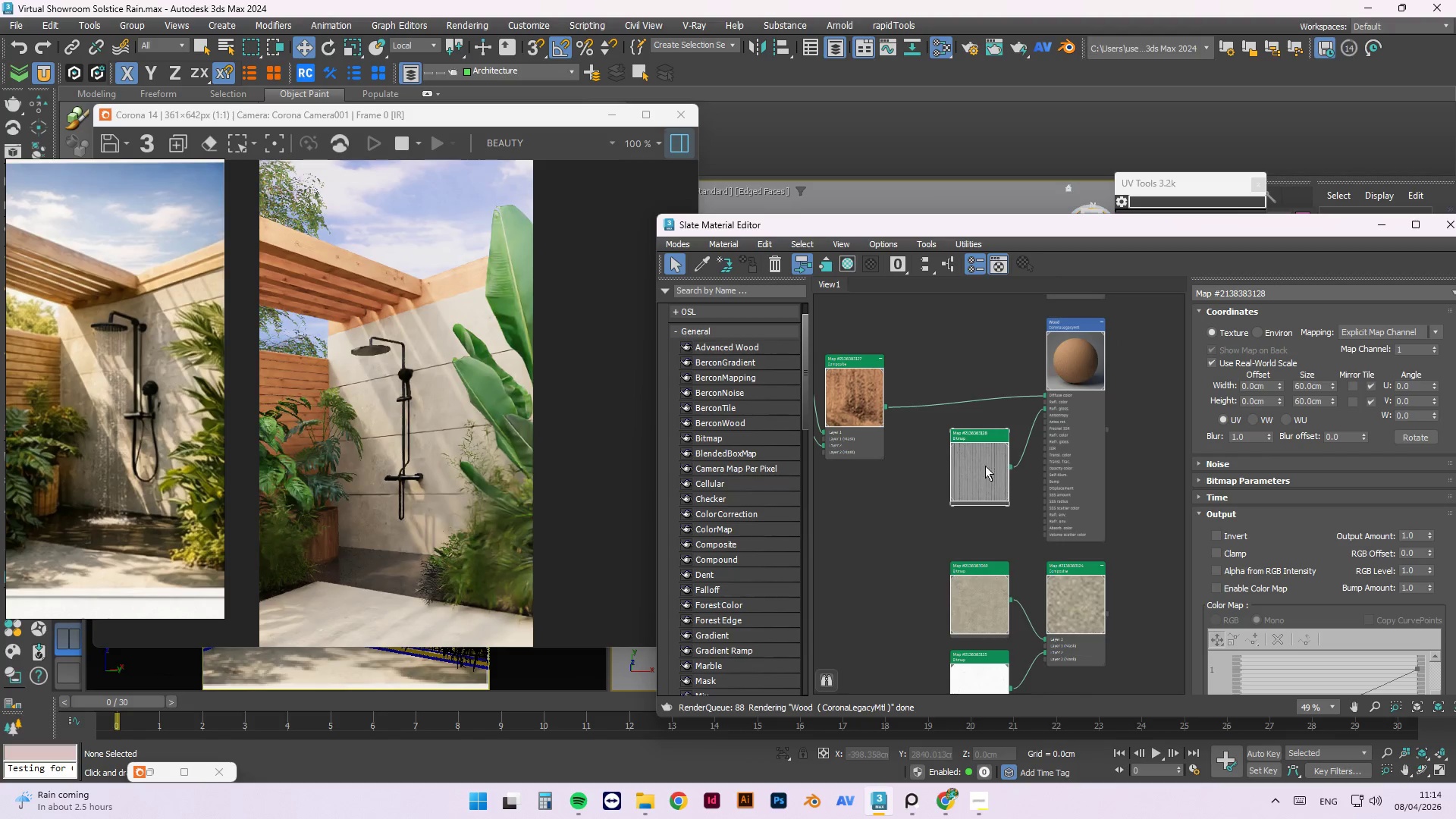 
left_click_drag(start_coordinate=[982, 466], to_coordinate=[930, 489])
 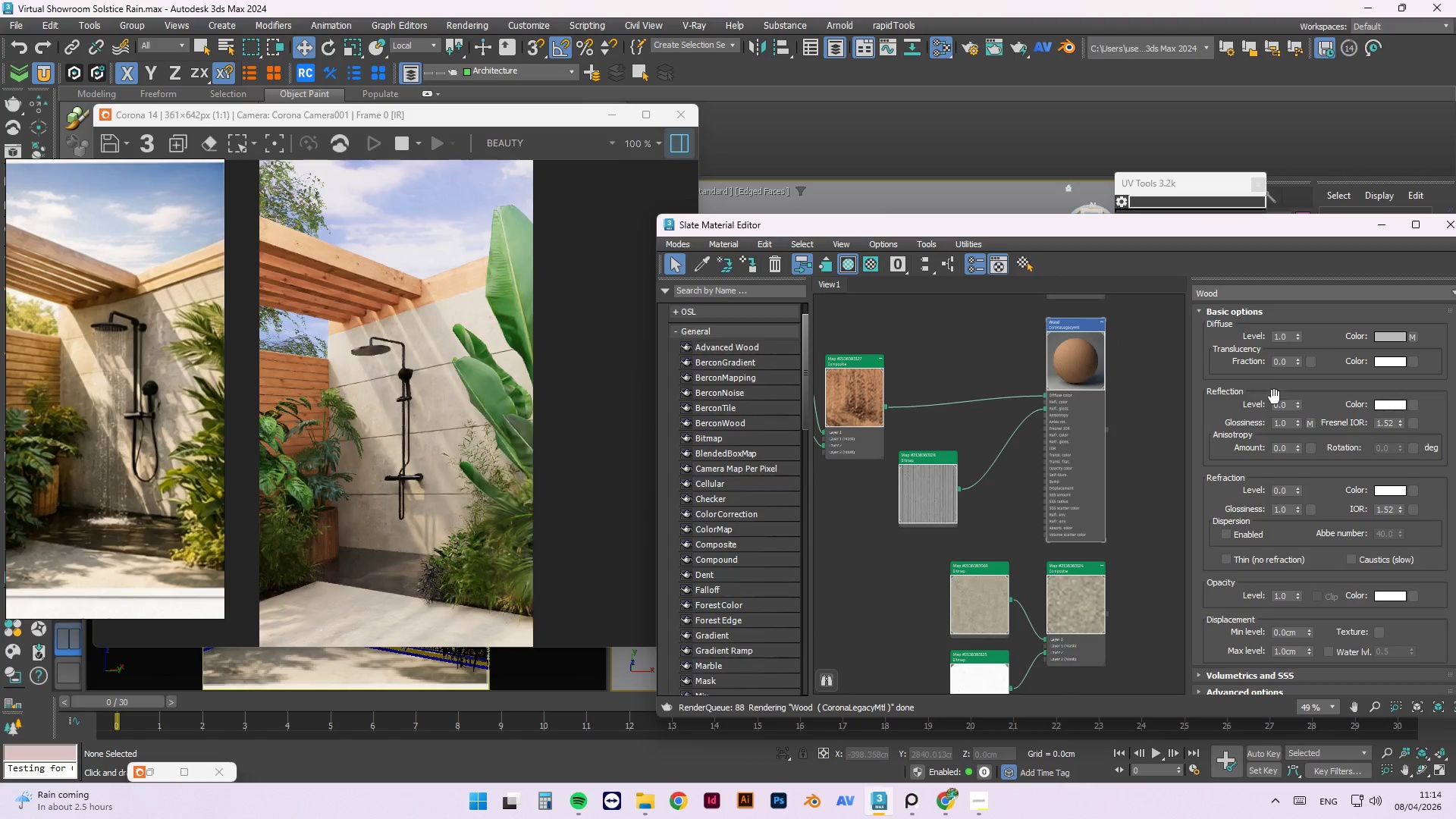 
left_click_drag(start_coordinate=[1288, 403], to_coordinate=[1235, 404])
 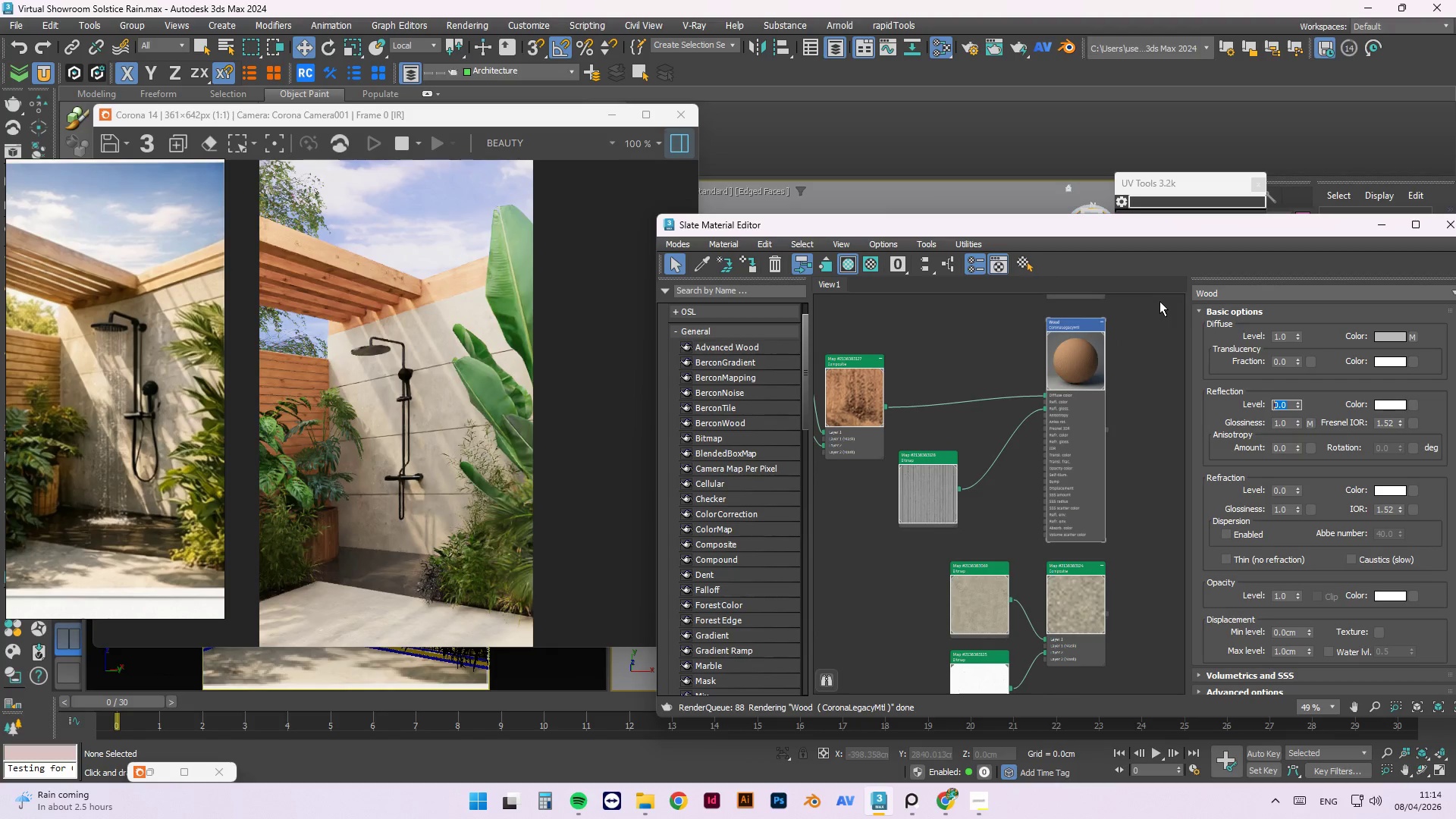 
key(Numpad1)
 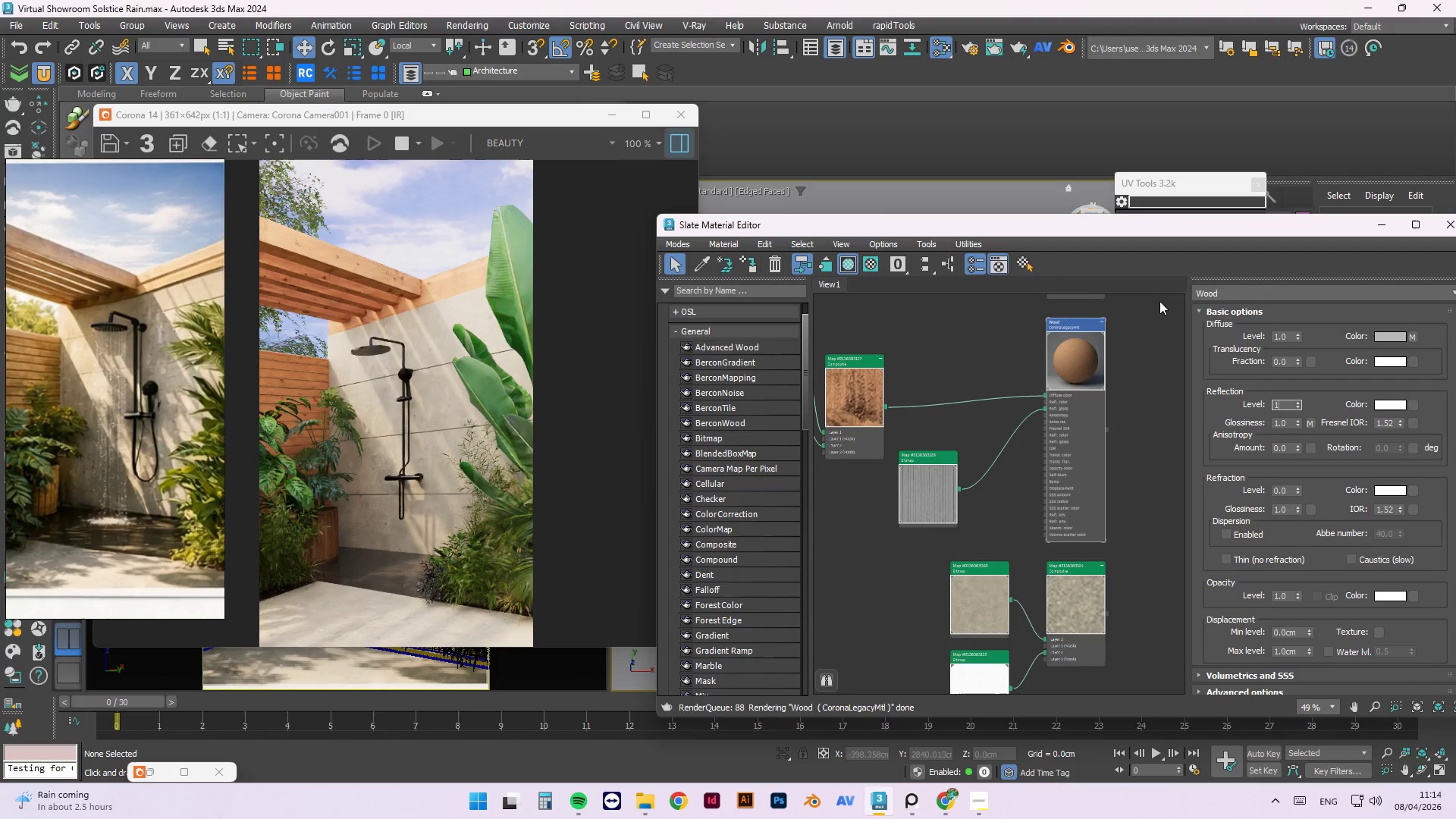 
key(NumpadEnter)
 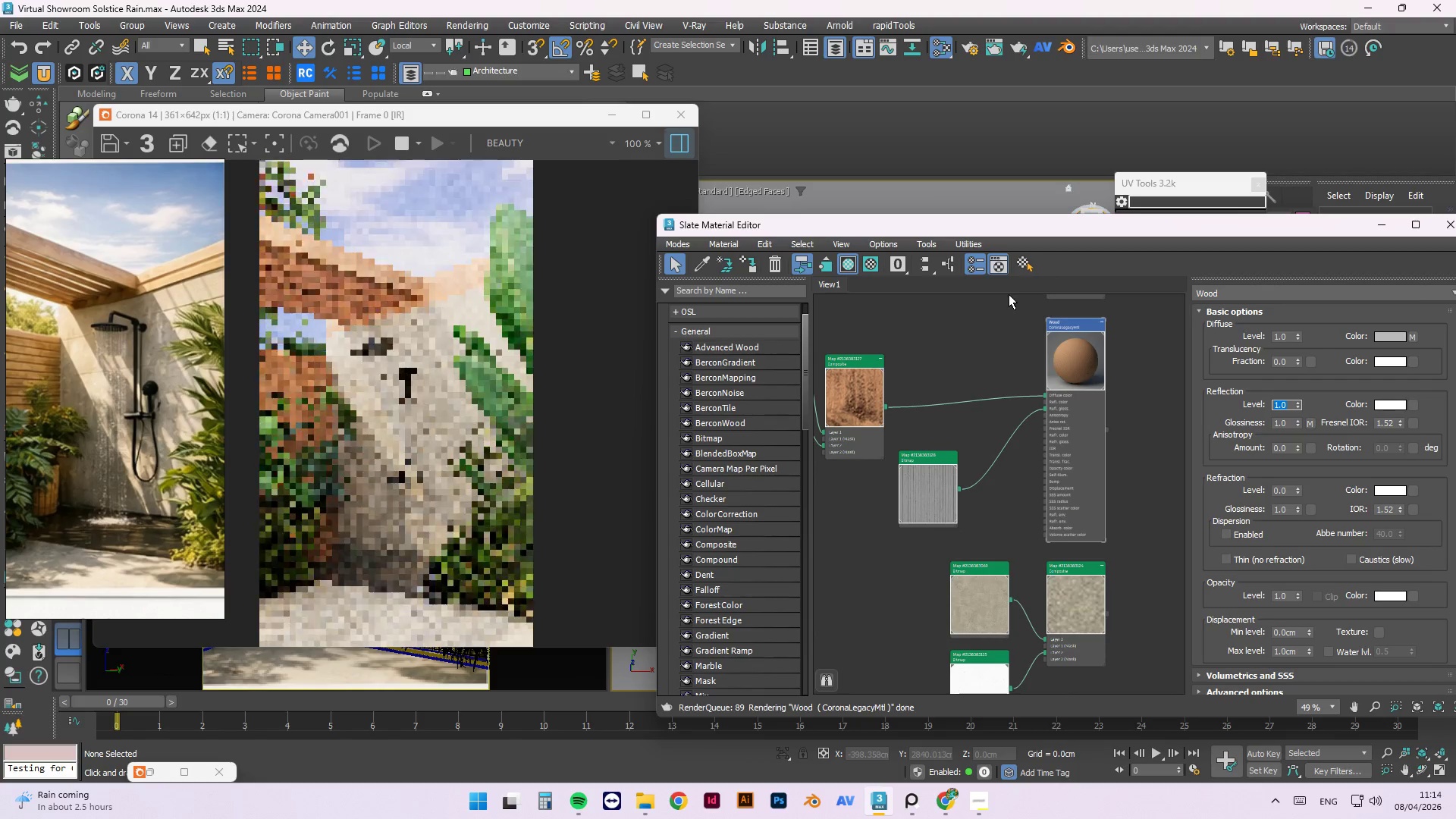 
right_click([1068, 382])
 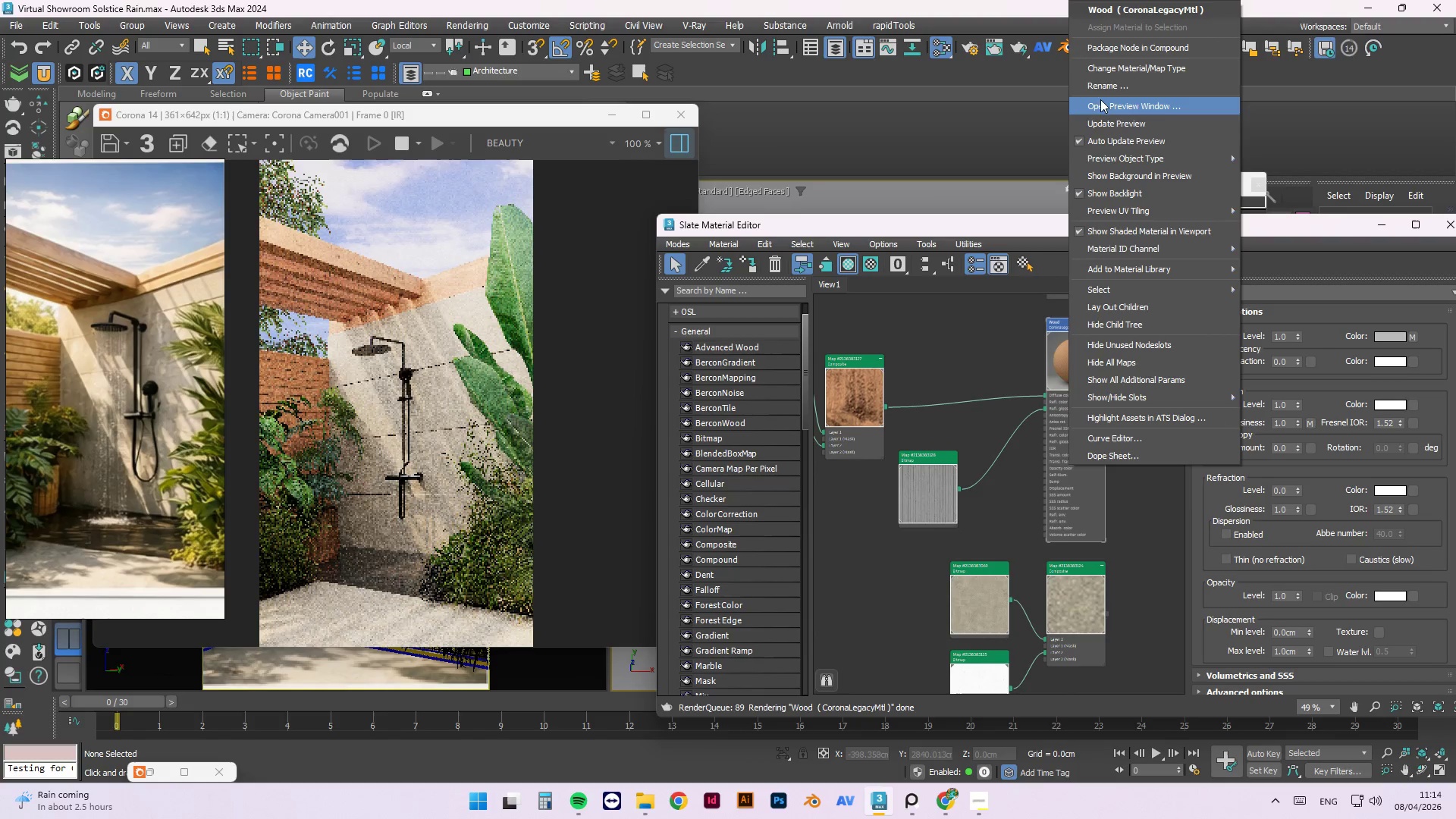 
left_click([1098, 124])
 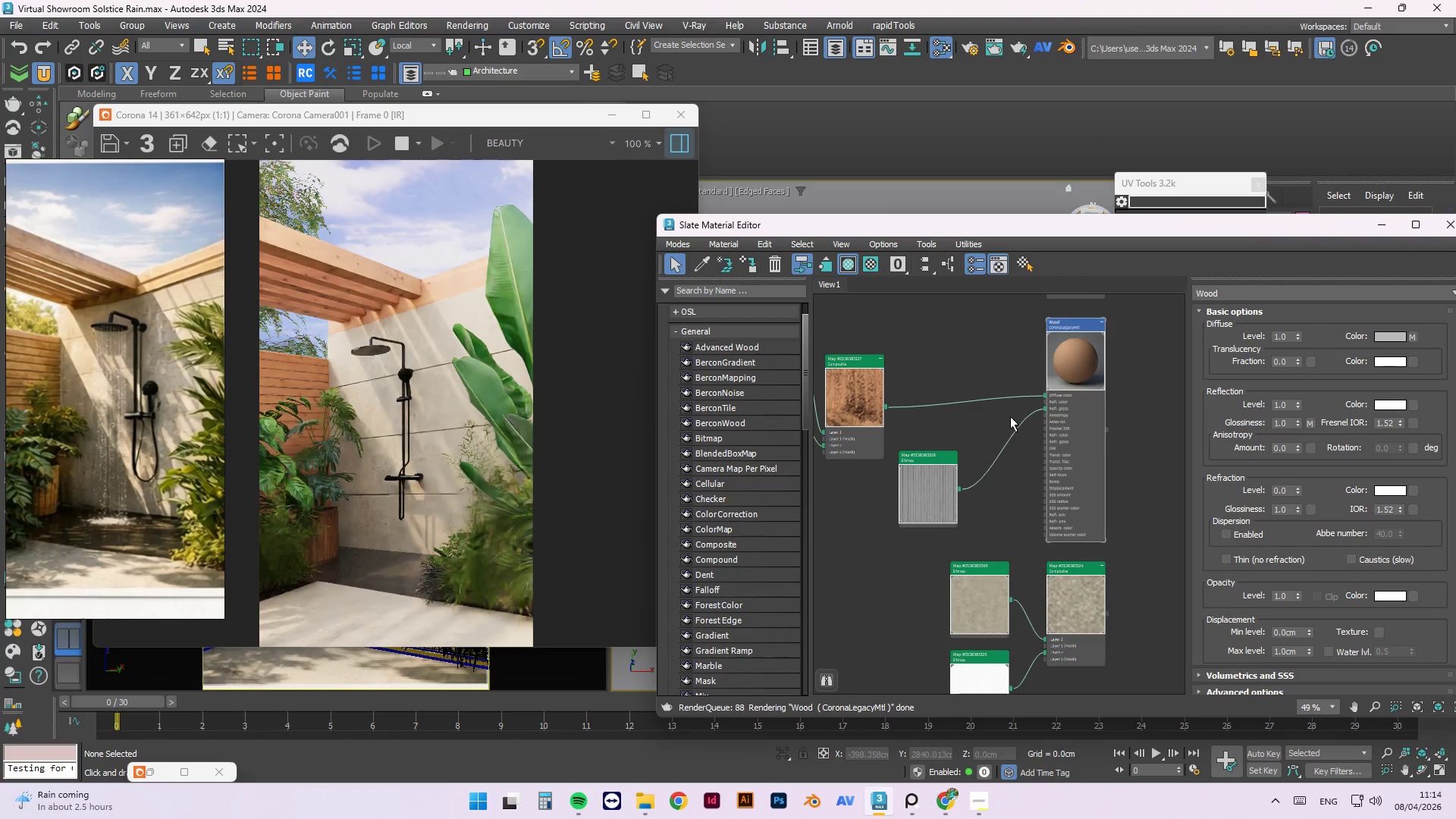 
scroll: coordinate [1015, 410], scroll_direction: down, amount: 2.0
 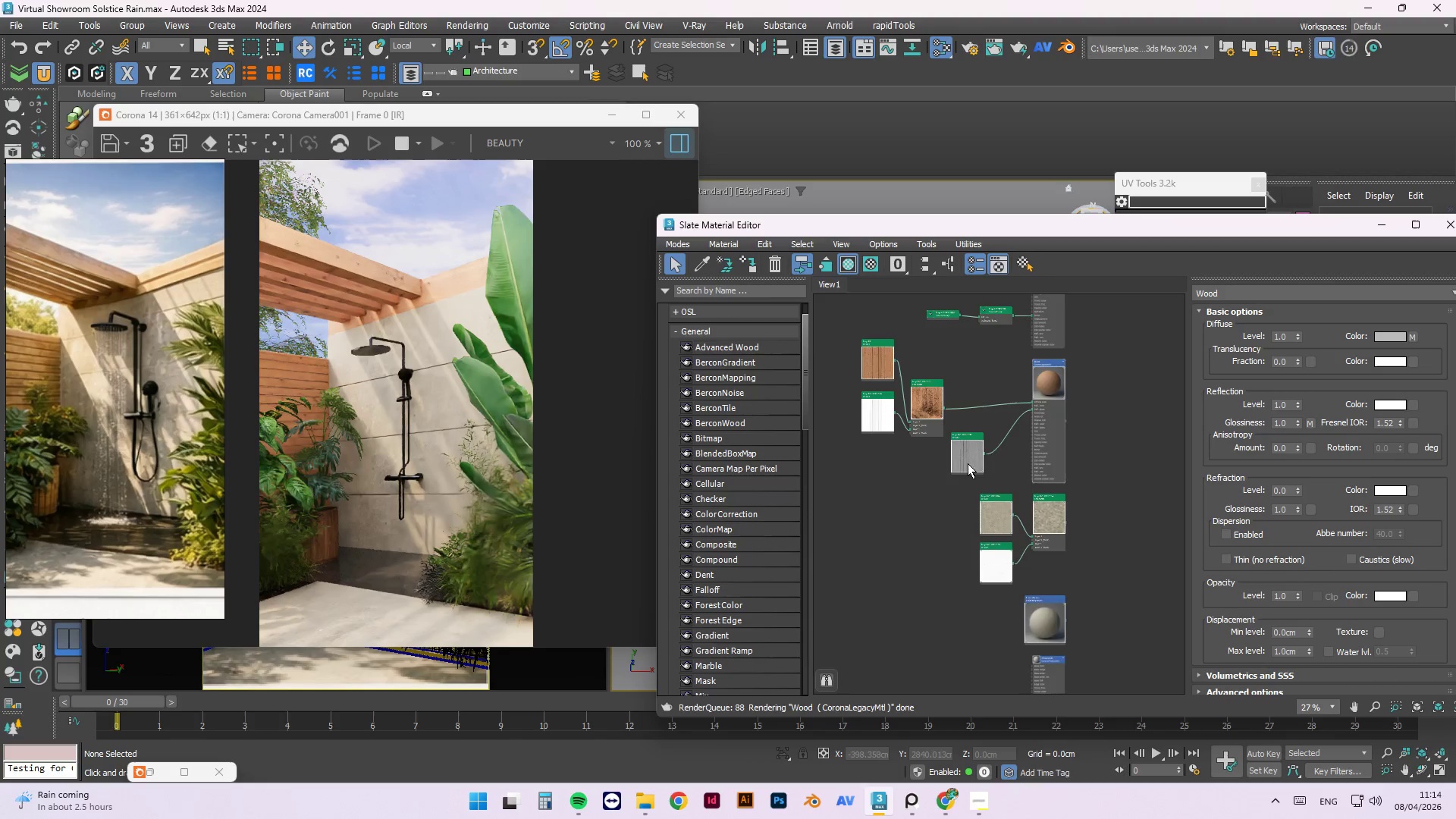 
left_click_drag(start_coordinate=[966, 460], to_coordinate=[867, 500])
 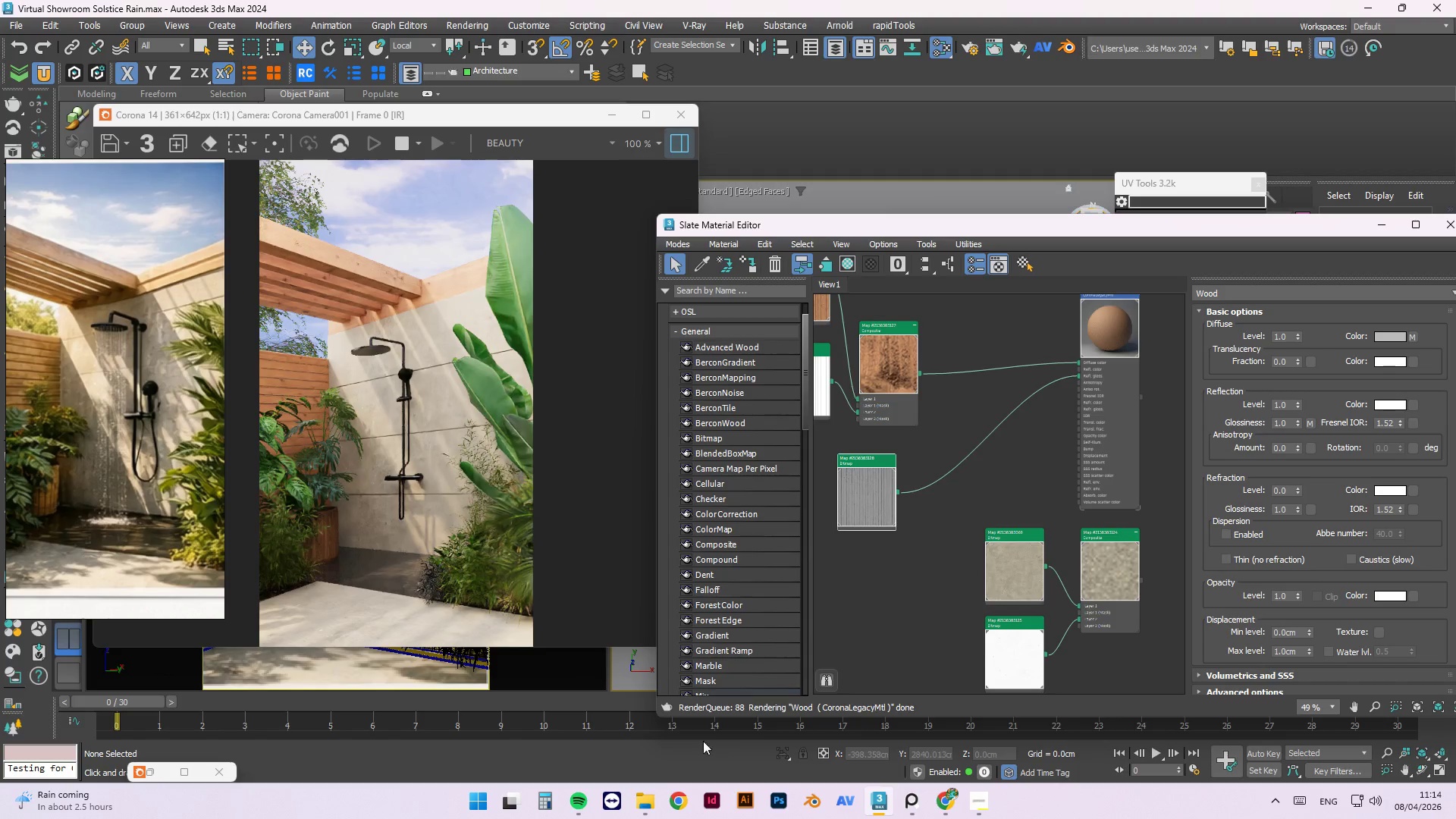 
scroll: coordinate [973, 450], scroll_direction: up, amount: 2.0
 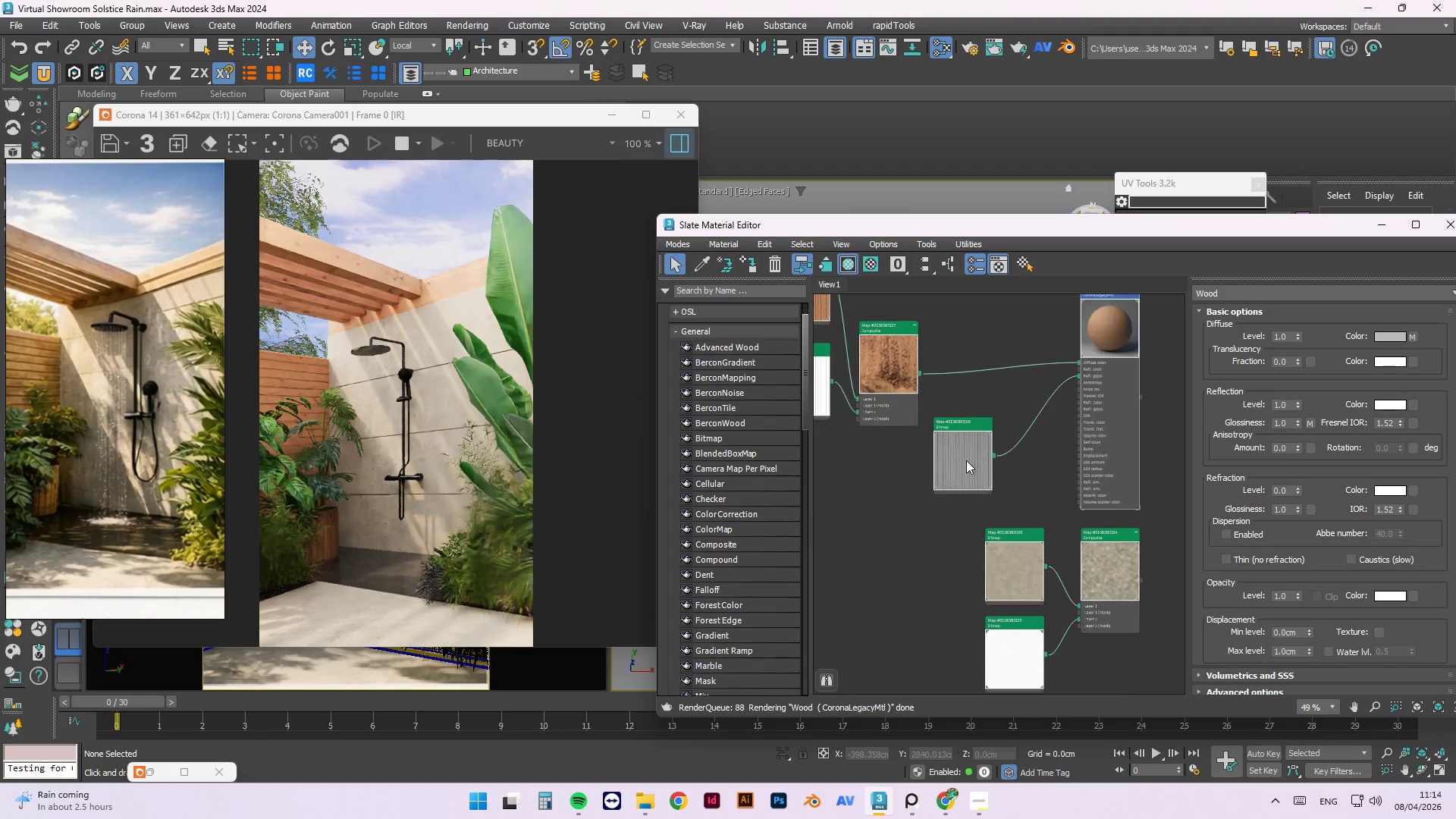 
left_click([650, 799])
 